 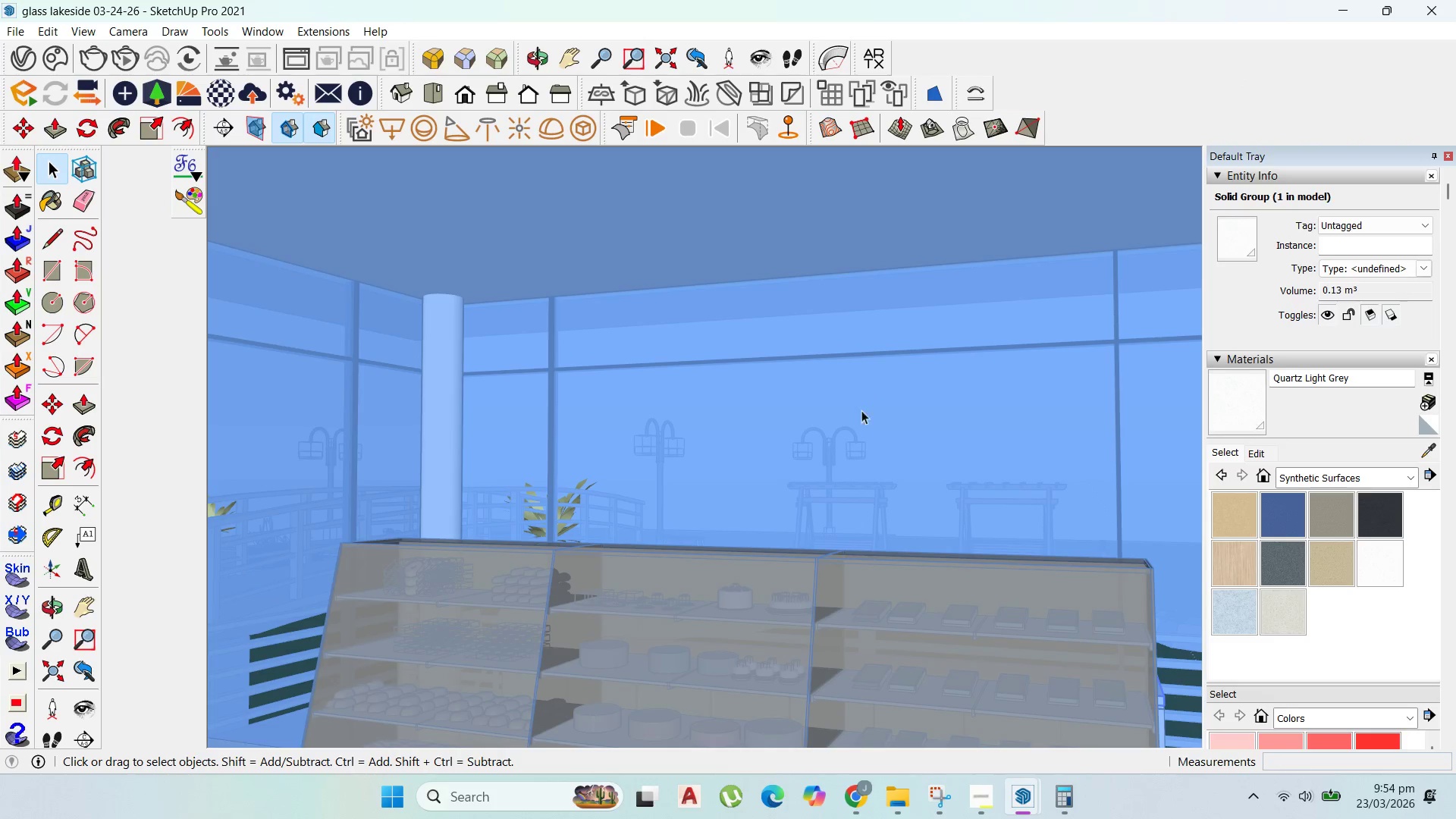 
scroll: coordinate [939, 287], scroll_direction: up, amount: 27.0
 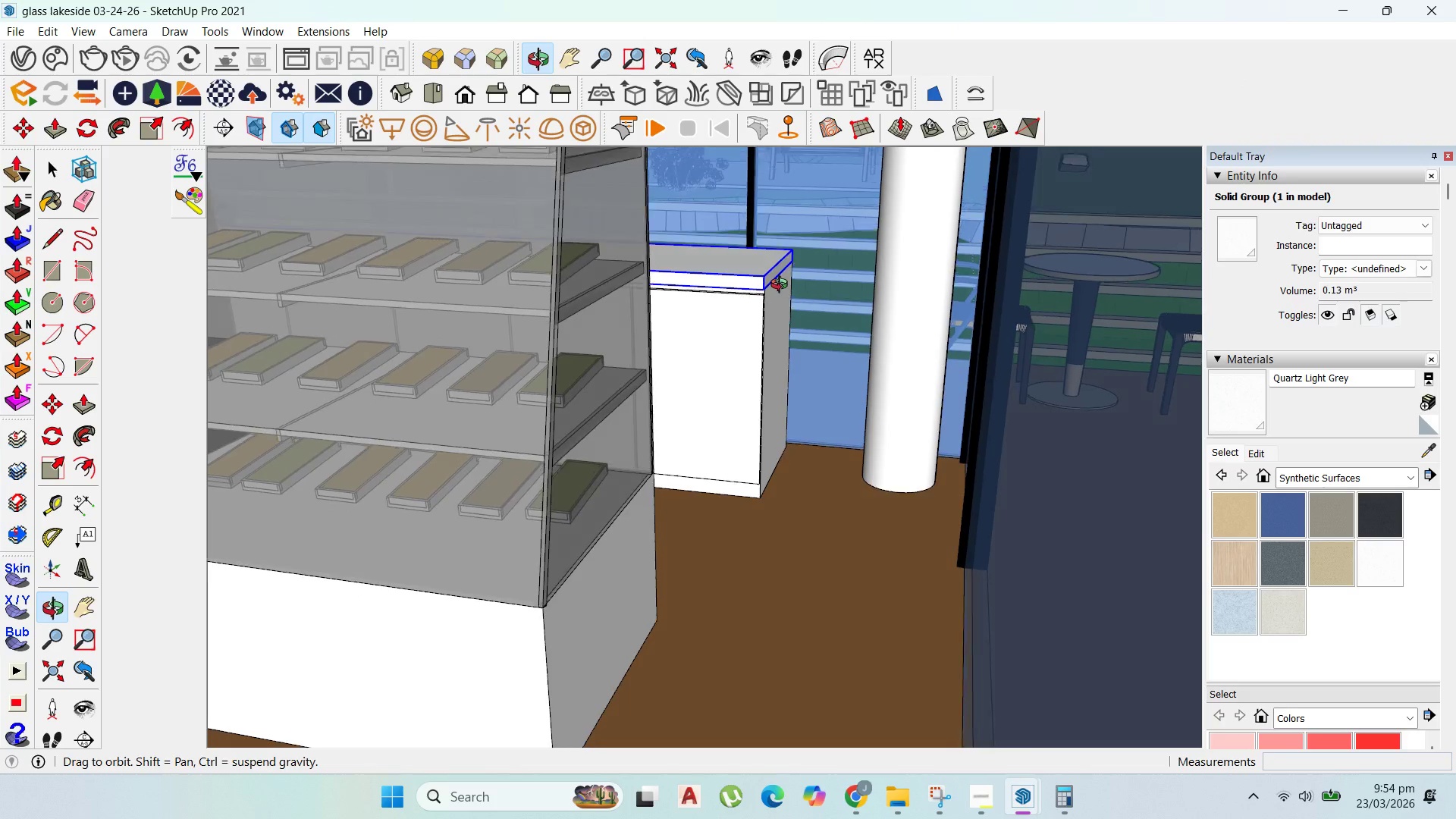 
scroll: coordinate [927, 165], scroll_direction: down, amount: 20.0
 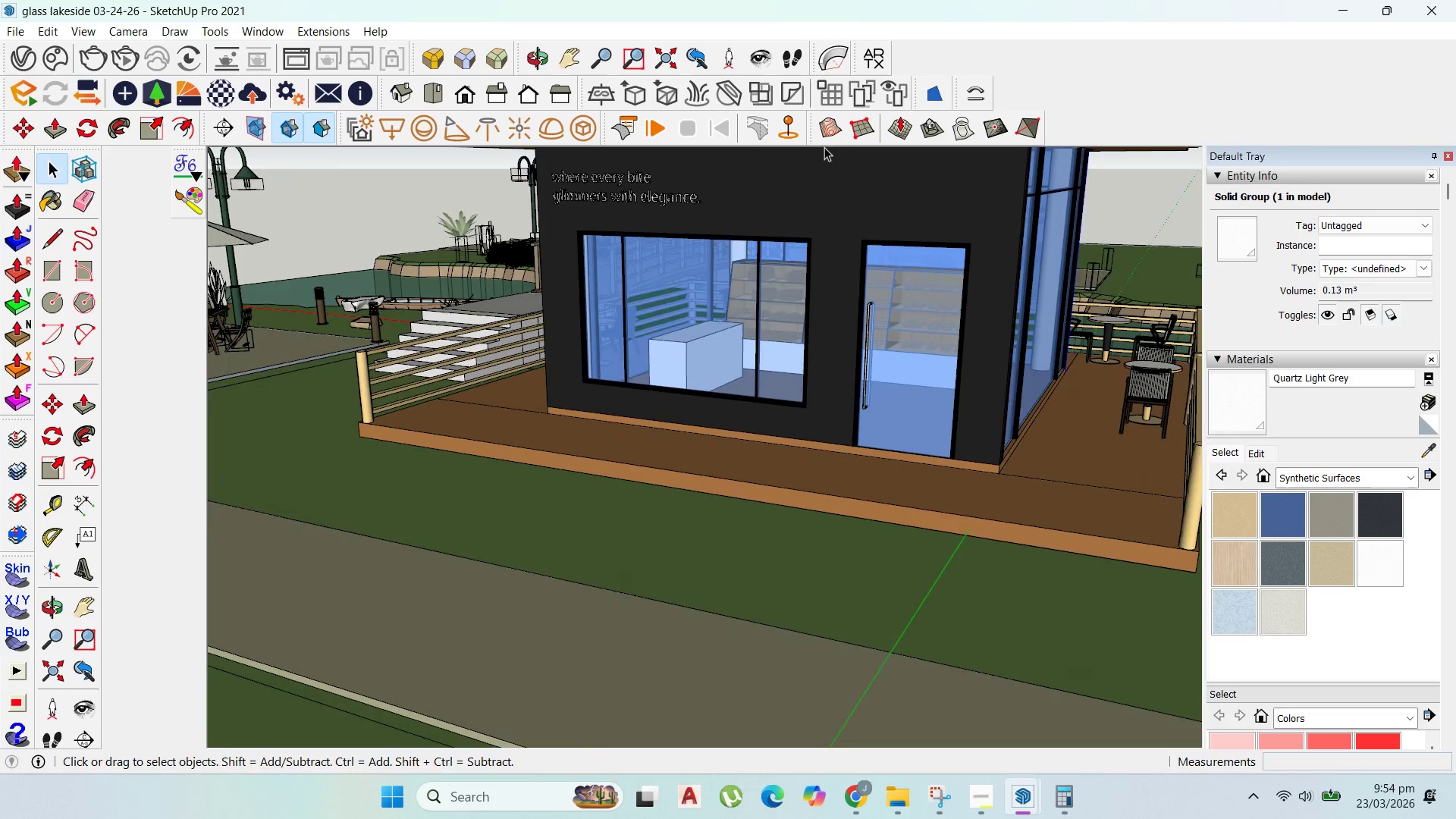 
scroll: coordinate [865, 259], scroll_direction: none, amount: 0.0
 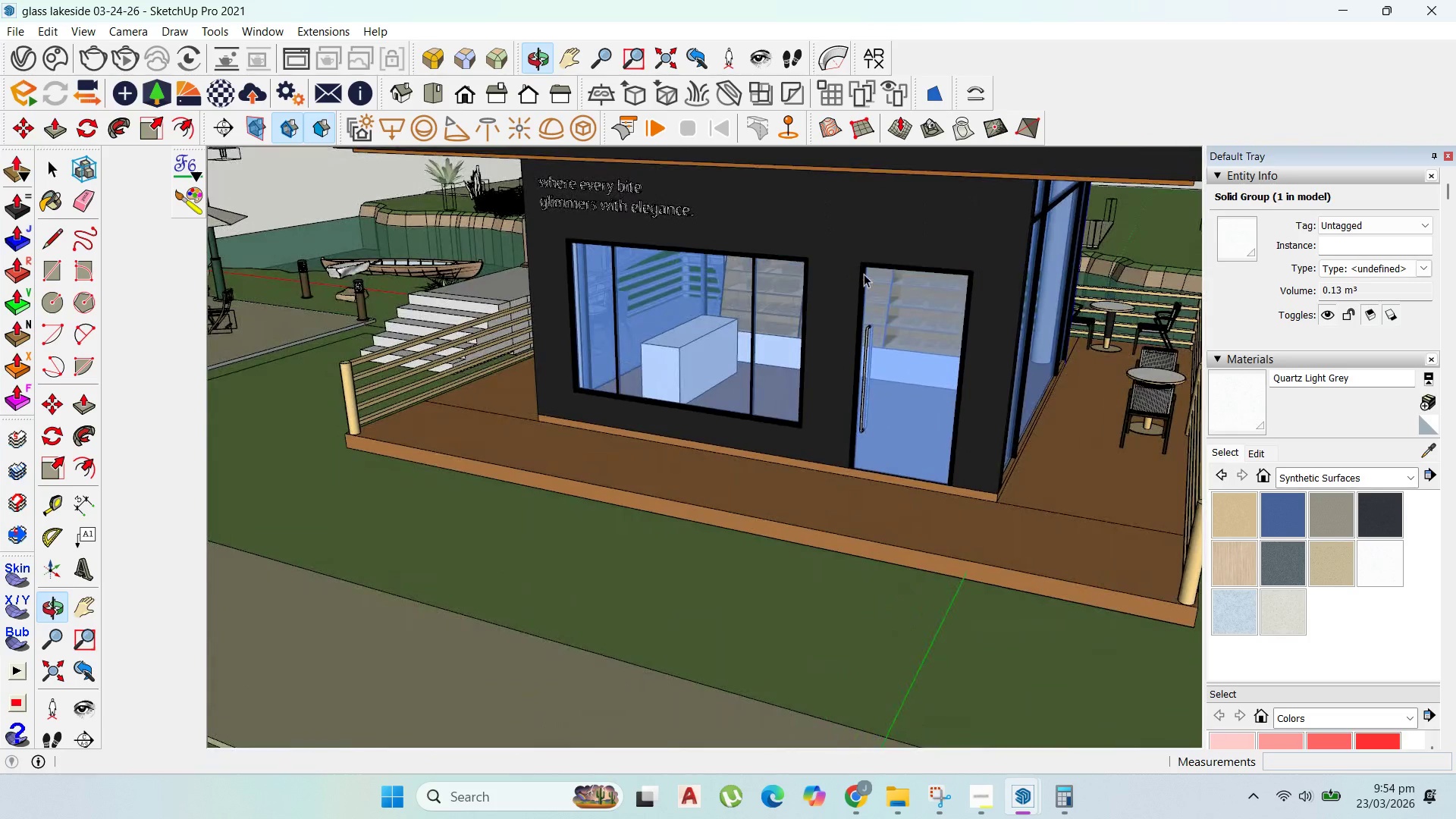 
scroll: coordinate [720, 474], scroll_direction: up, amount: 66.0
 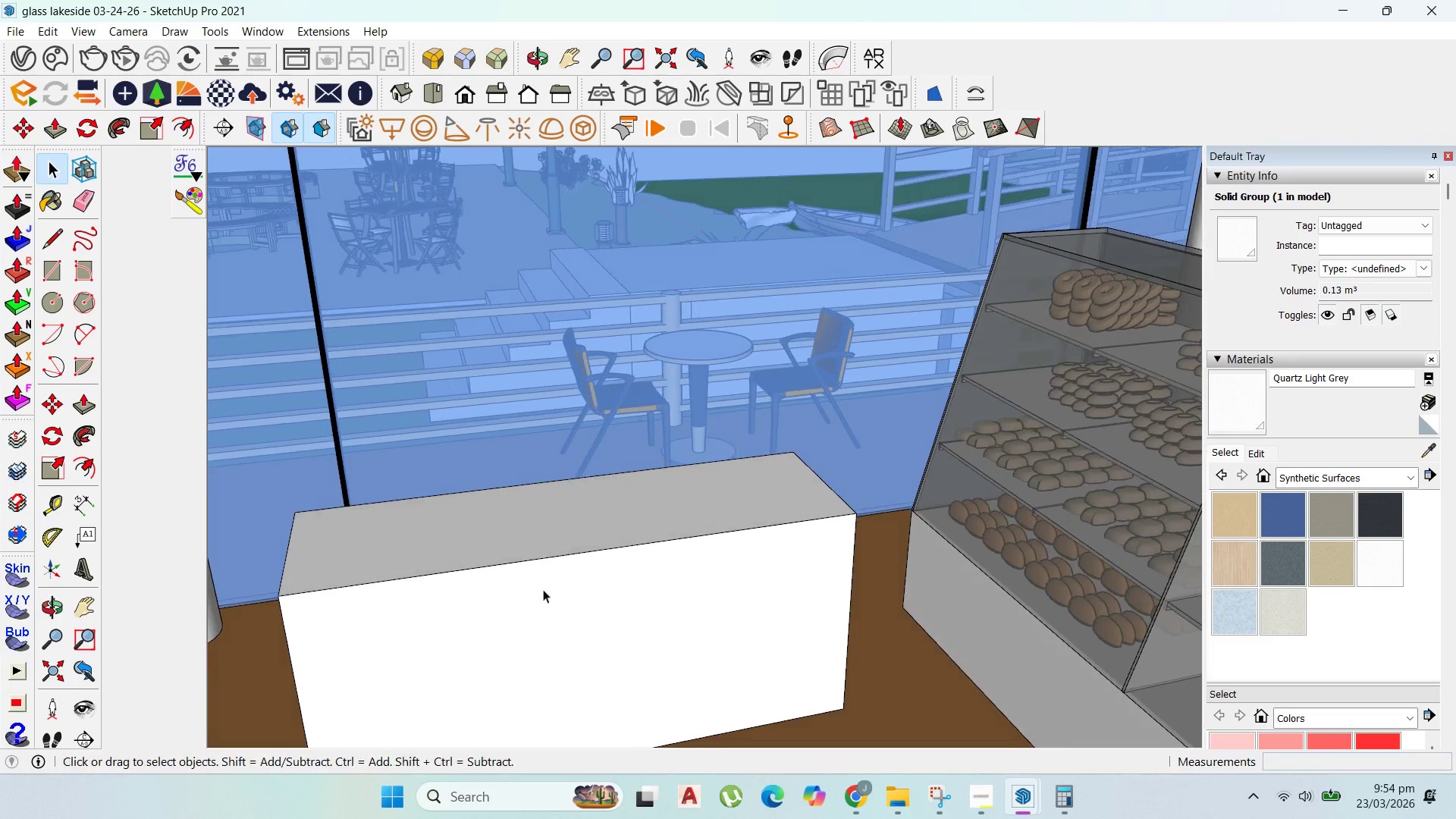 
scroll: coordinate [640, 474], scroll_direction: down, amount: 1.0
 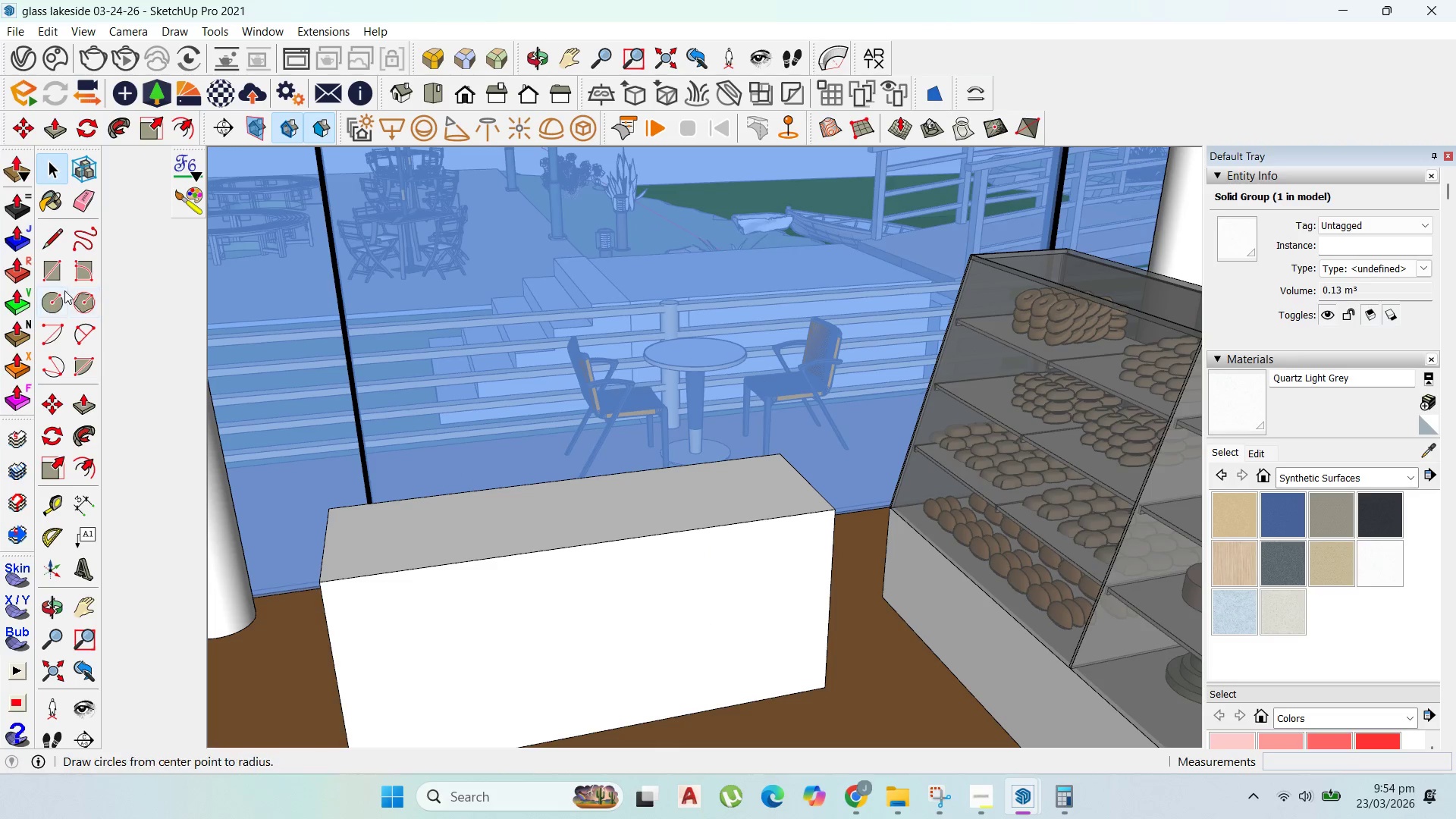 
left_click([58, 279])
 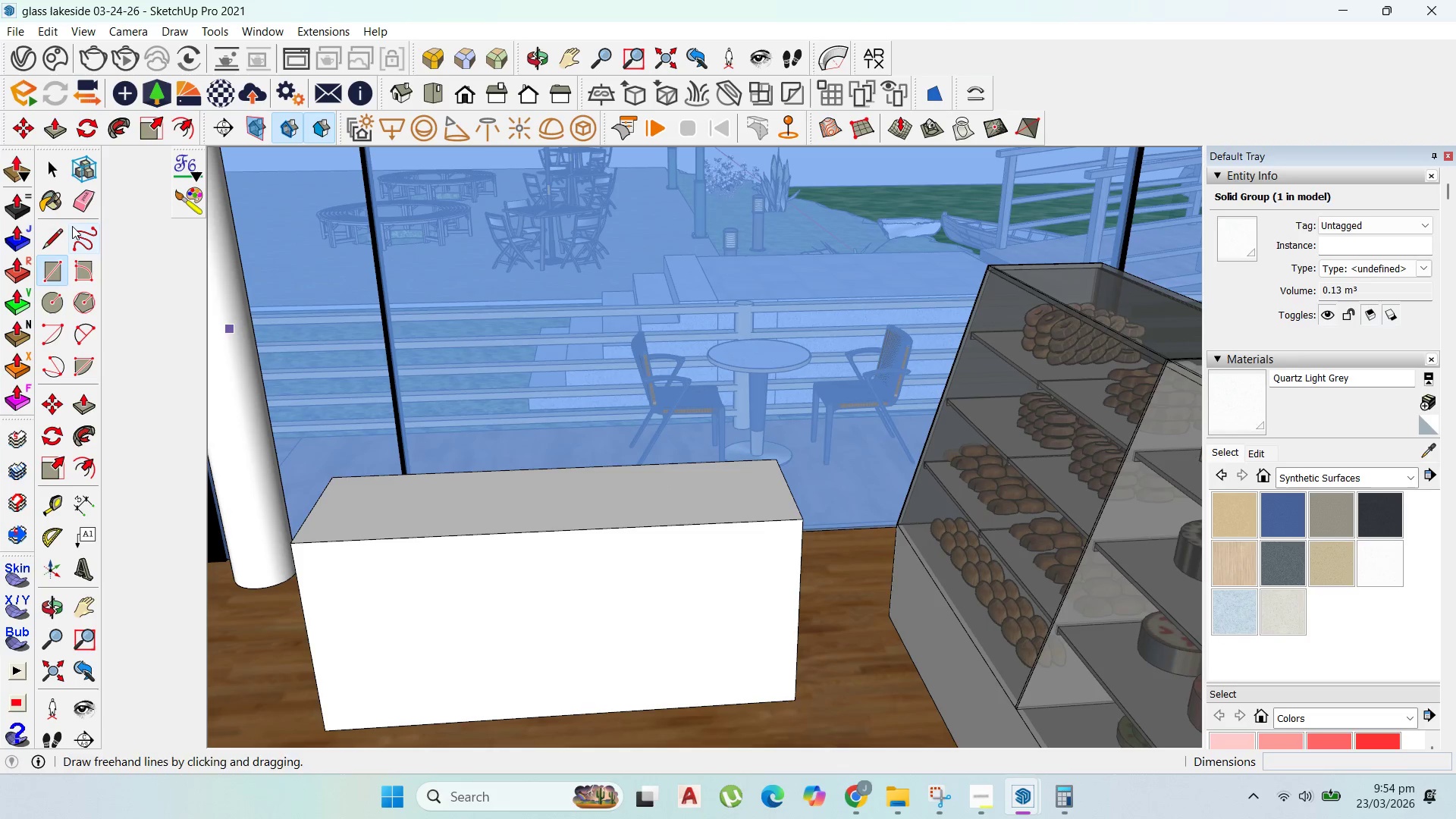 
left_click([53, 168])
 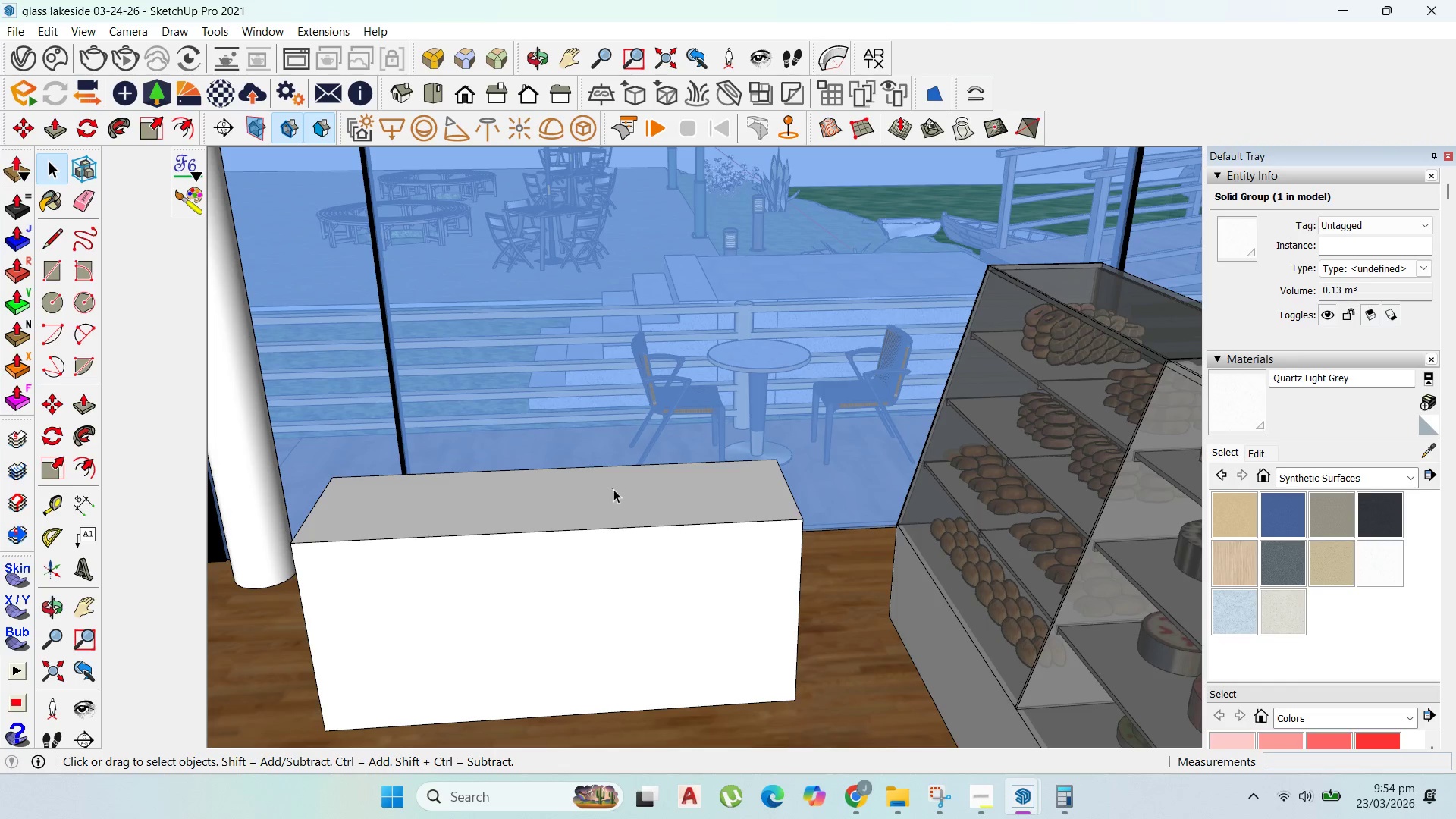 
triple_click([613, 489])
 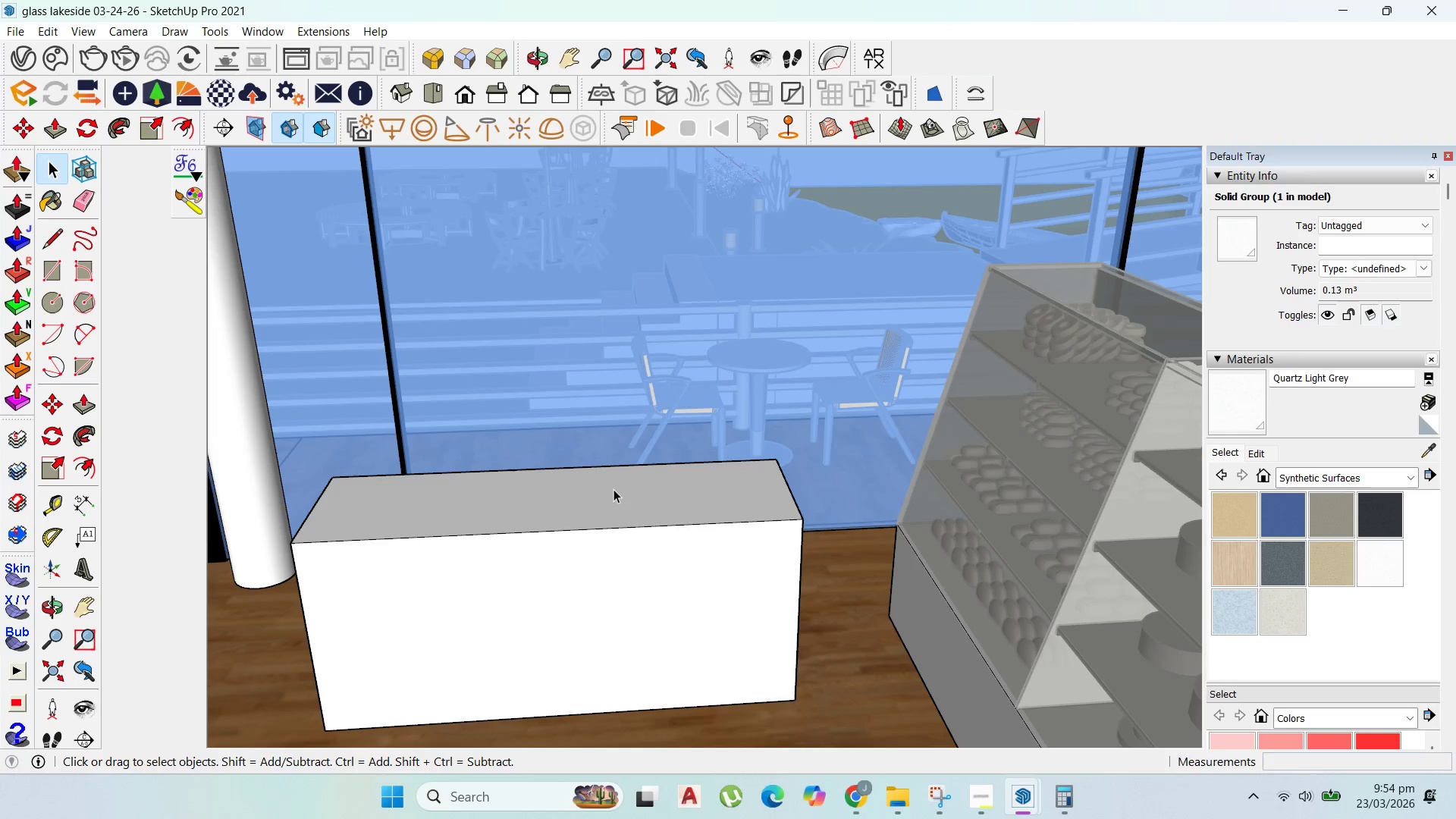 
triple_click([613, 489])
 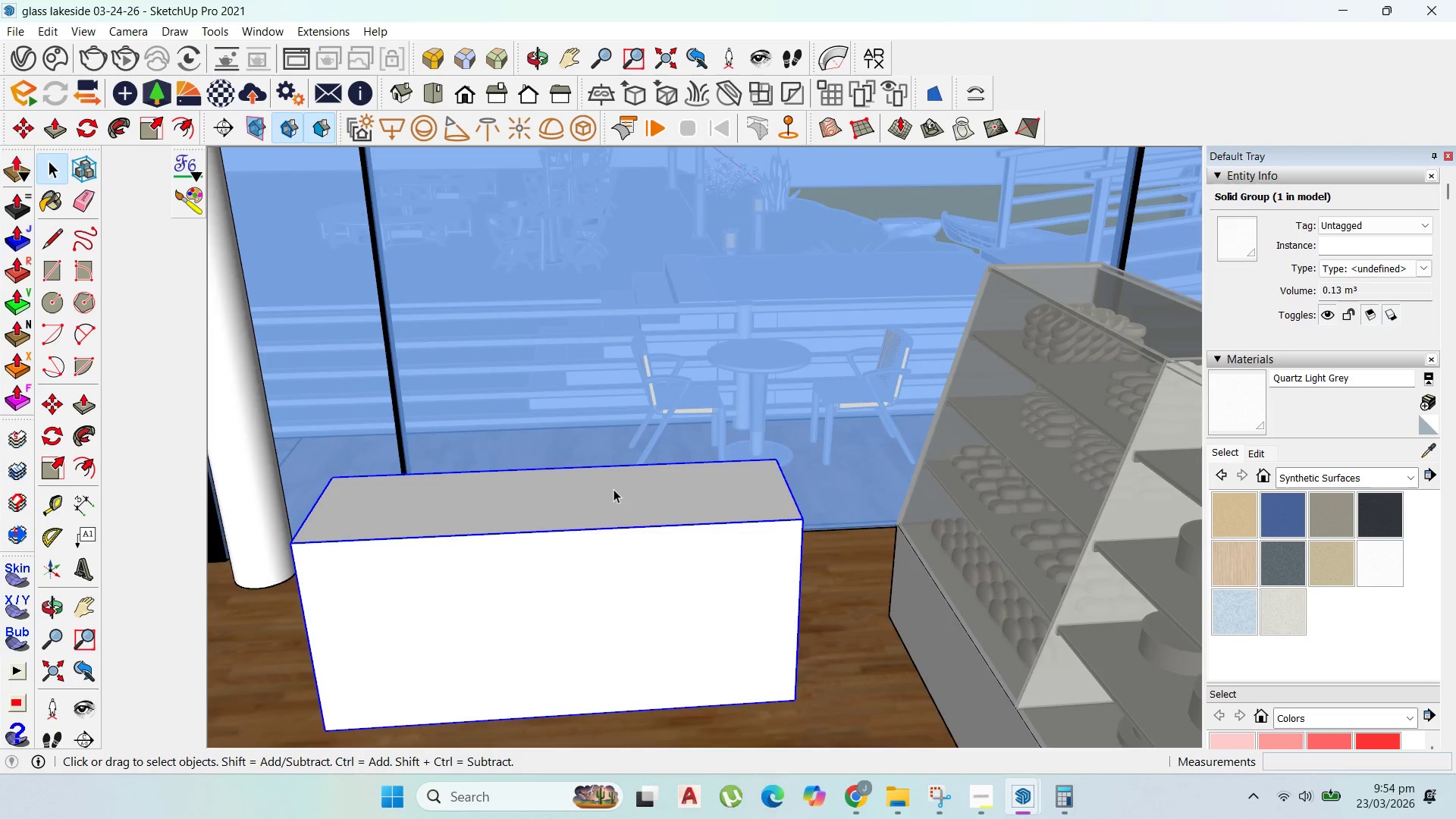 
triple_click([613, 489])
 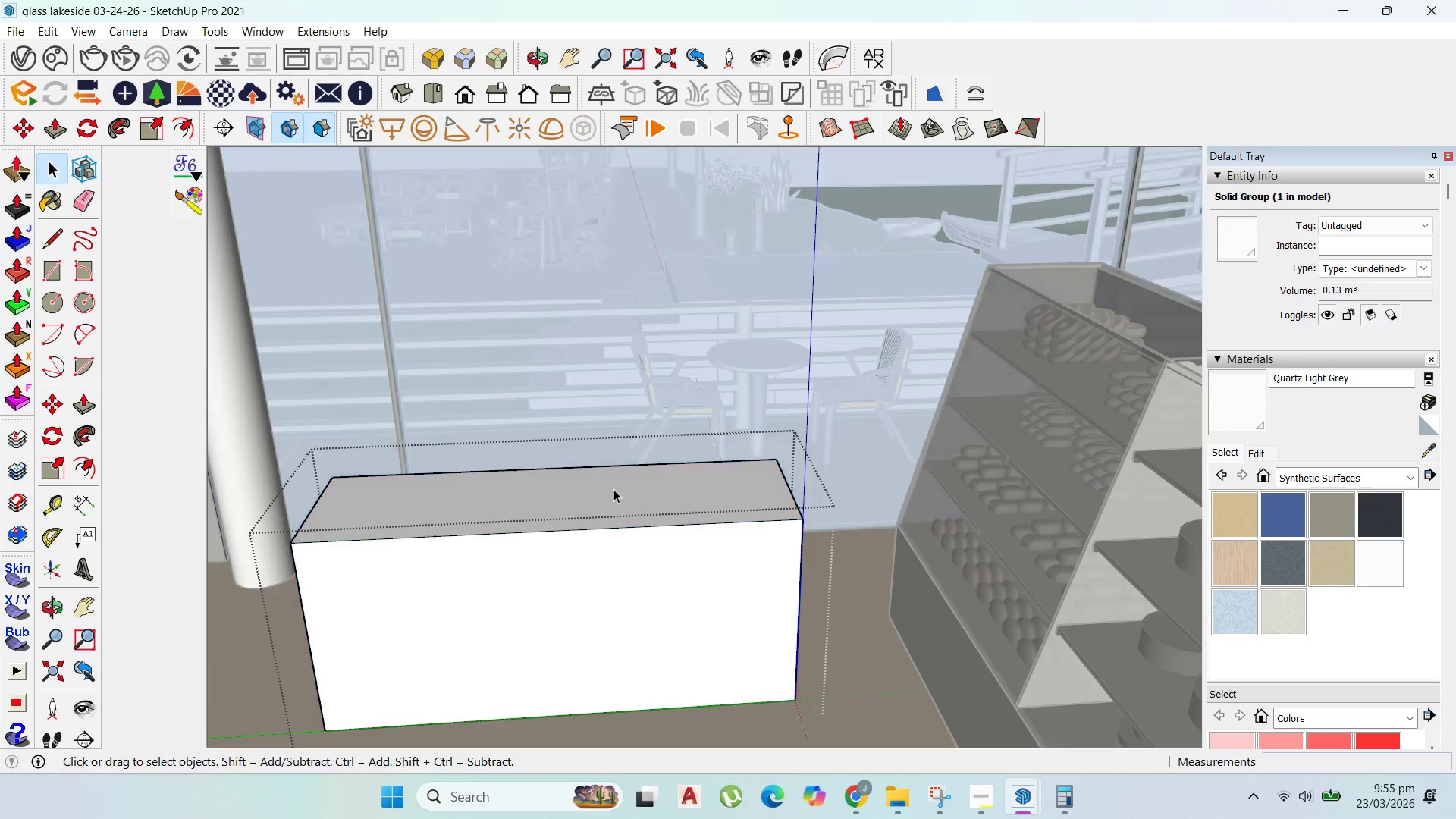 
triple_click([613, 489])
 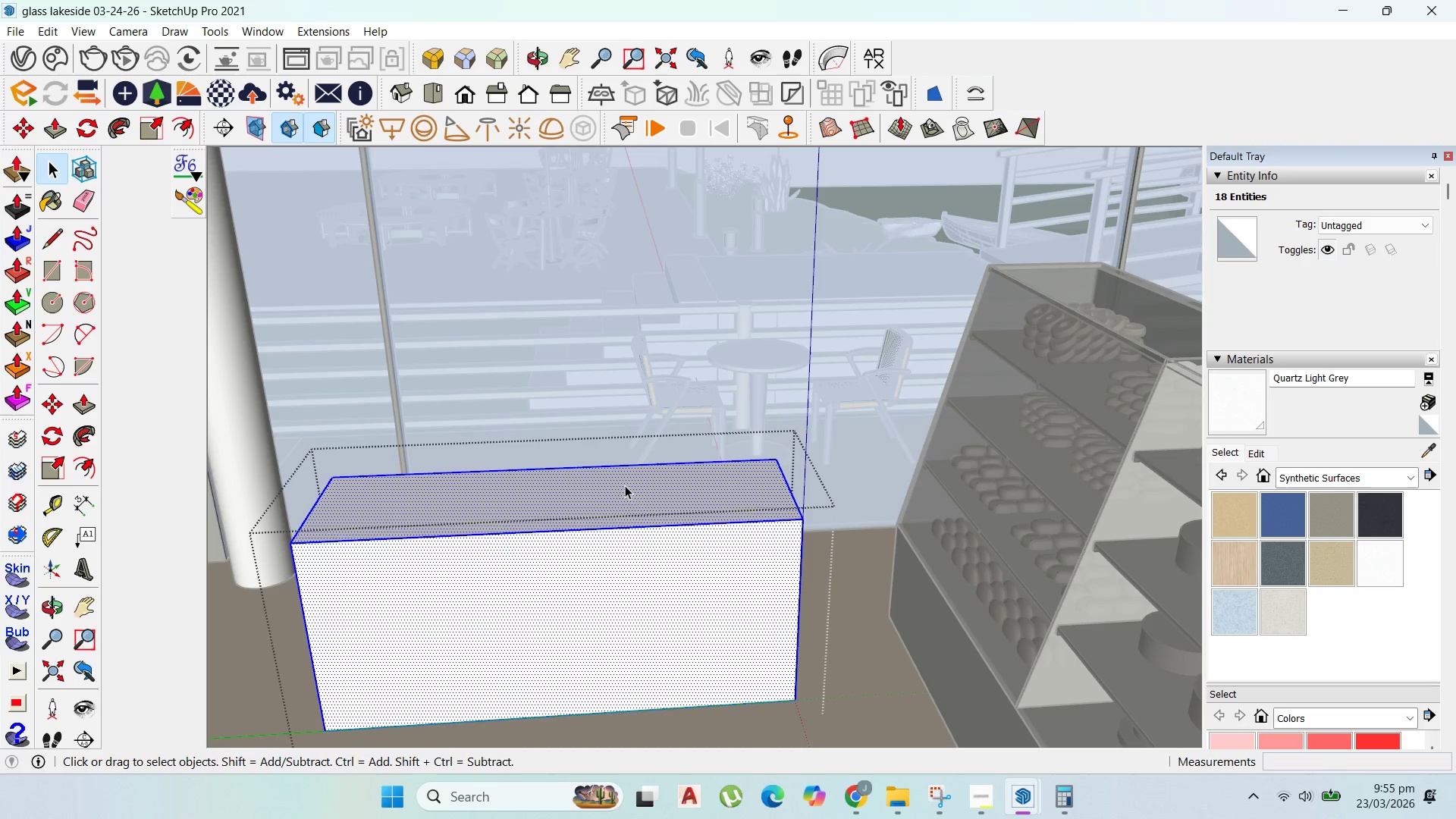 
key(P)
 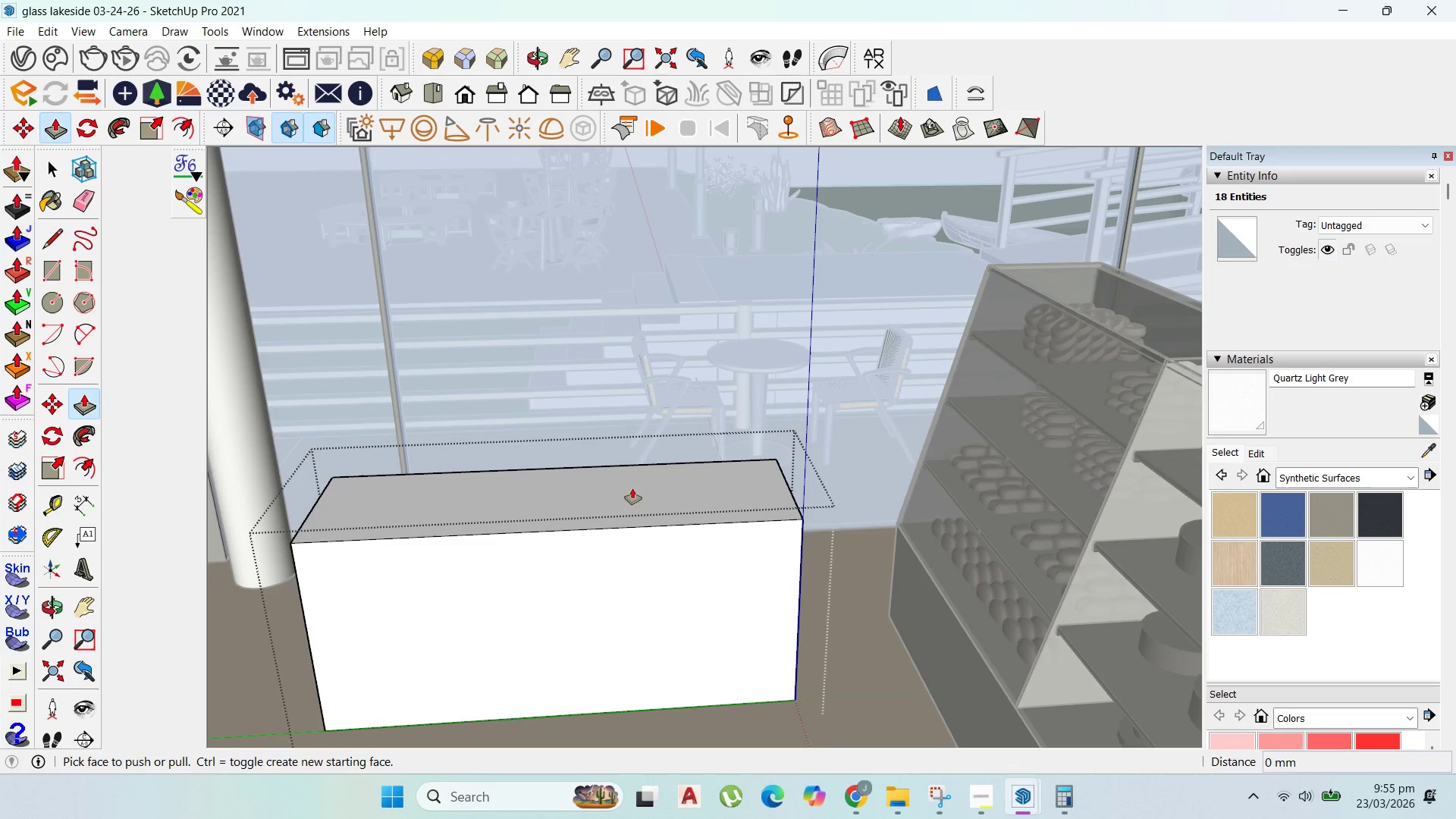 
left_click([632, 488])
 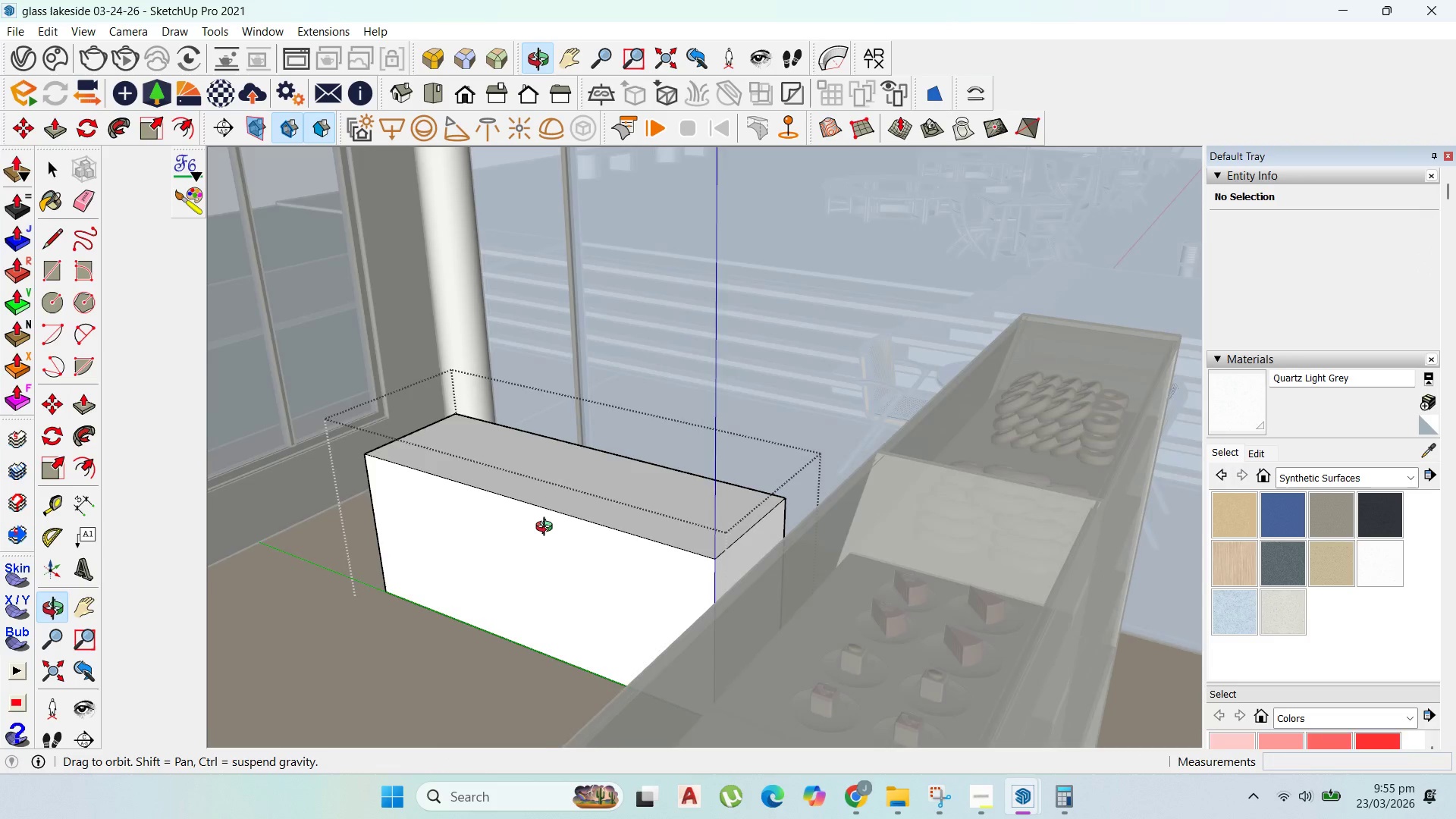 
scroll: coordinate [560, 524], scroll_direction: down, amount: 5.0
 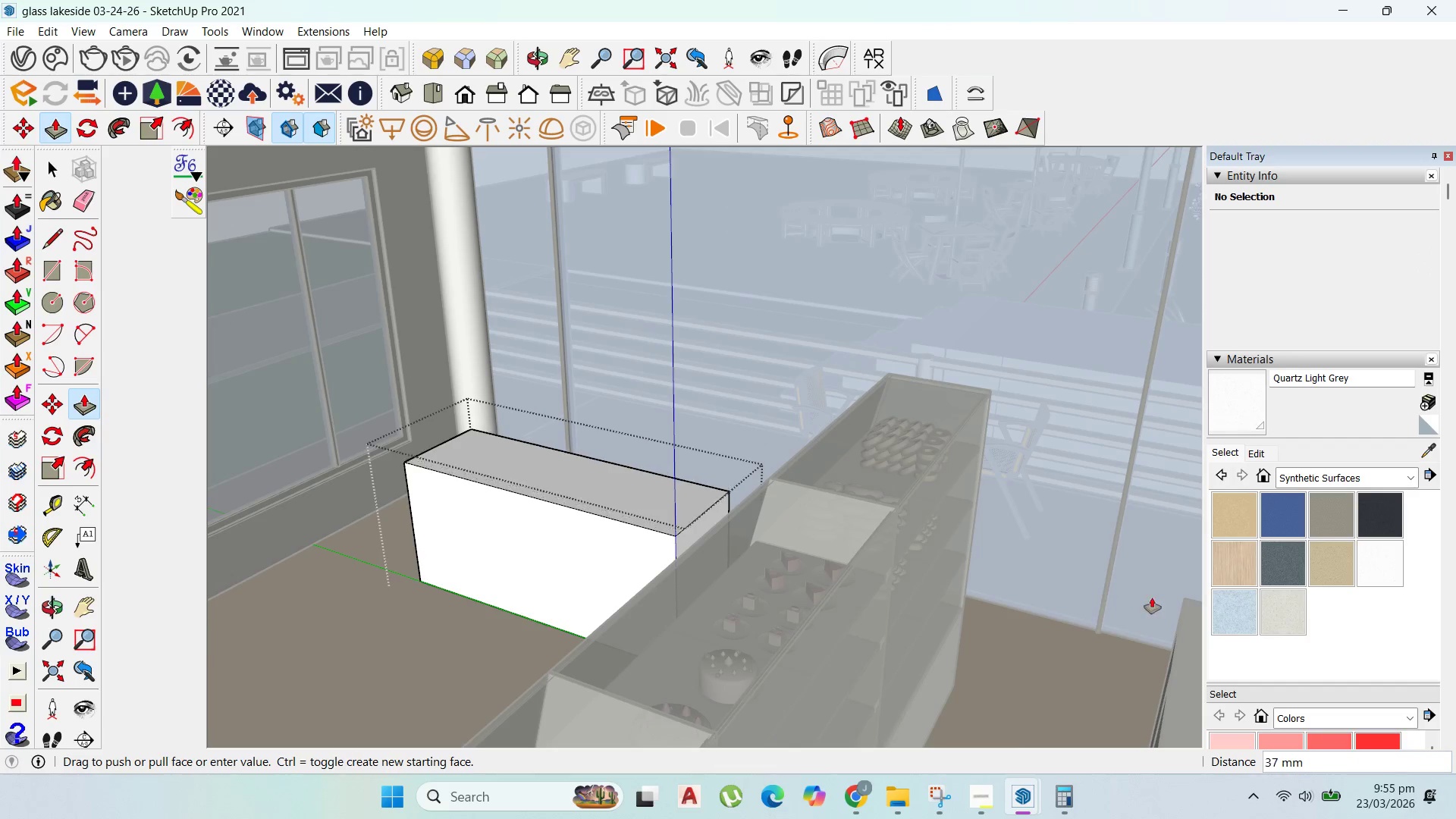 
scroll: coordinate [1182, 620], scroll_direction: up, amount: 11.0
 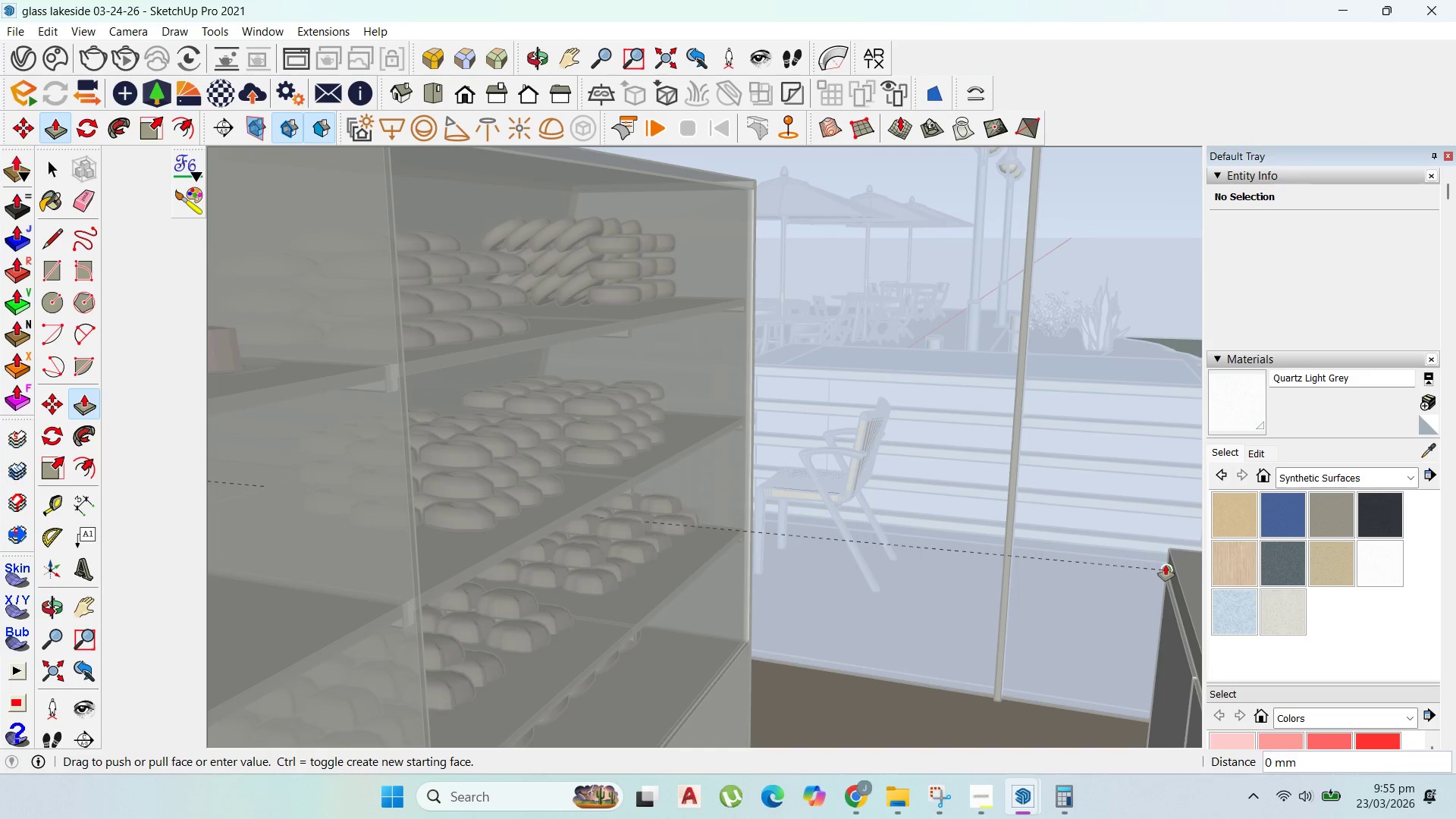 
left_click([1166, 570])
 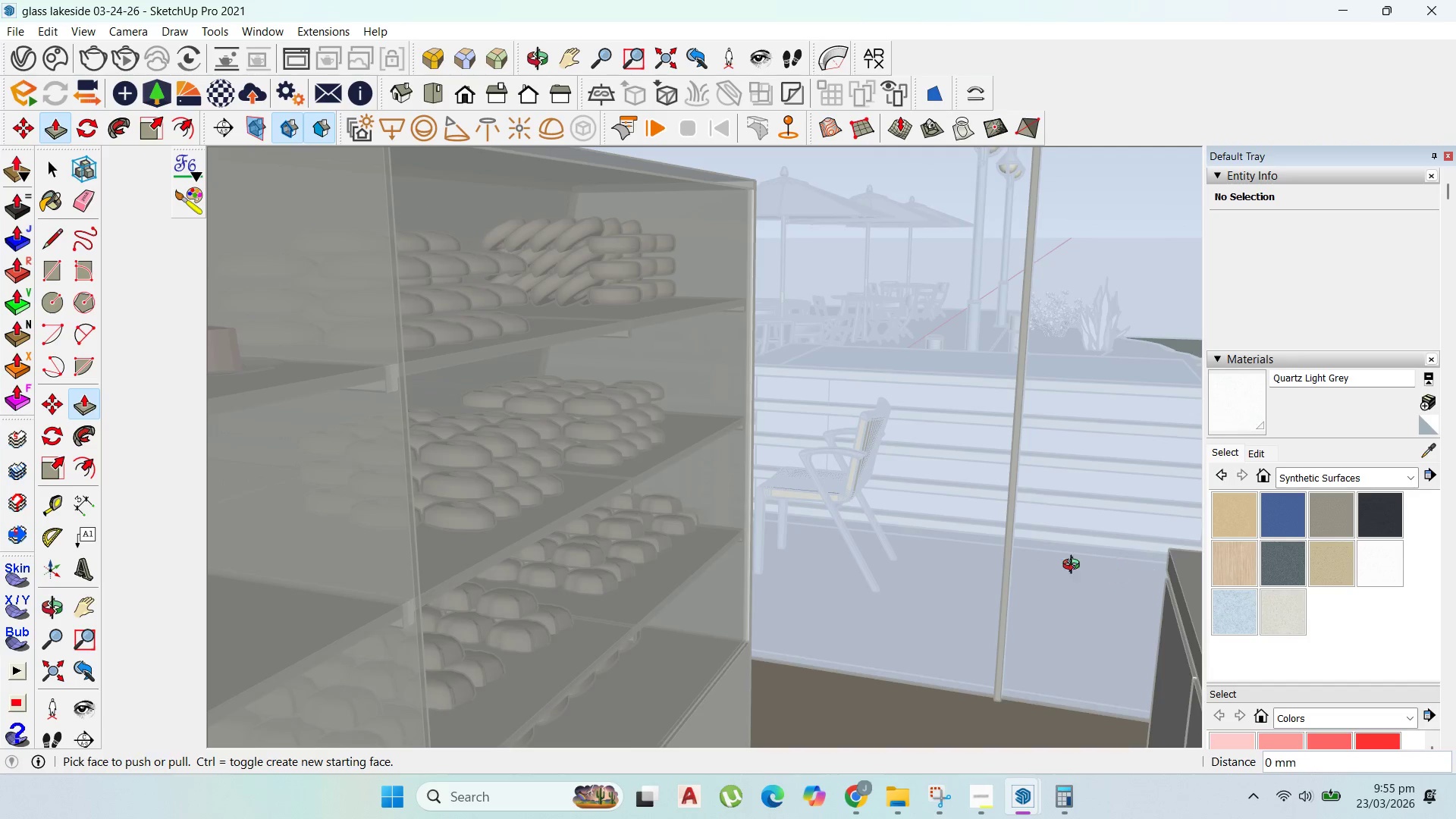 
scroll: coordinate [1073, 559], scroll_direction: up, amount: 1.0
 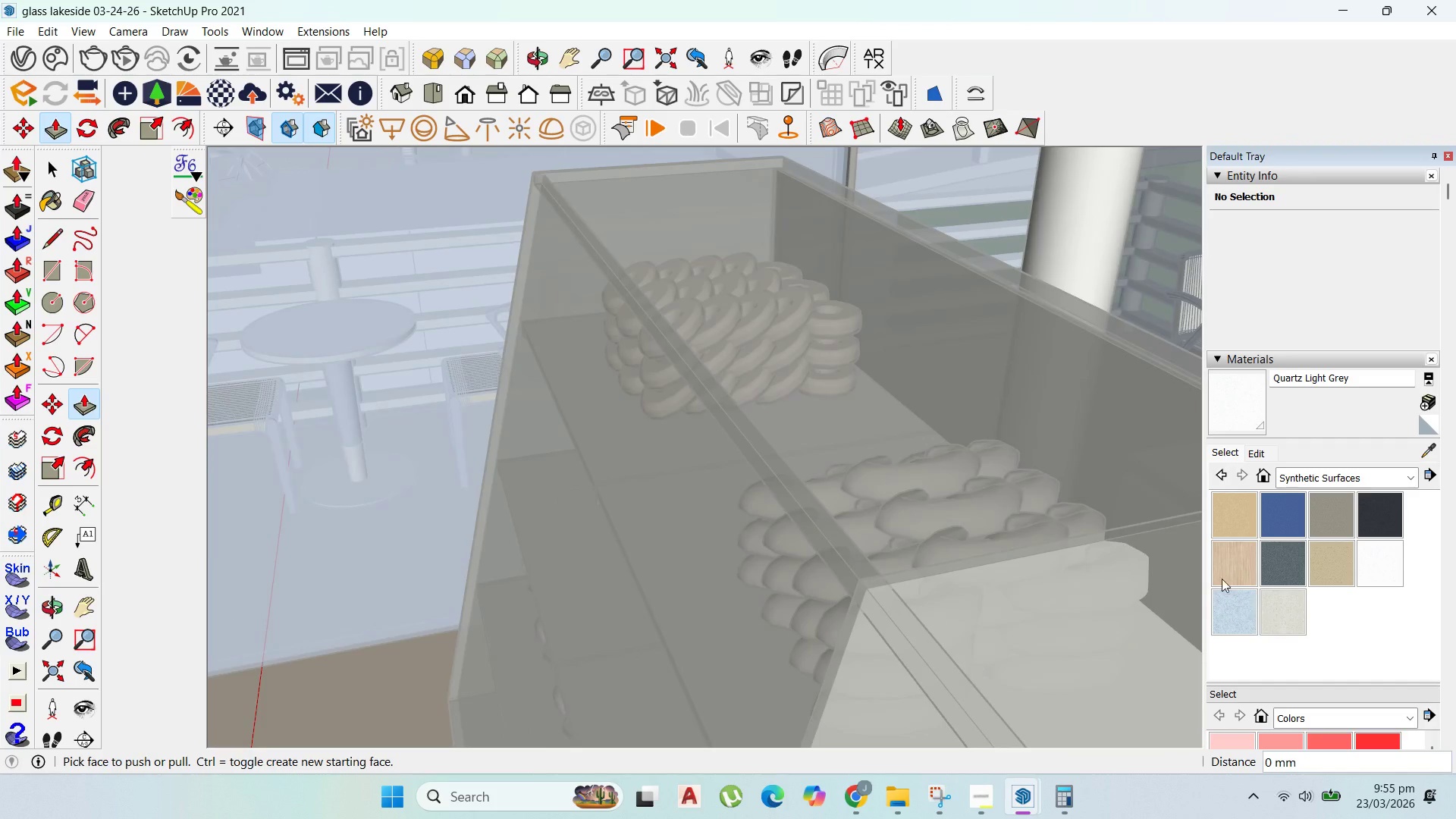 
scroll: coordinate [996, 358], scroll_direction: down, amount: 15.0
 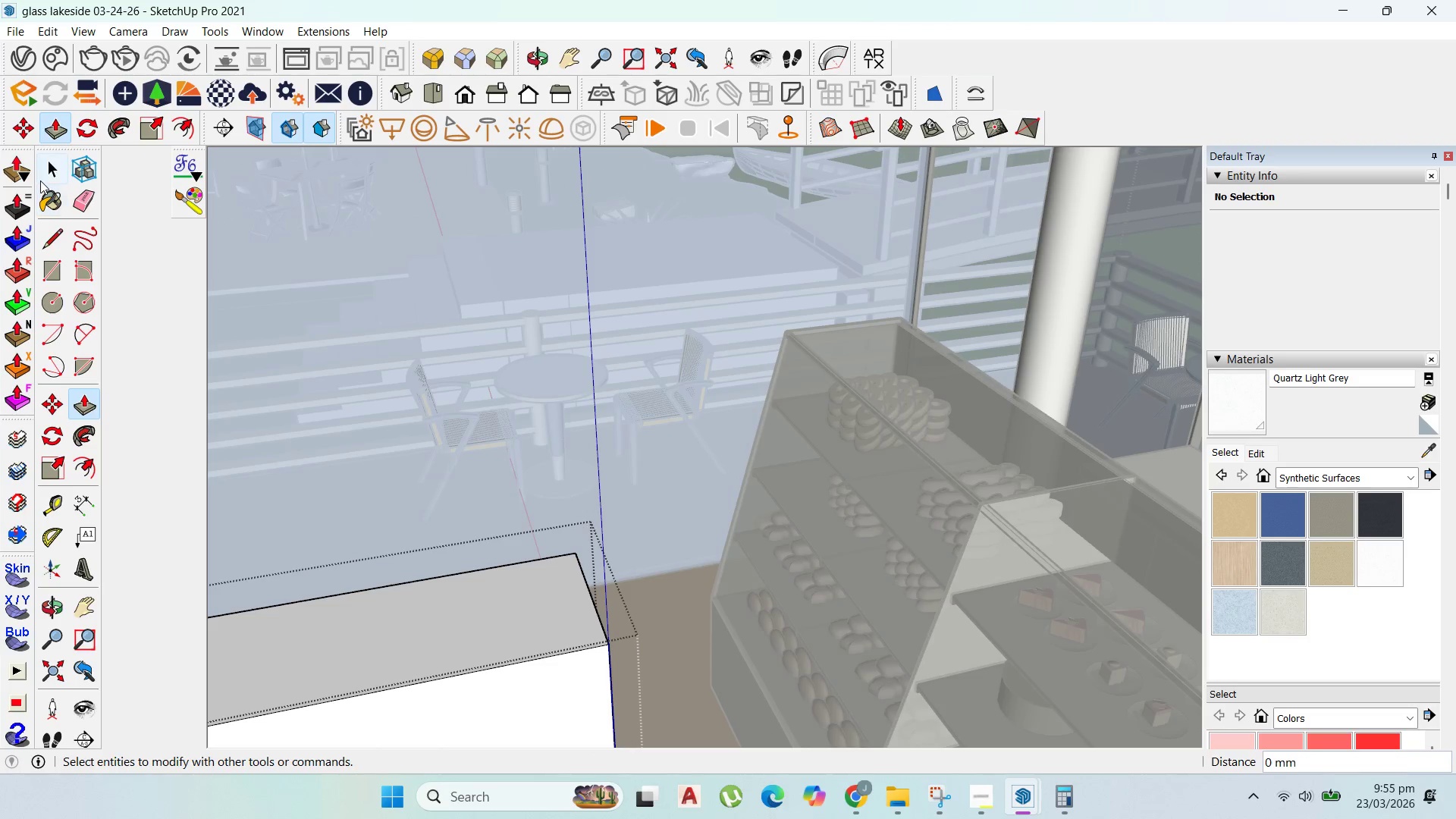 
left_click([47, 174])
 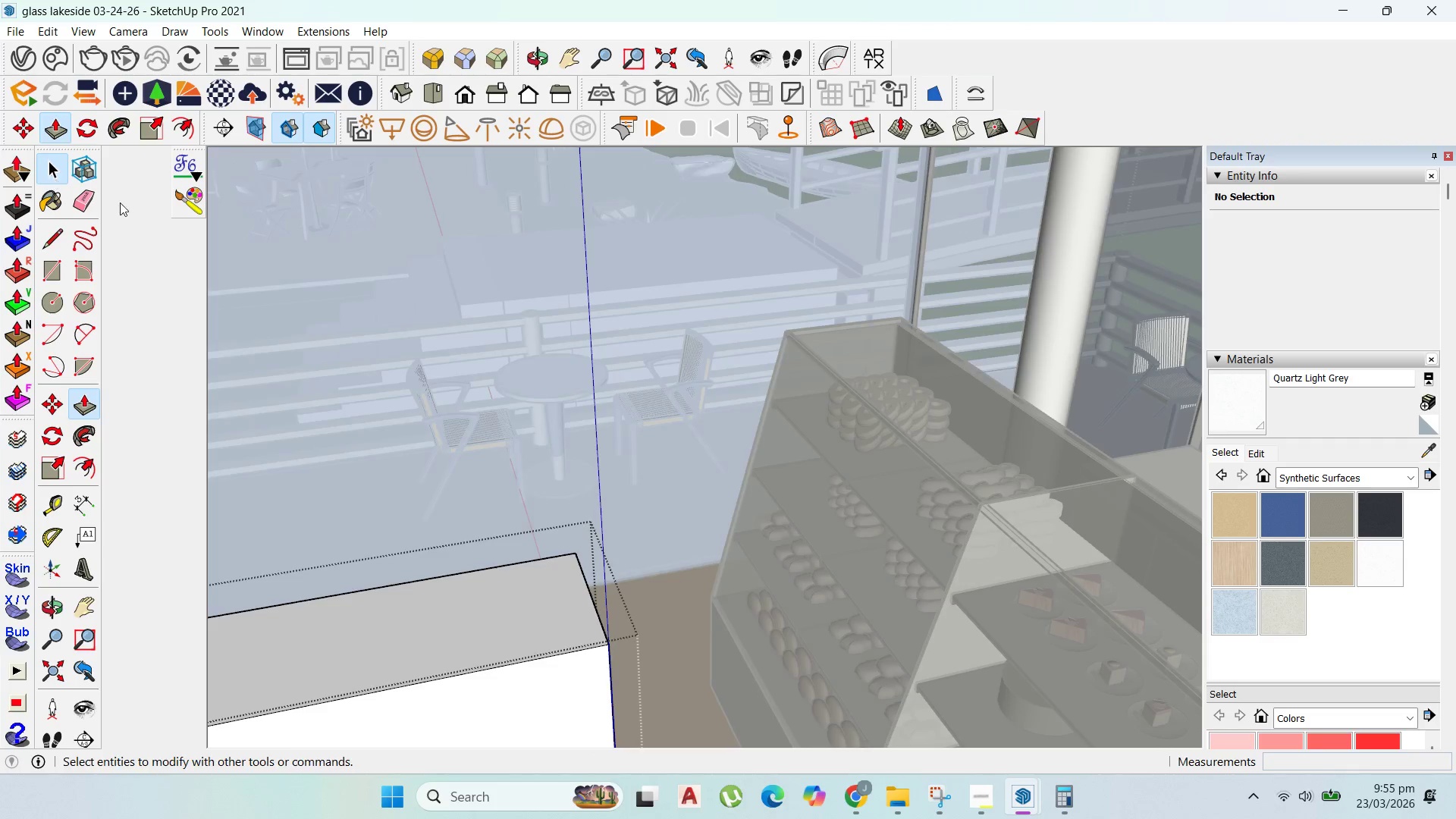 
key(Escape)
 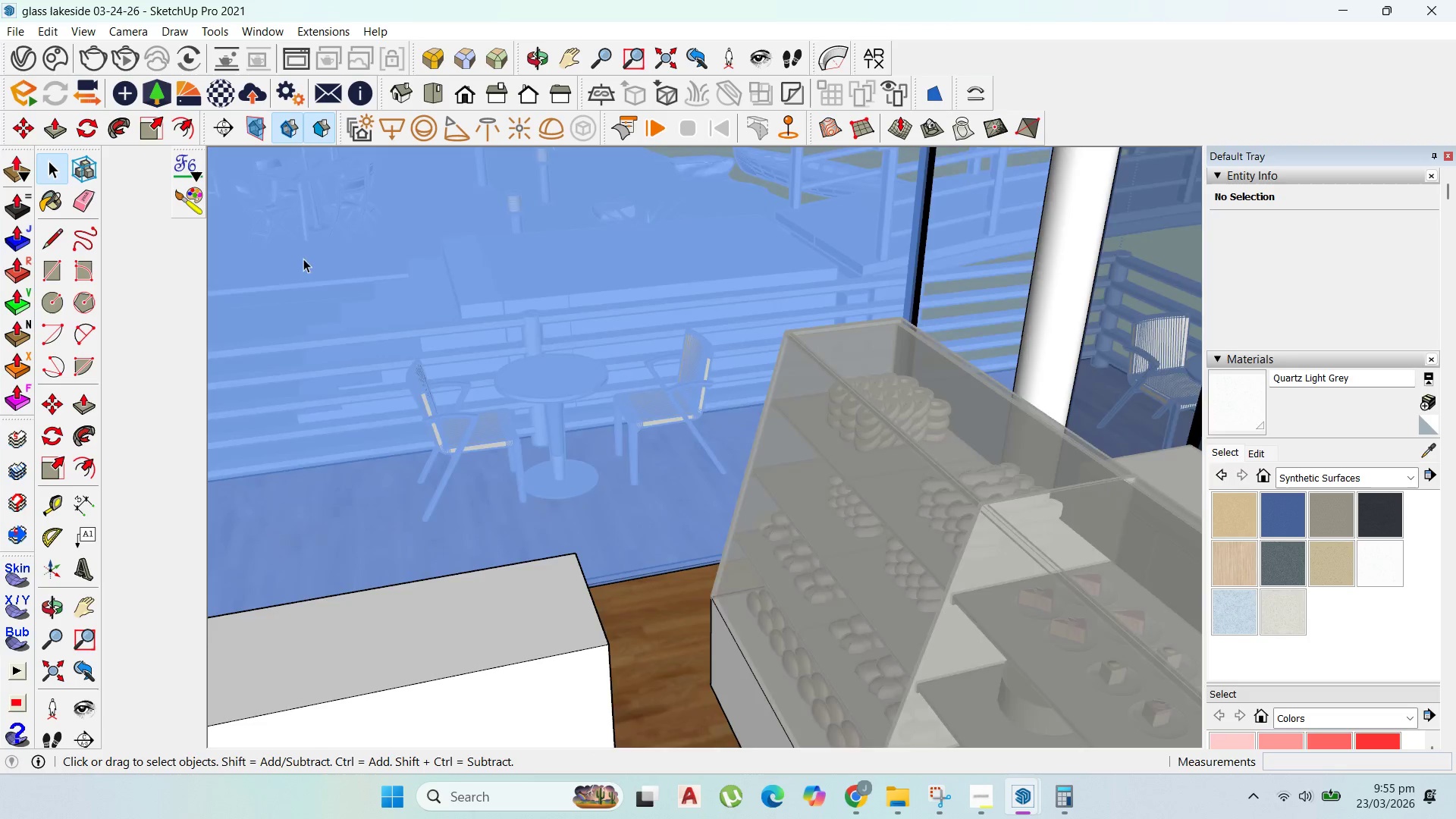 
key(Escape)
 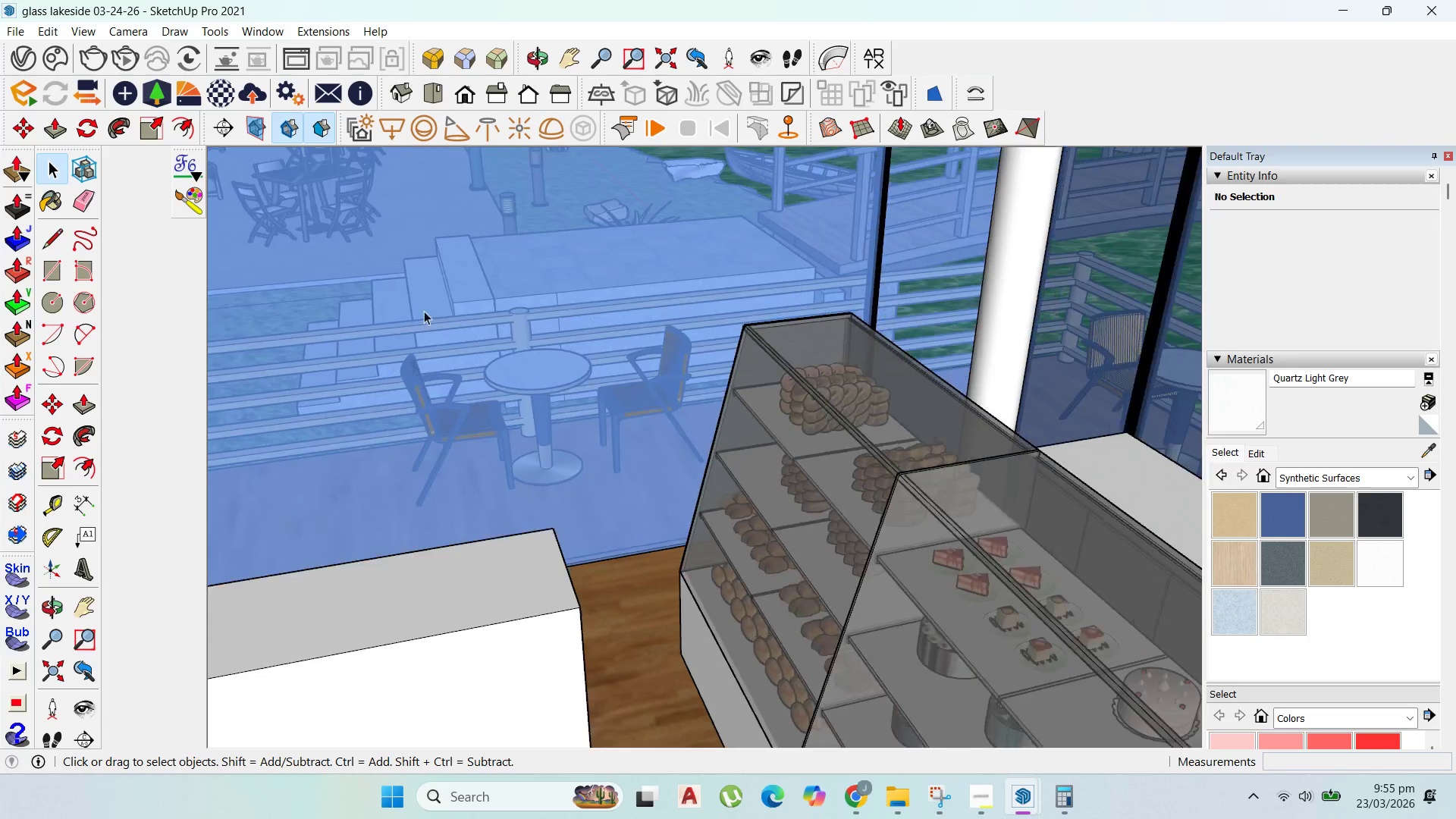 
scroll: coordinate [431, 635], scroll_direction: down, amount: 3.0
 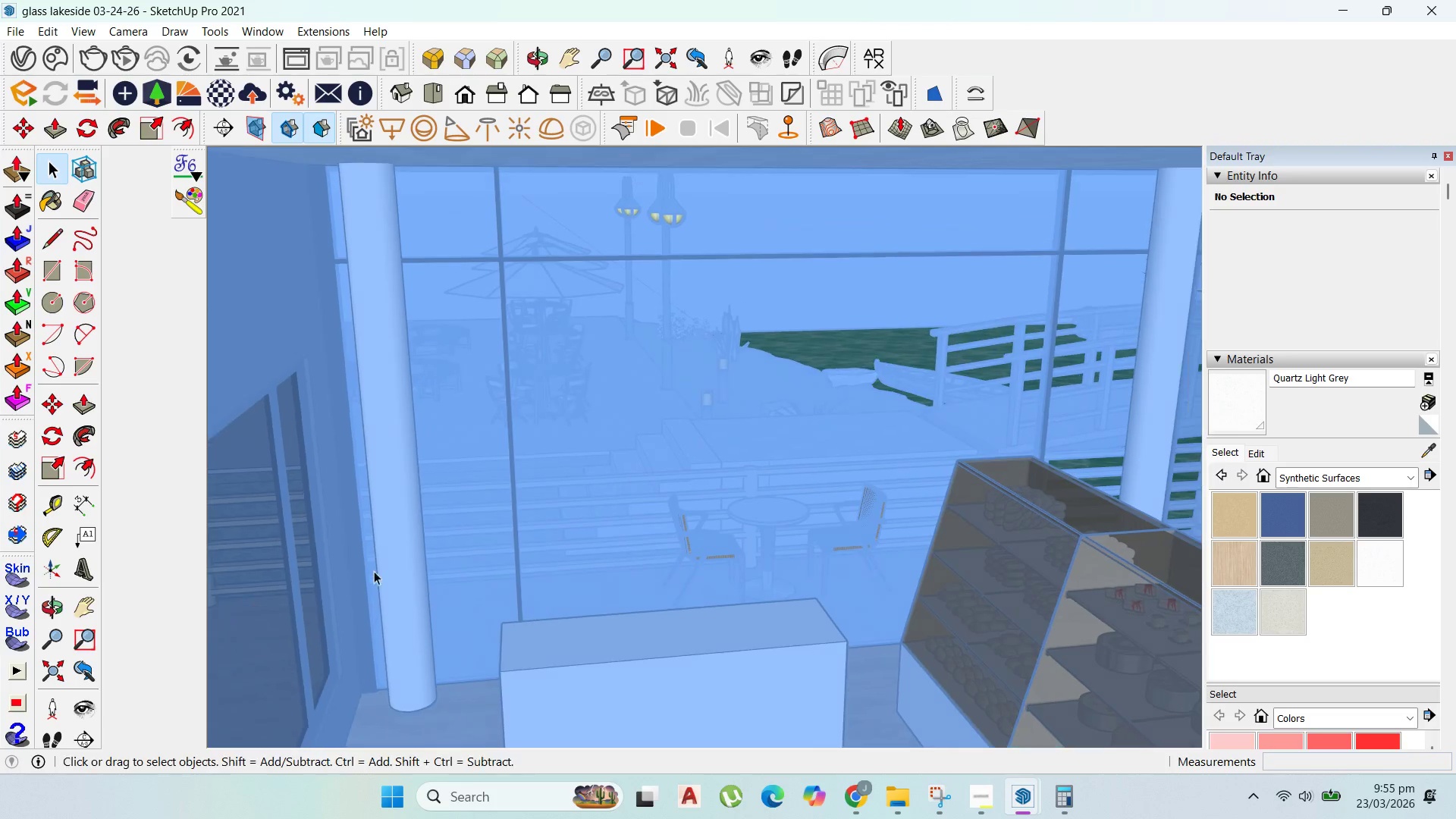 
scroll: coordinate [571, 686], scroll_direction: up, amount: 45.0
 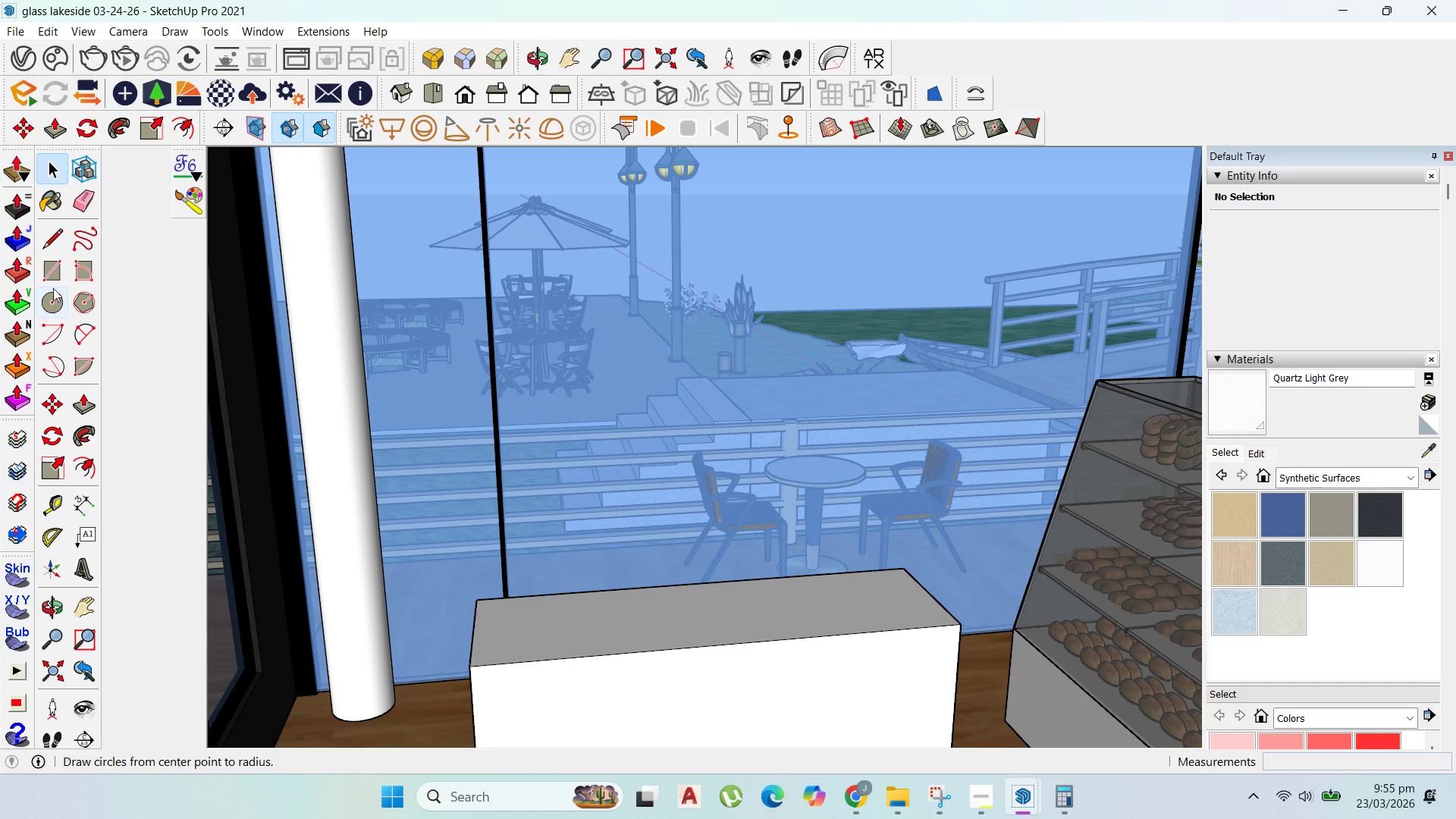 
left_click([53, 277])
 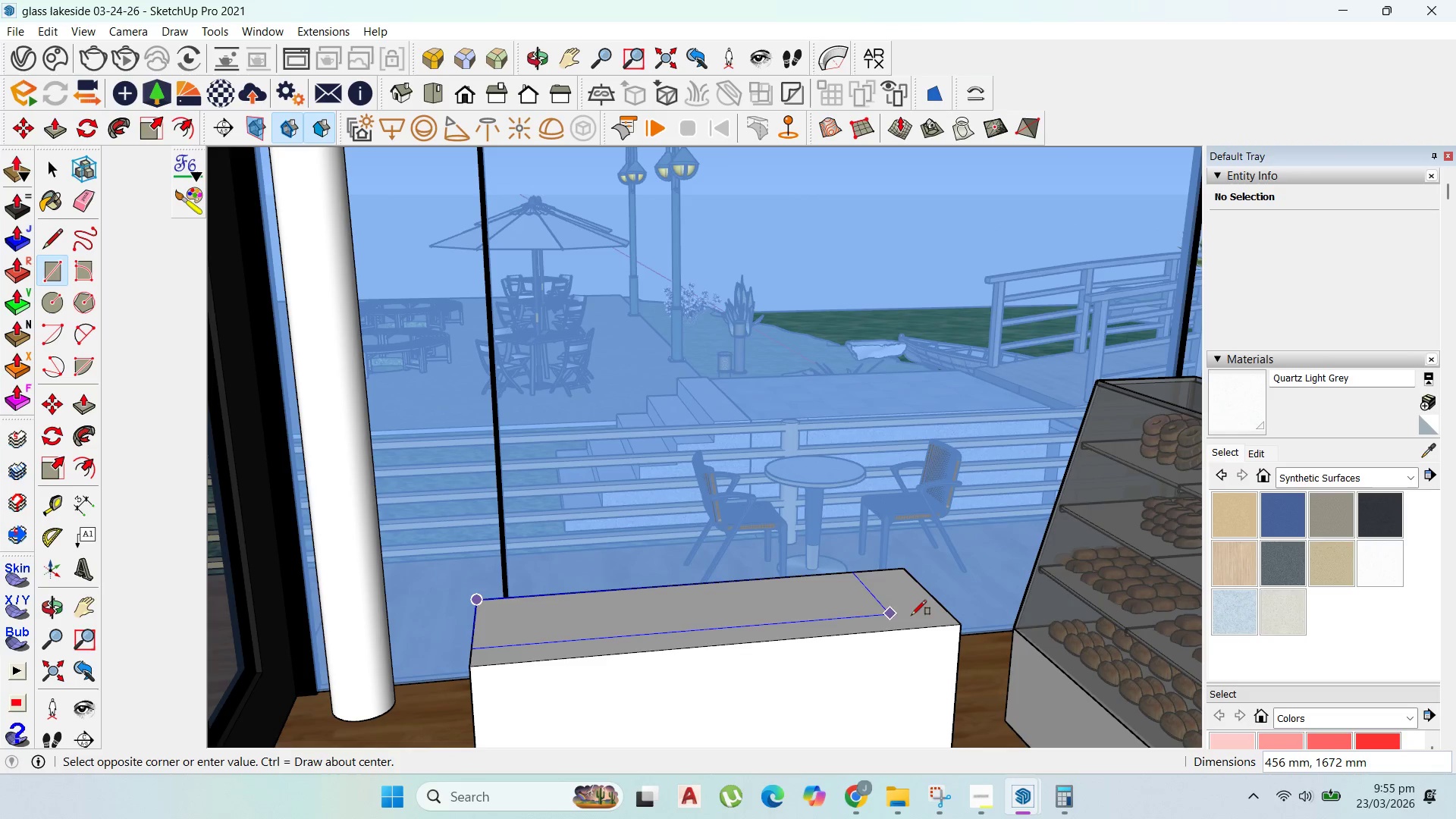 
left_click([960, 627])
 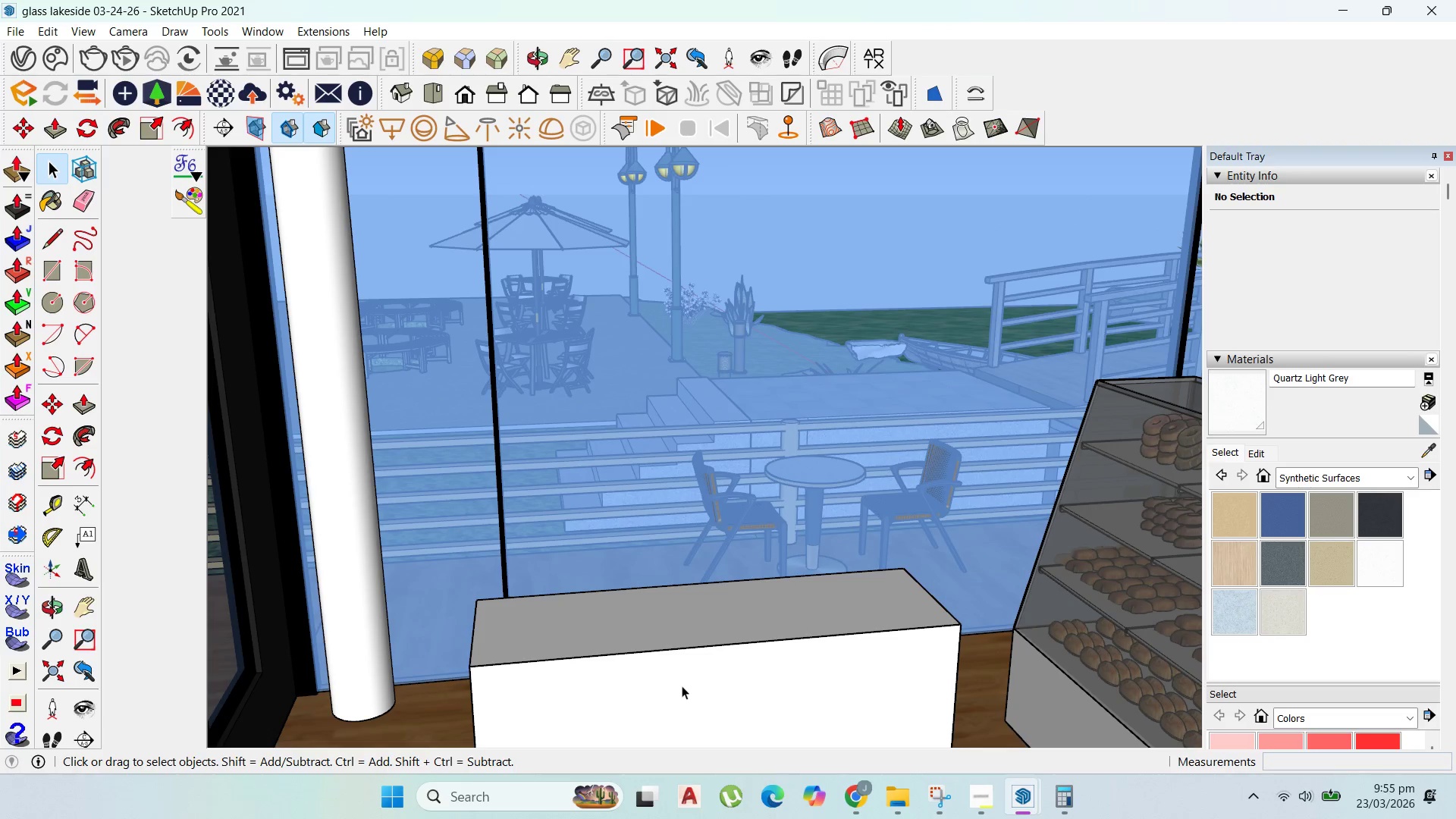 
double_click([667, 629])
 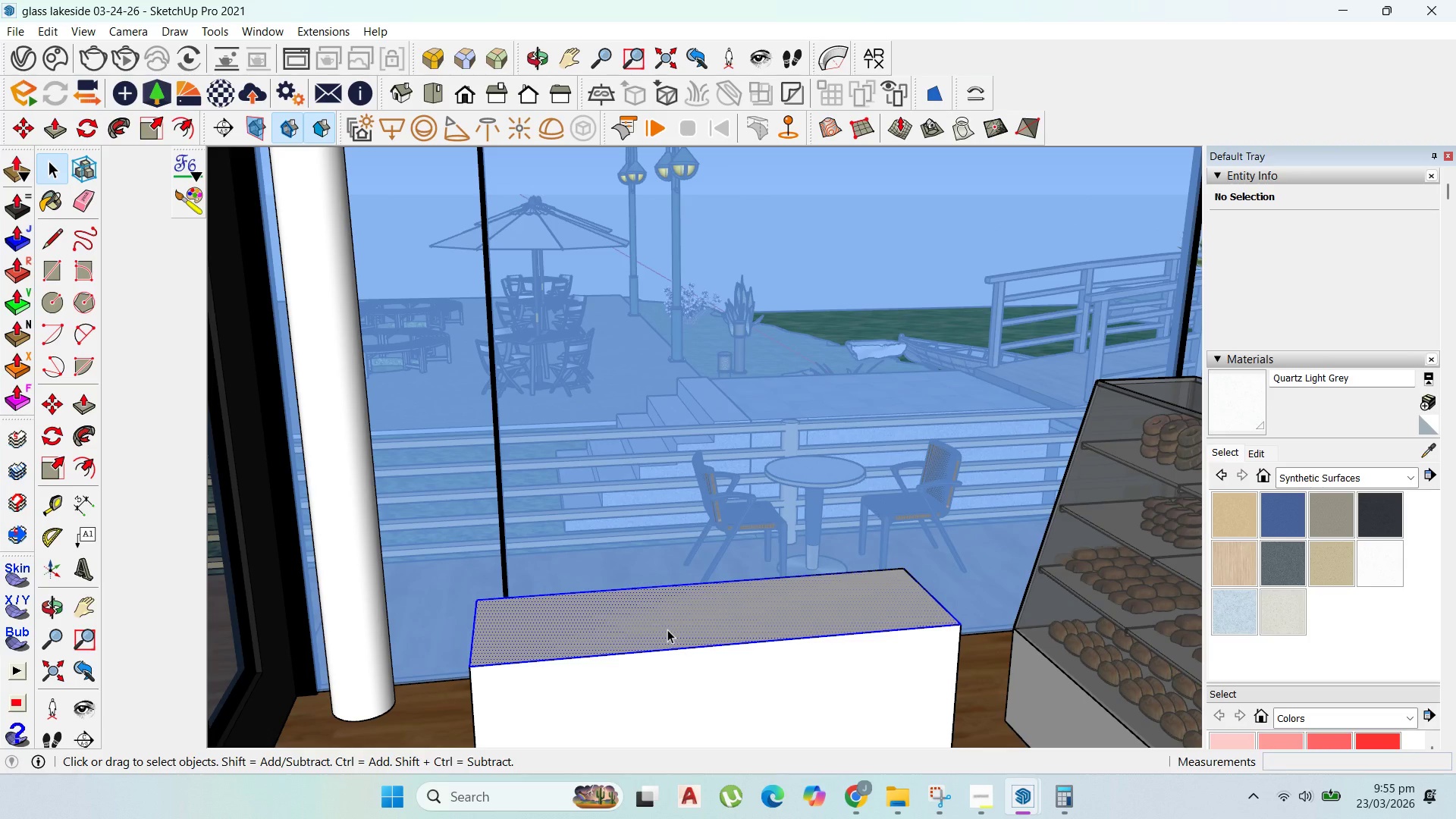 
right_click([667, 629])
 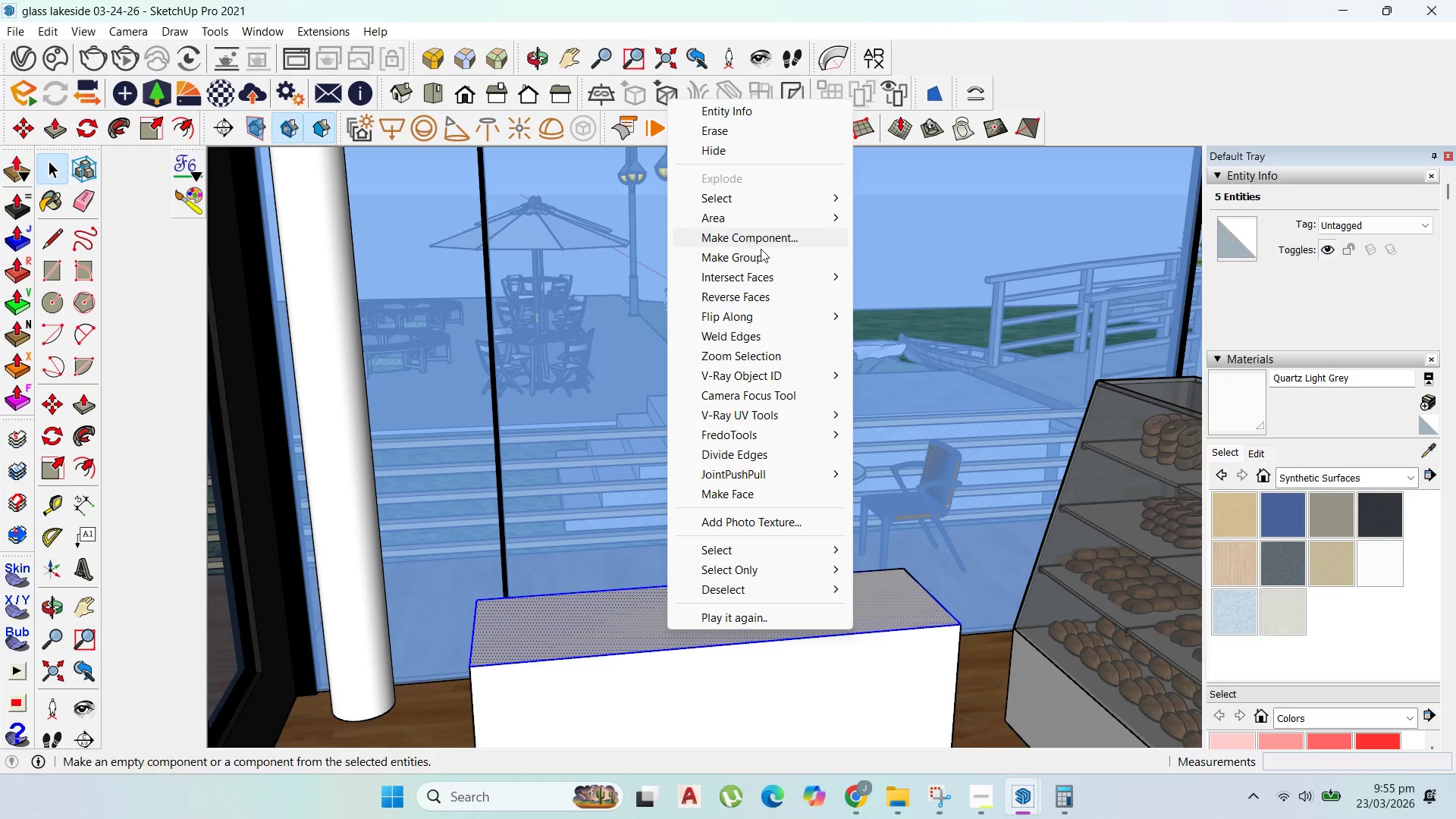 
left_click([764, 258])
 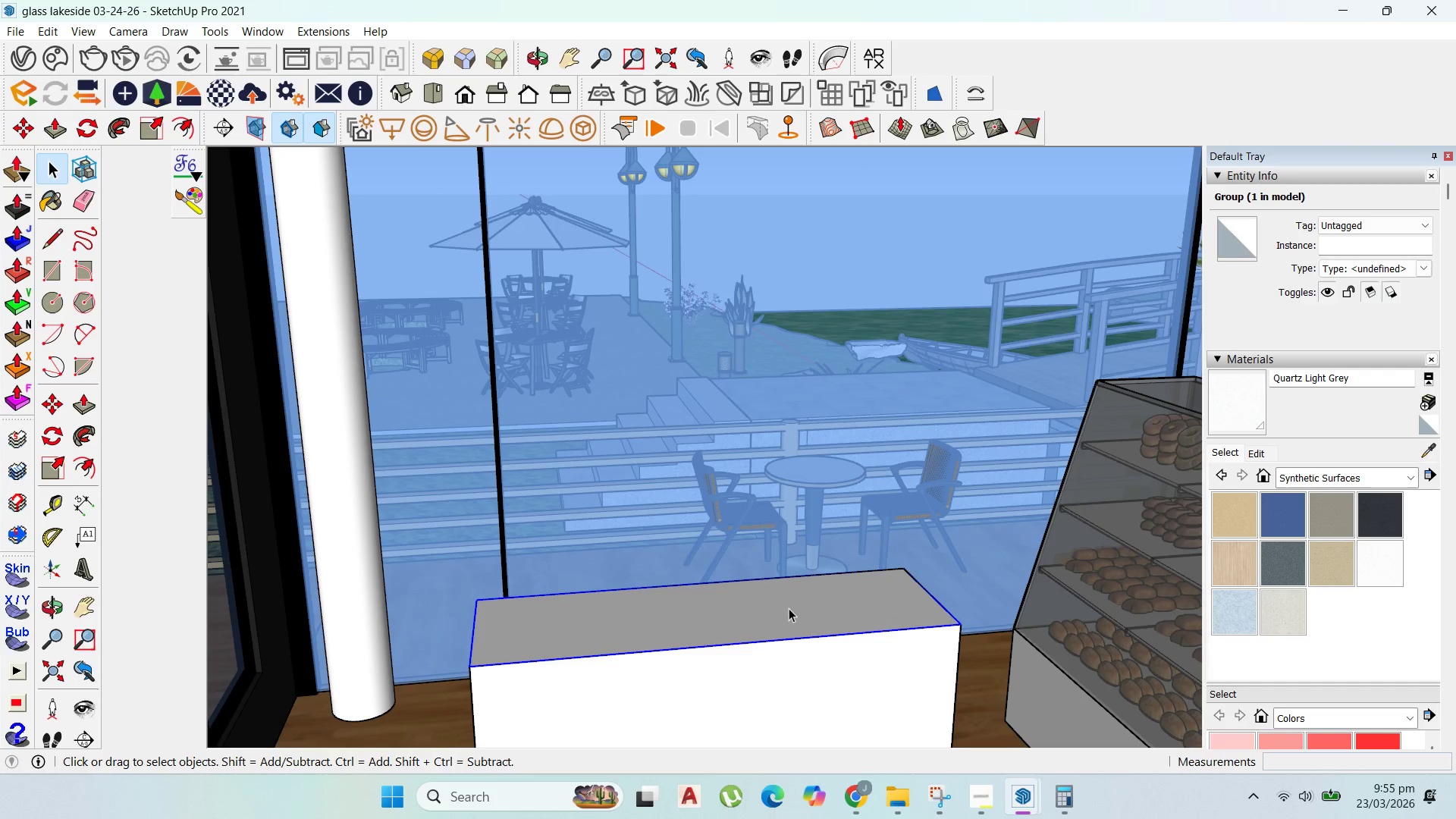 
double_click([789, 608])
 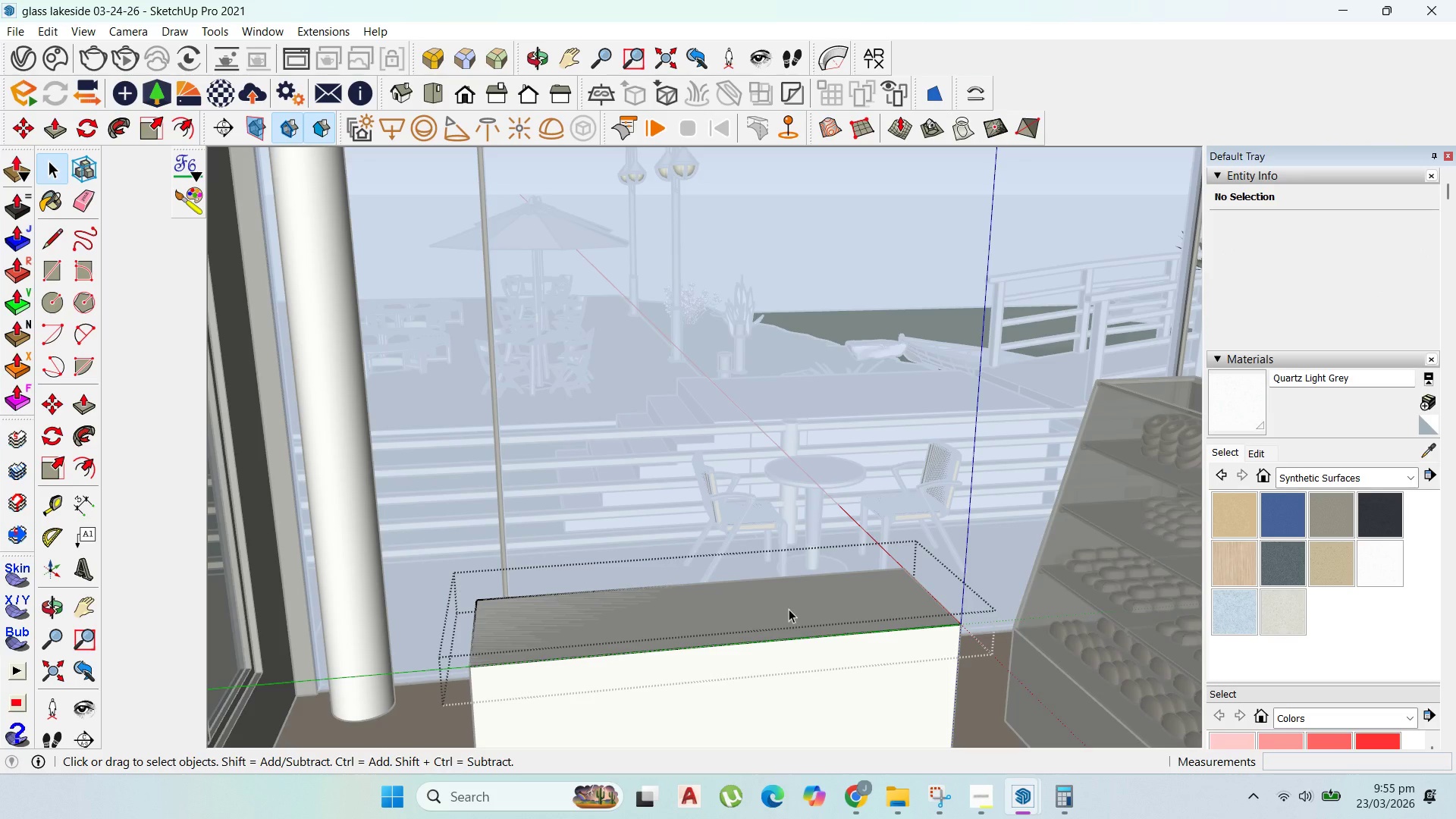 
type(p50)
 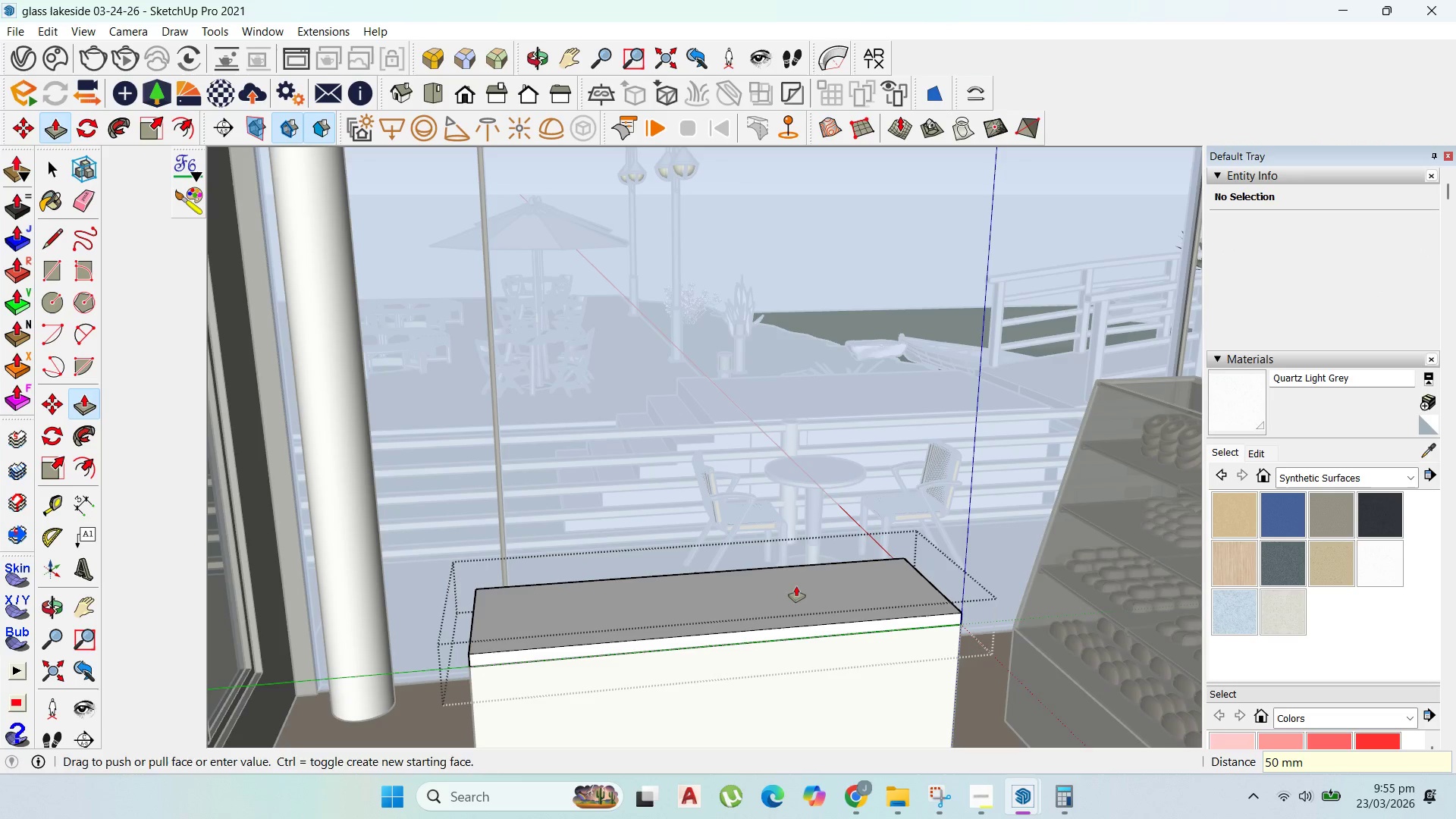 
left_click_drag(start_coordinate=[789, 609], to_coordinate=[796, 586])
 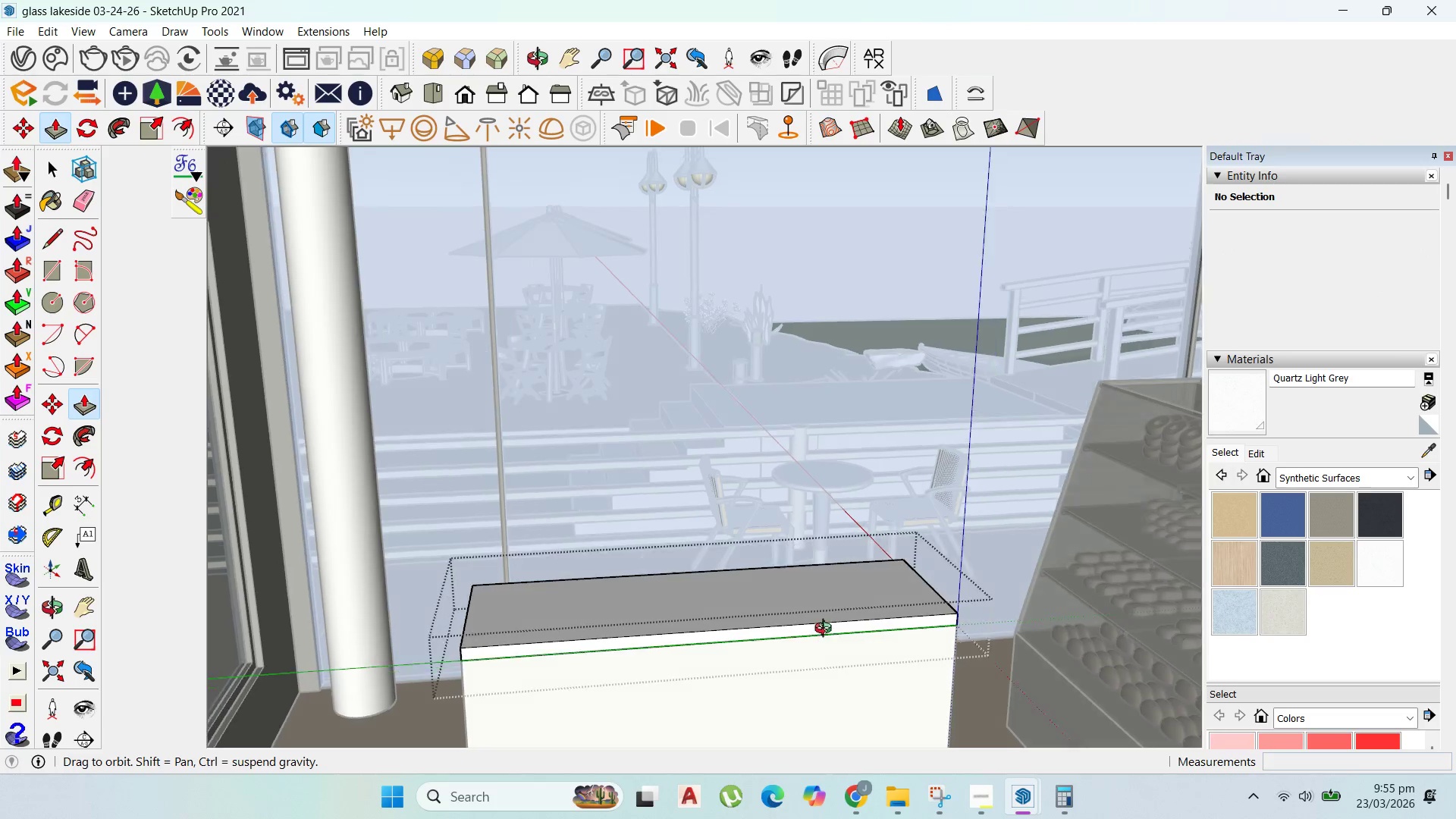 
key(Enter)
 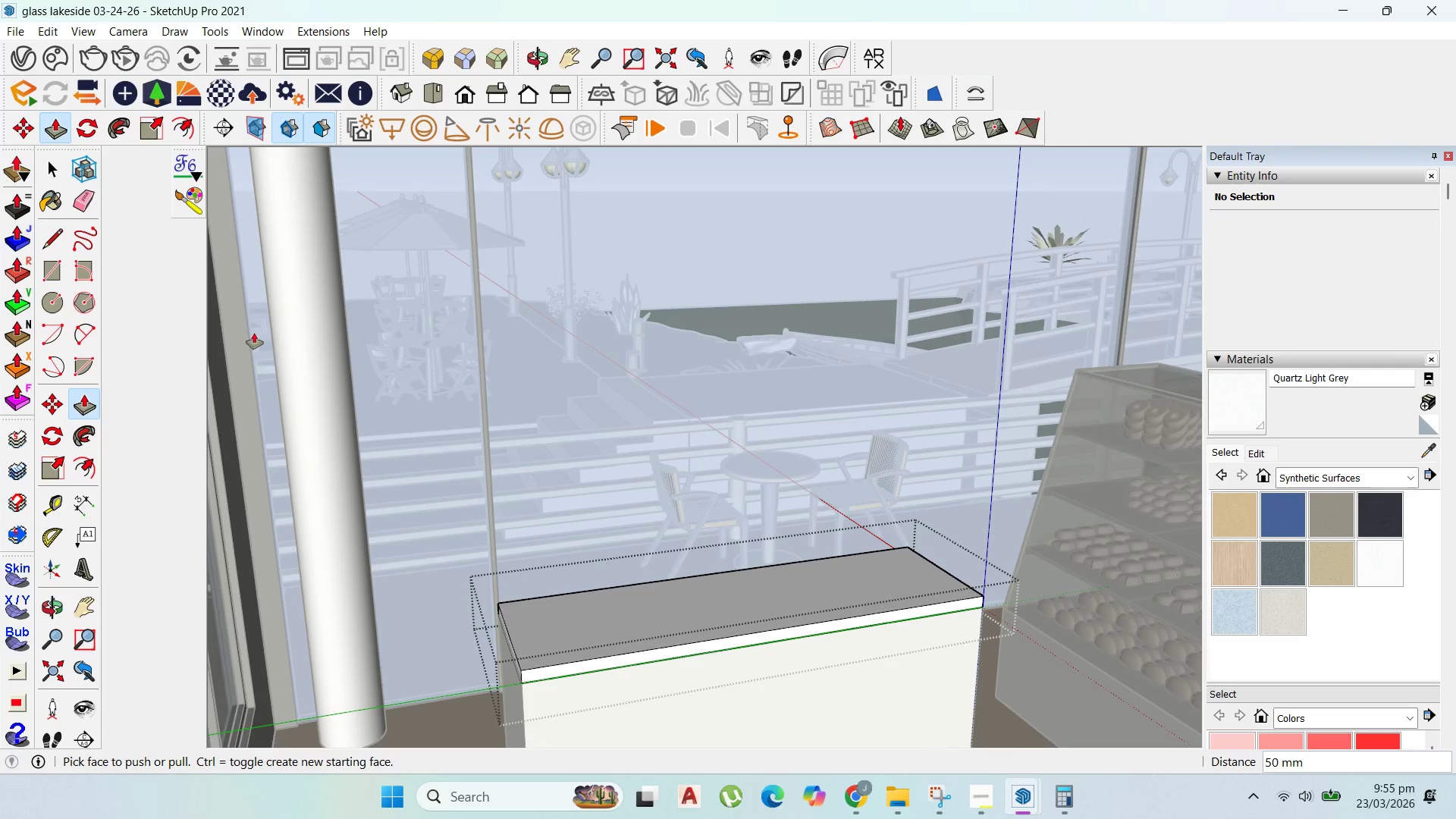 
left_click([50, 167])
 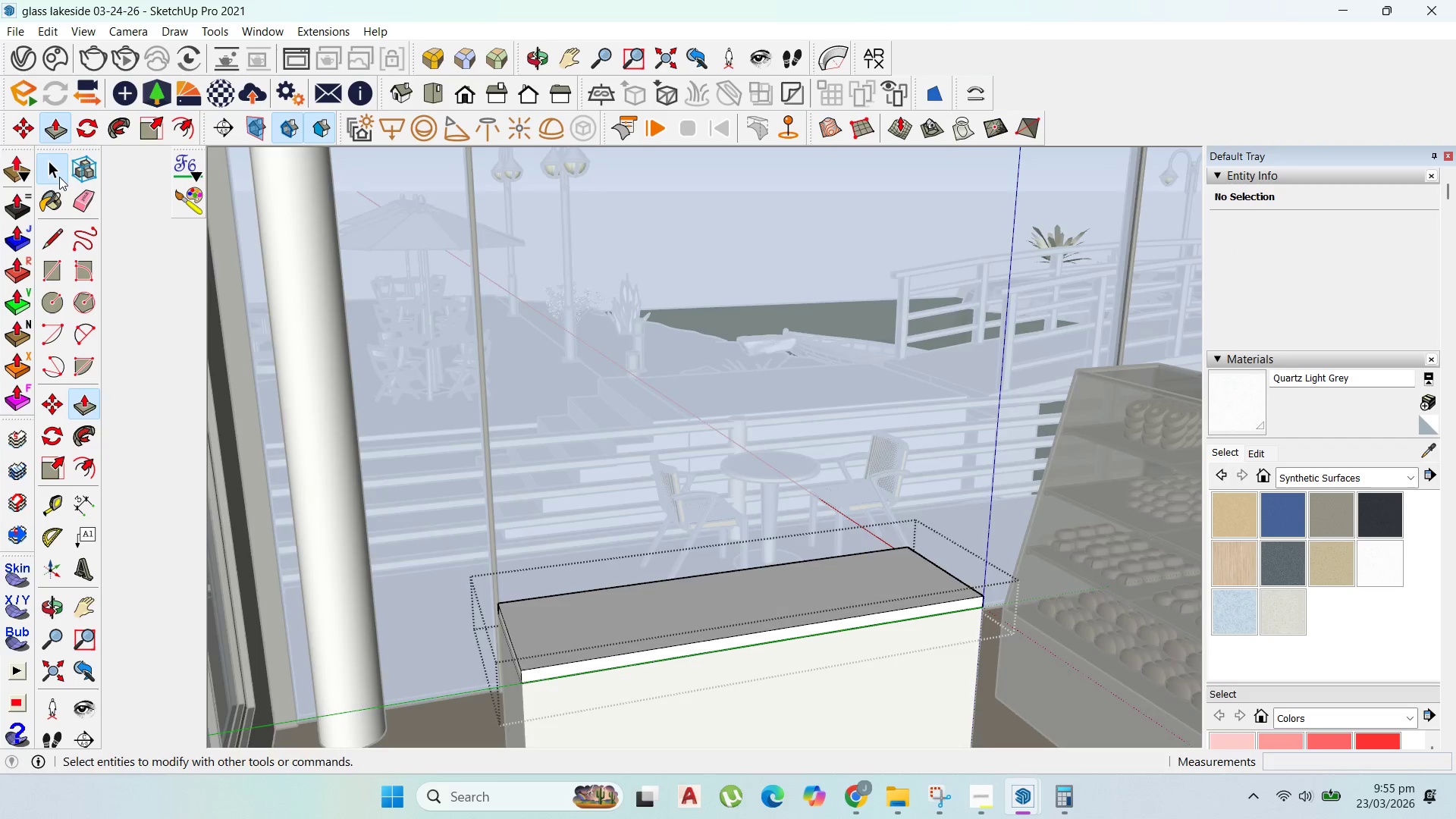 
key(Escape)
 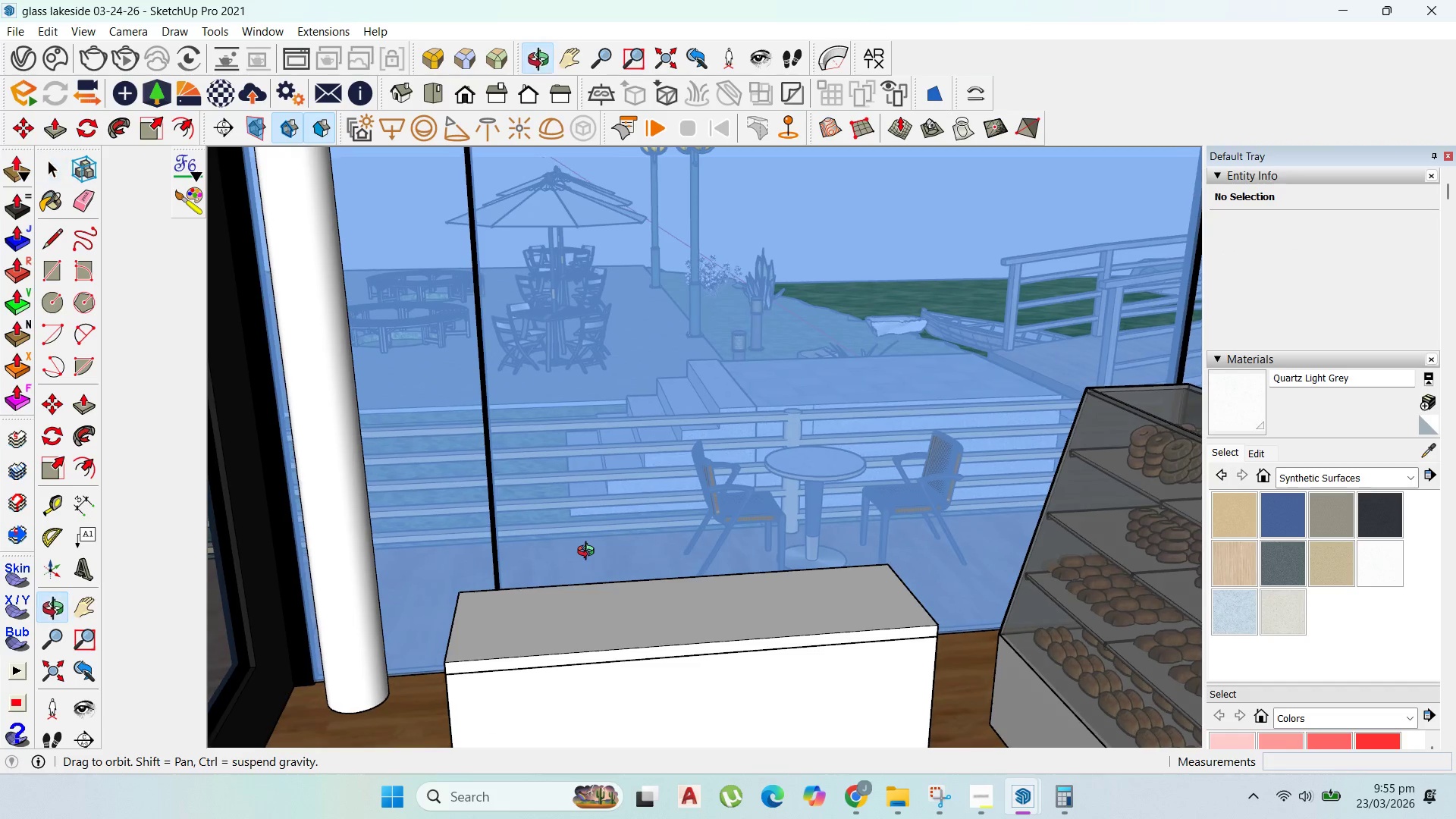 
scroll: coordinate [569, 553], scroll_direction: down, amount: 3.0
 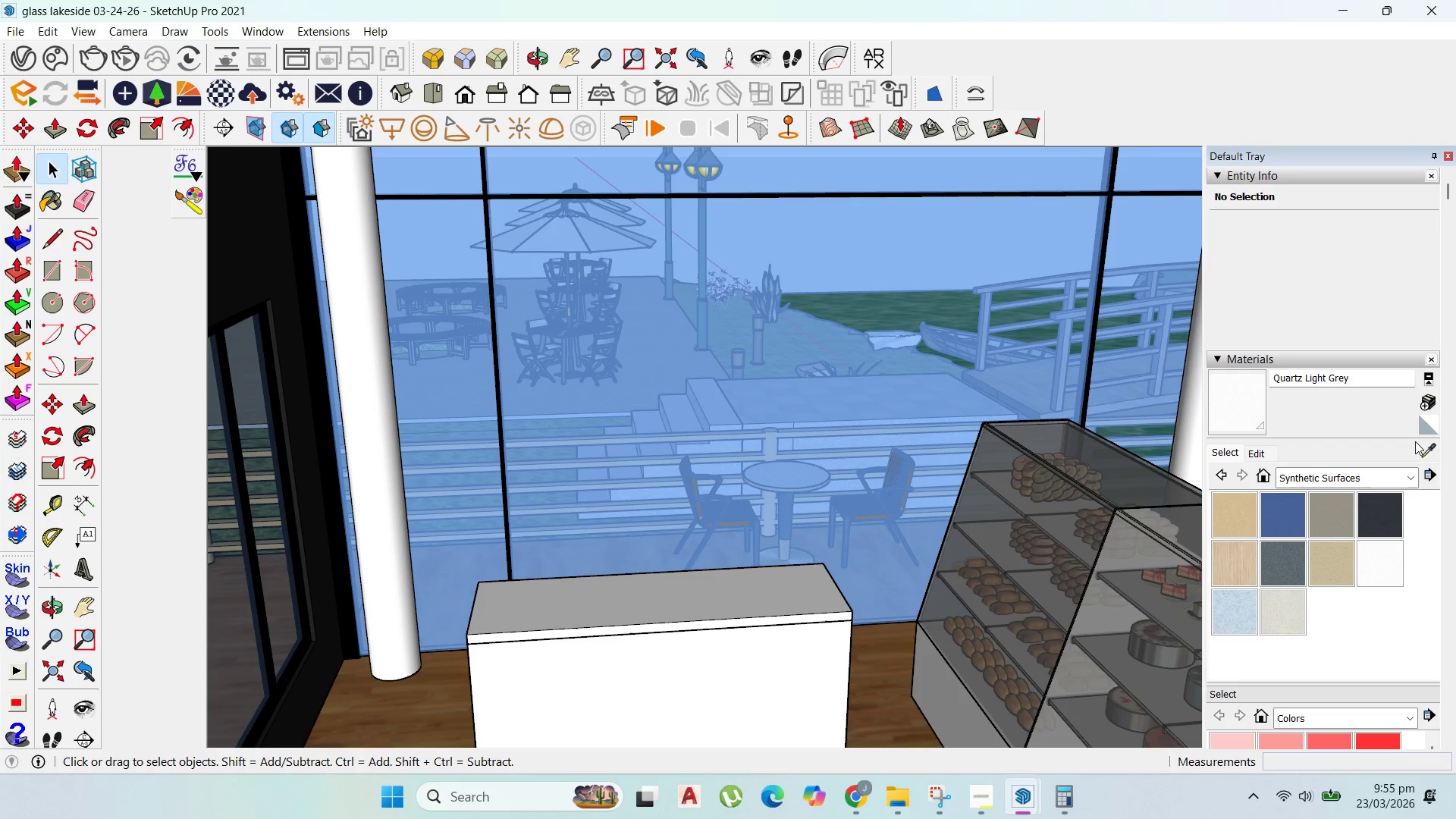 
left_click([1426, 442])
 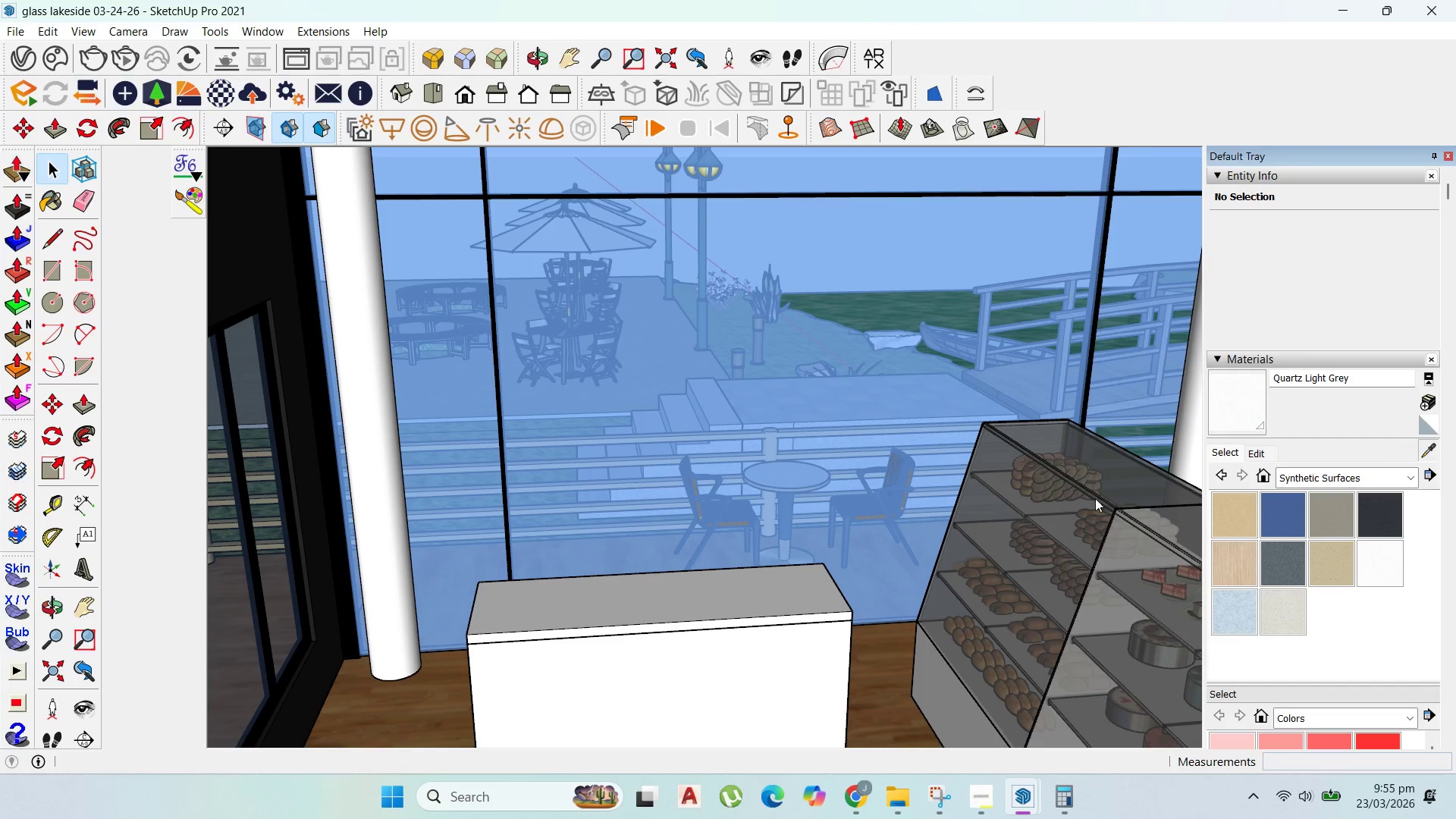 
scroll: coordinate [1095, 498], scroll_direction: up, amount: 1.0
 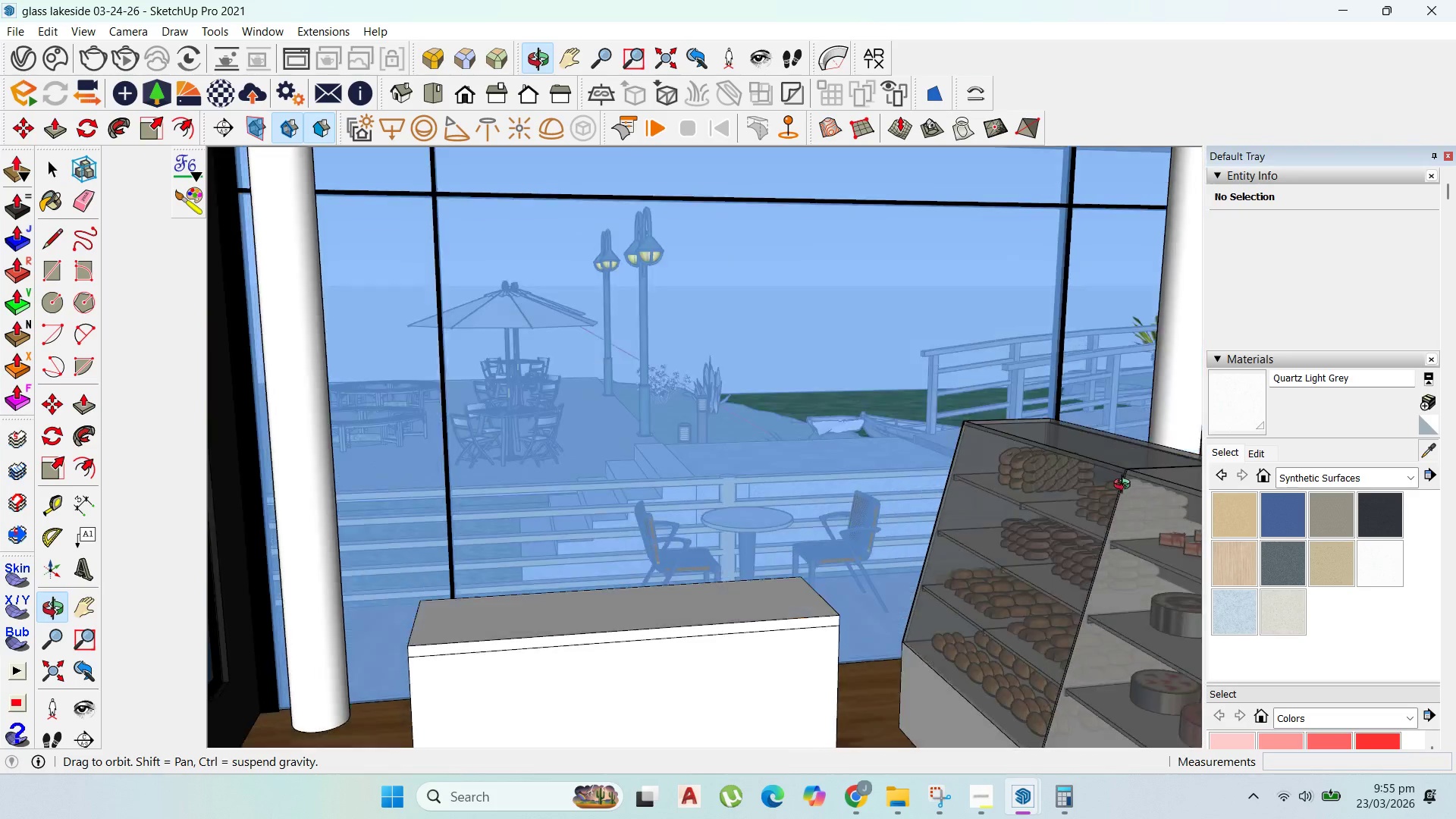 
wait(5.04)
 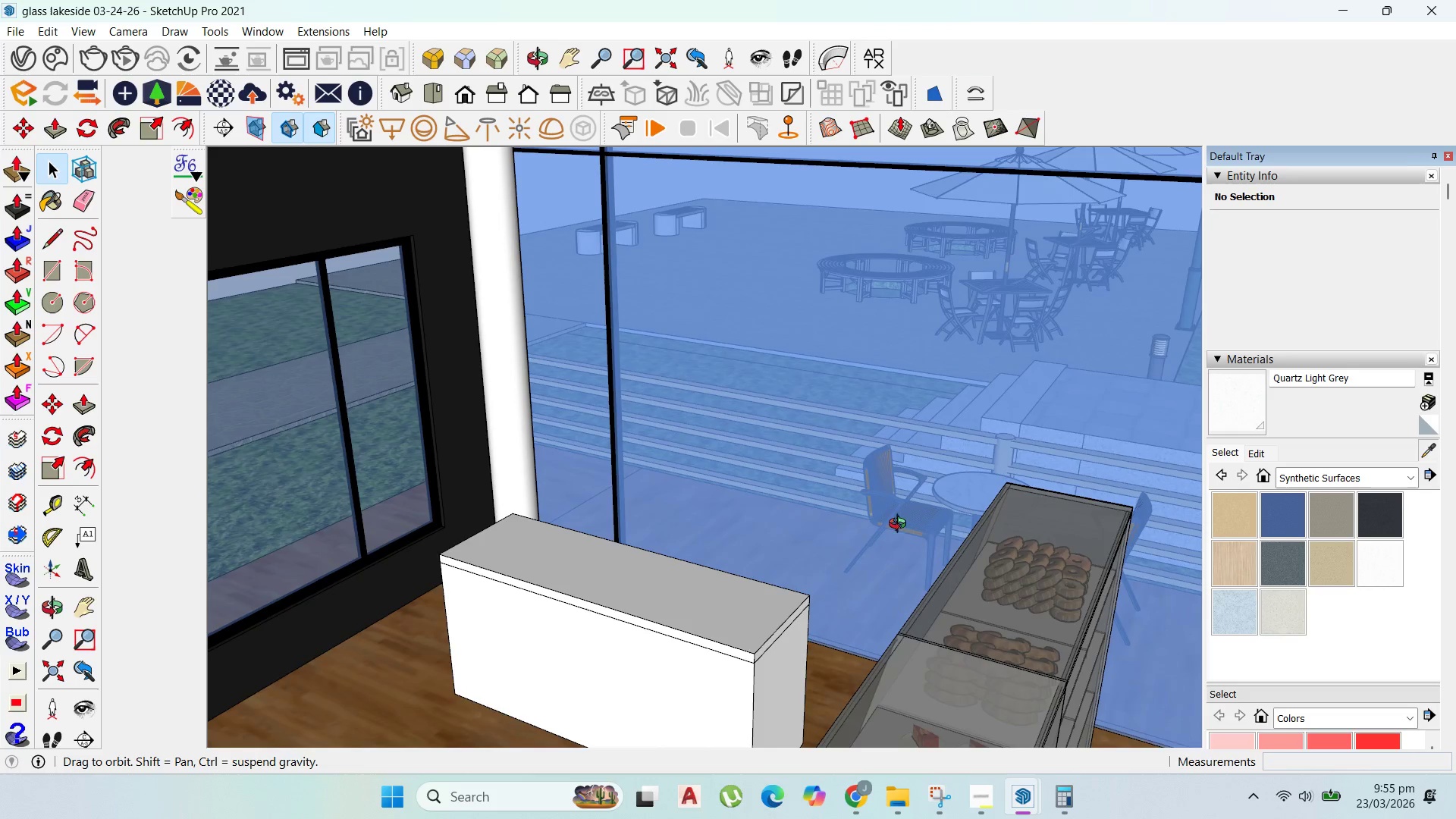 
left_click([55, 164])
 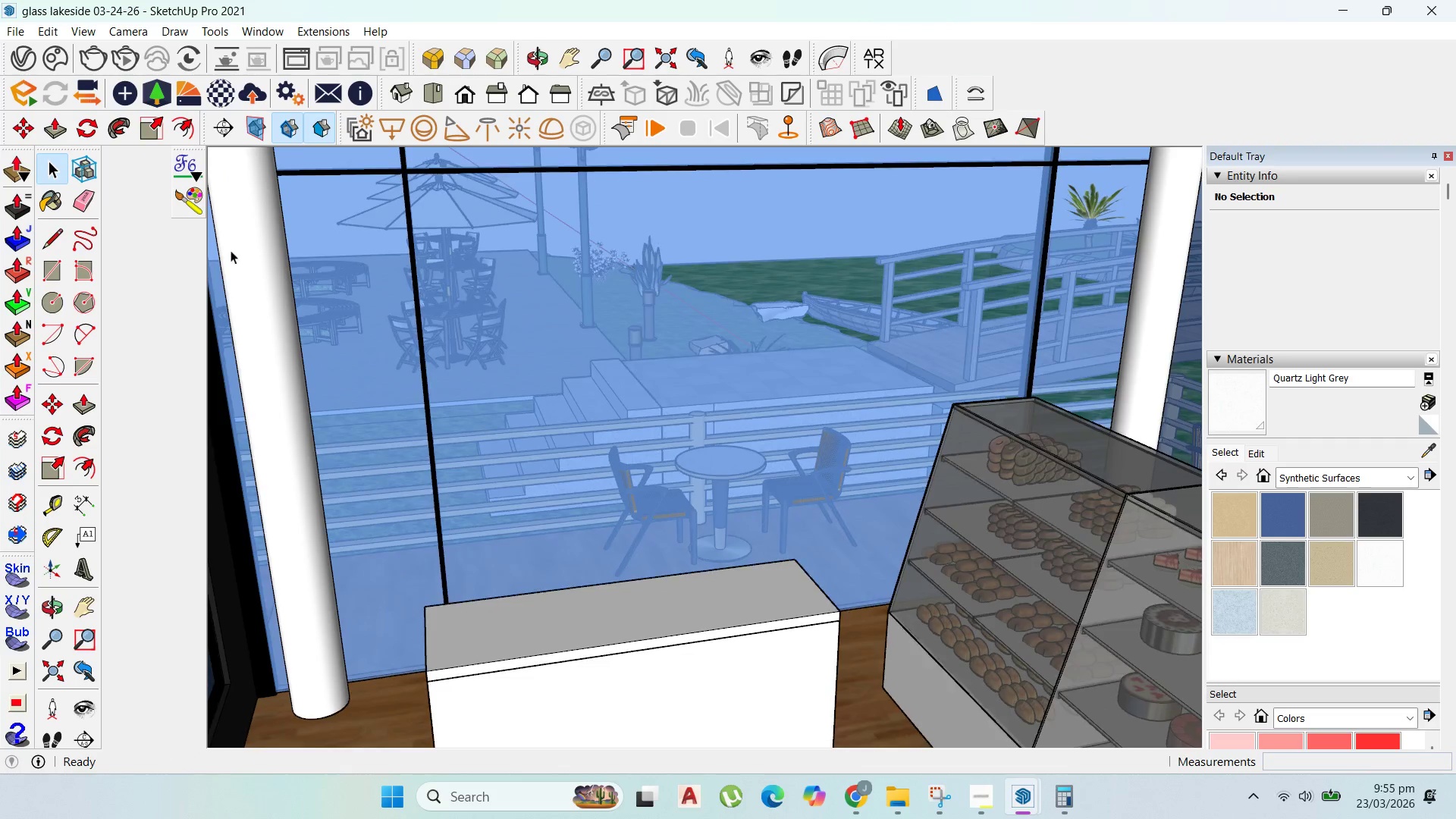 
double_click([648, 657])
 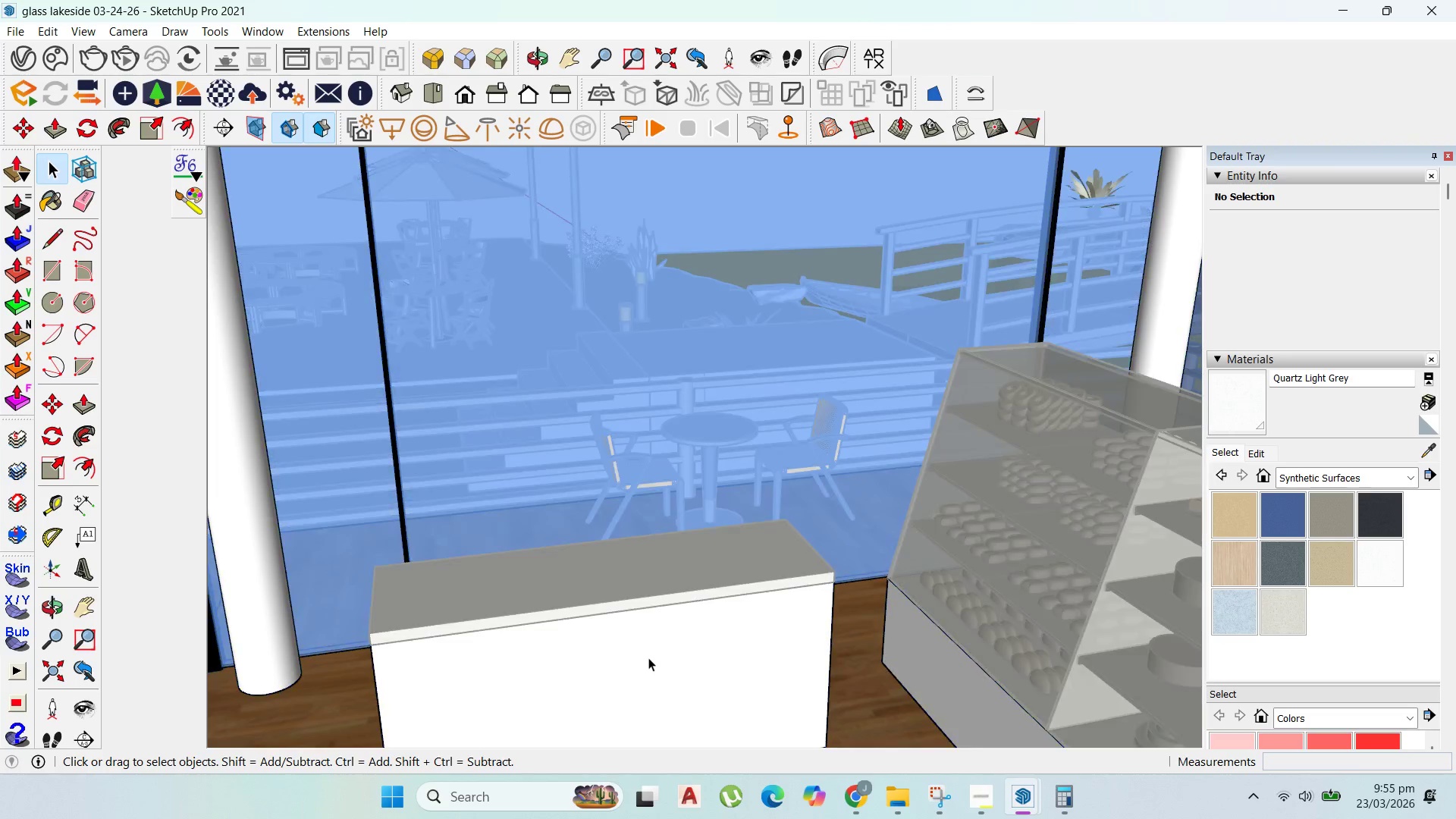 
scroll: coordinate [608, 645], scroll_direction: up, amount: 1.0
 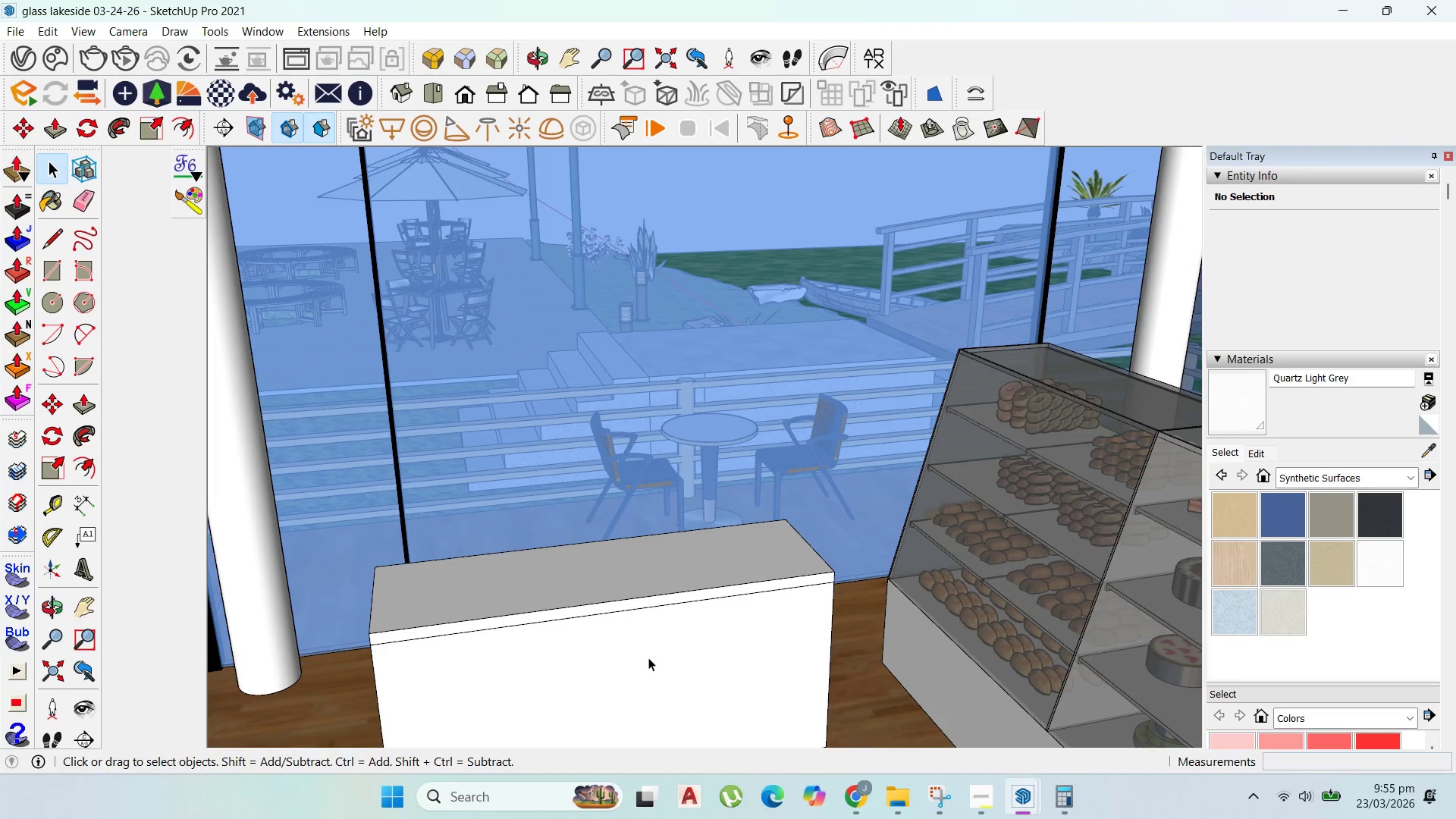 
triple_click([648, 657])
 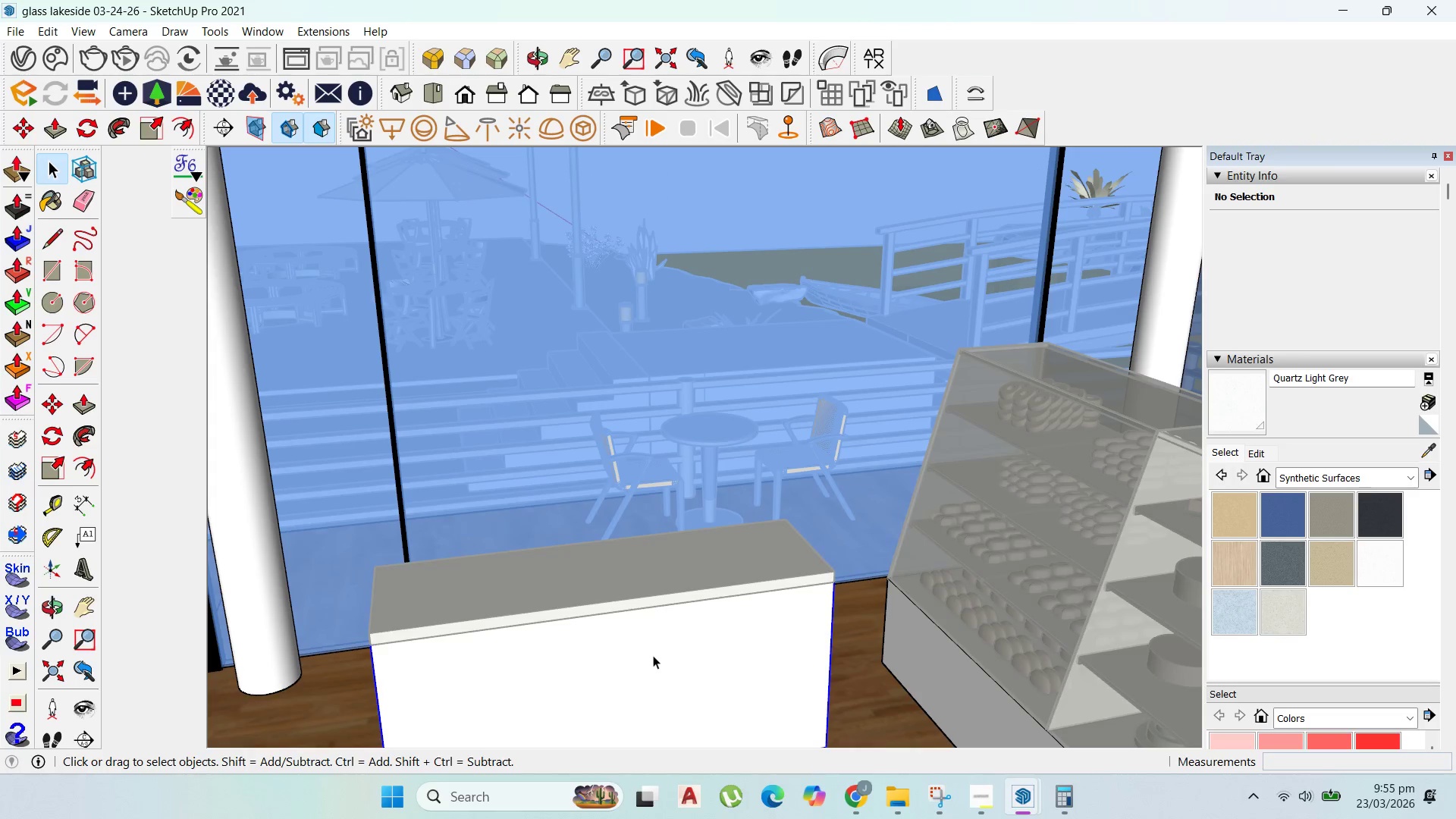 
key(Escape)
 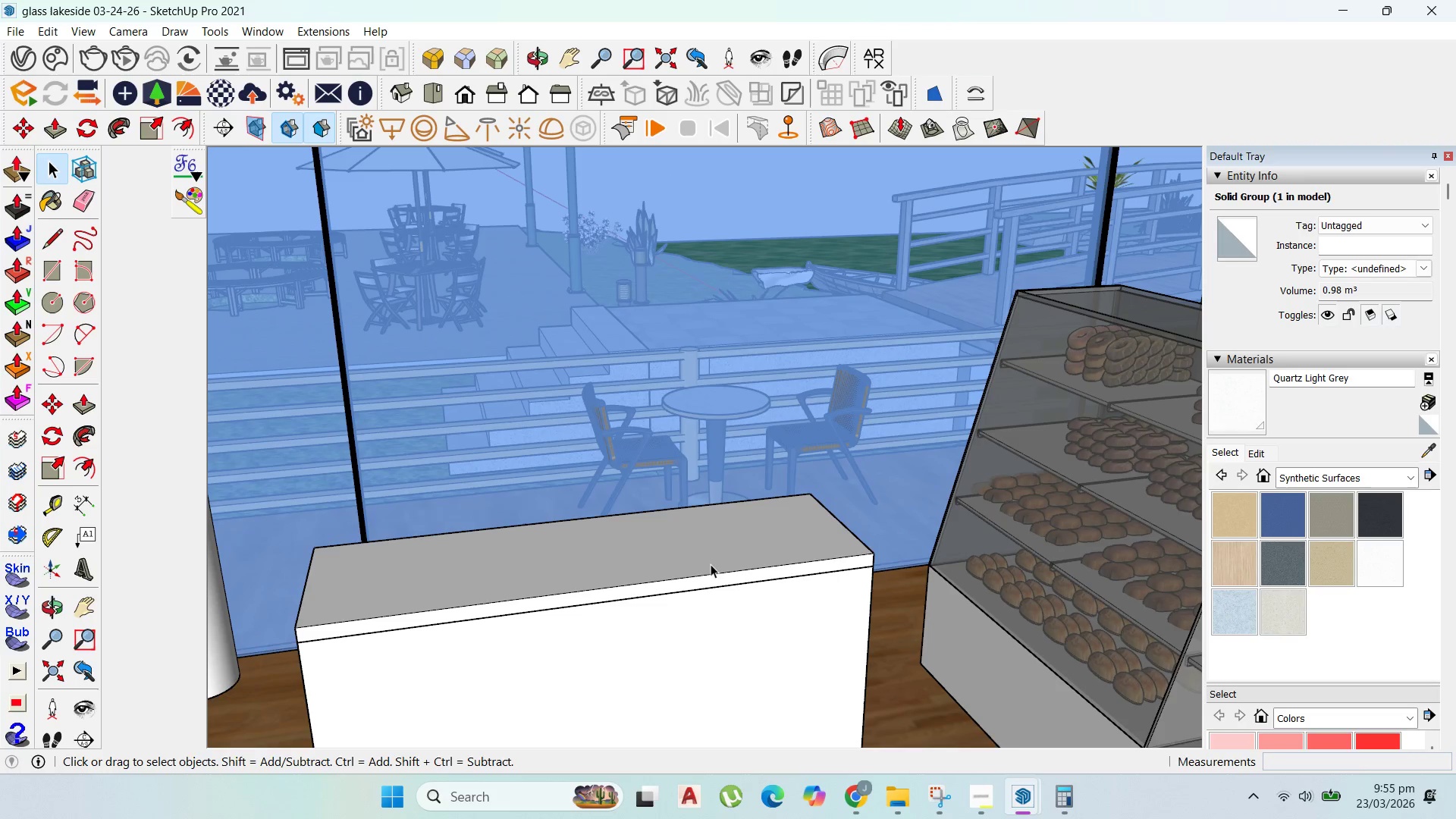 
scroll: coordinate [656, 655], scroll_direction: up, amount: 2.0
 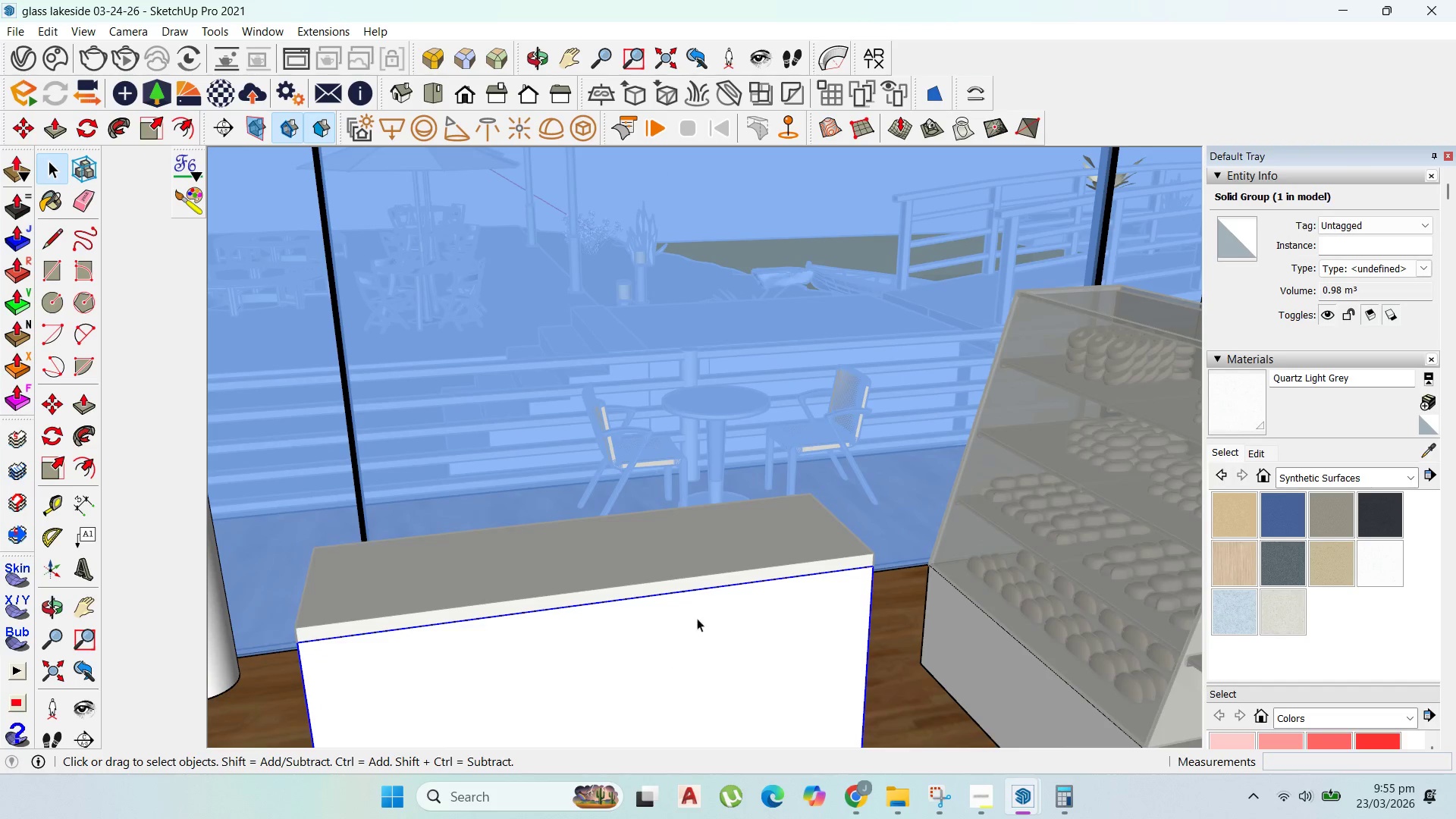 
key(Escape)
 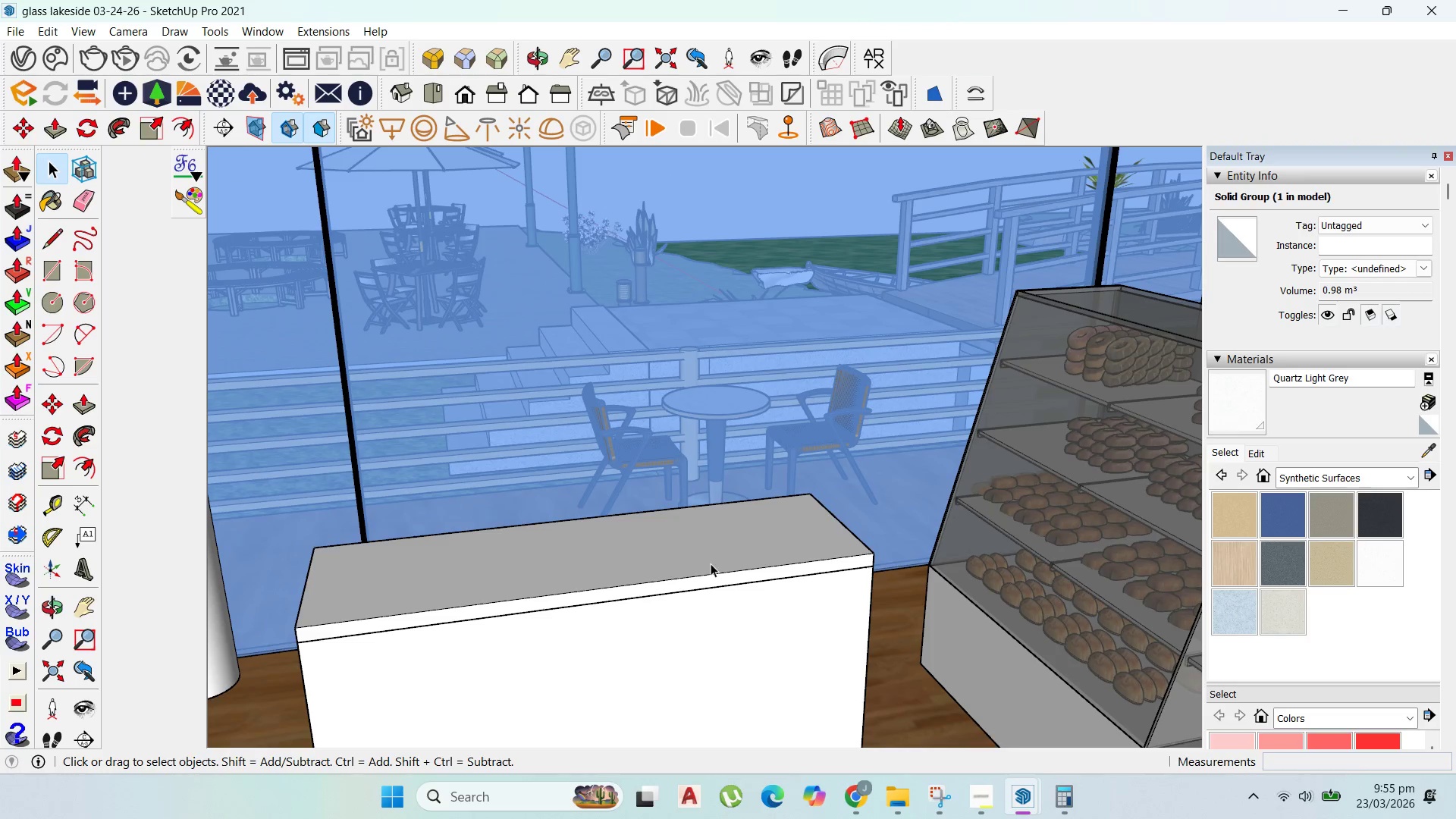 
double_click([711, 563])
 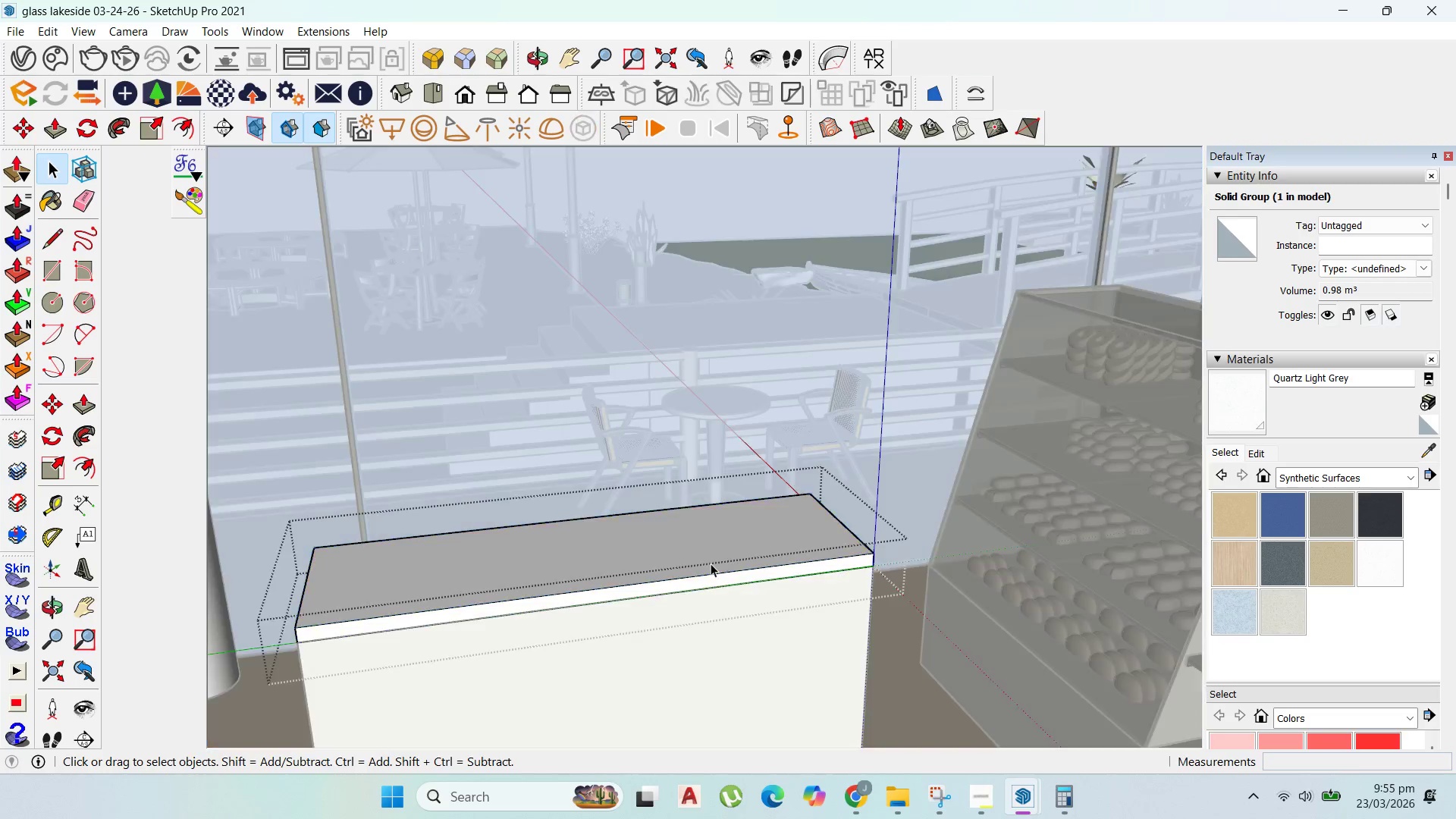 
triple_click([711, 563])
 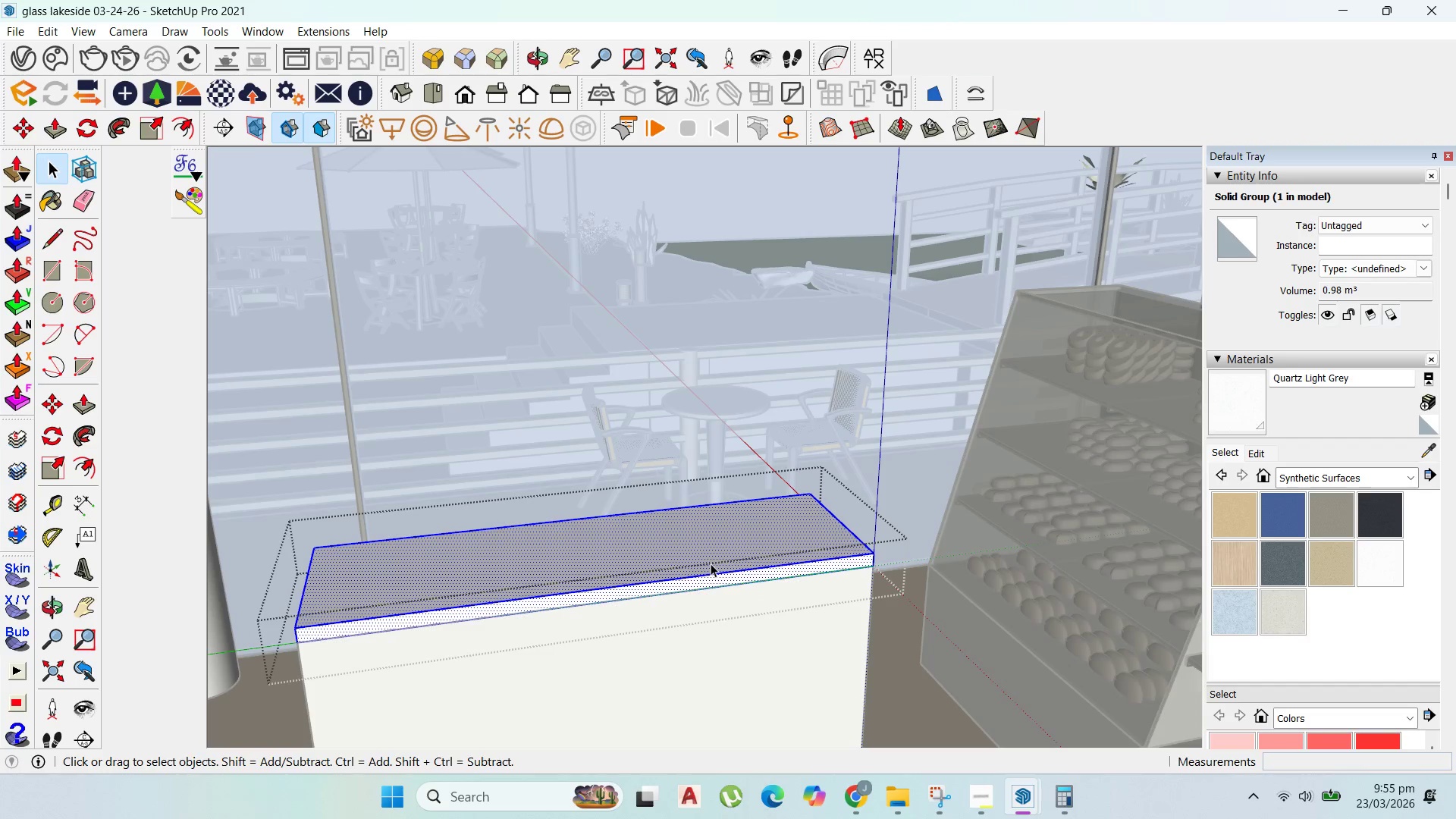 
triple_click([711, 563])
 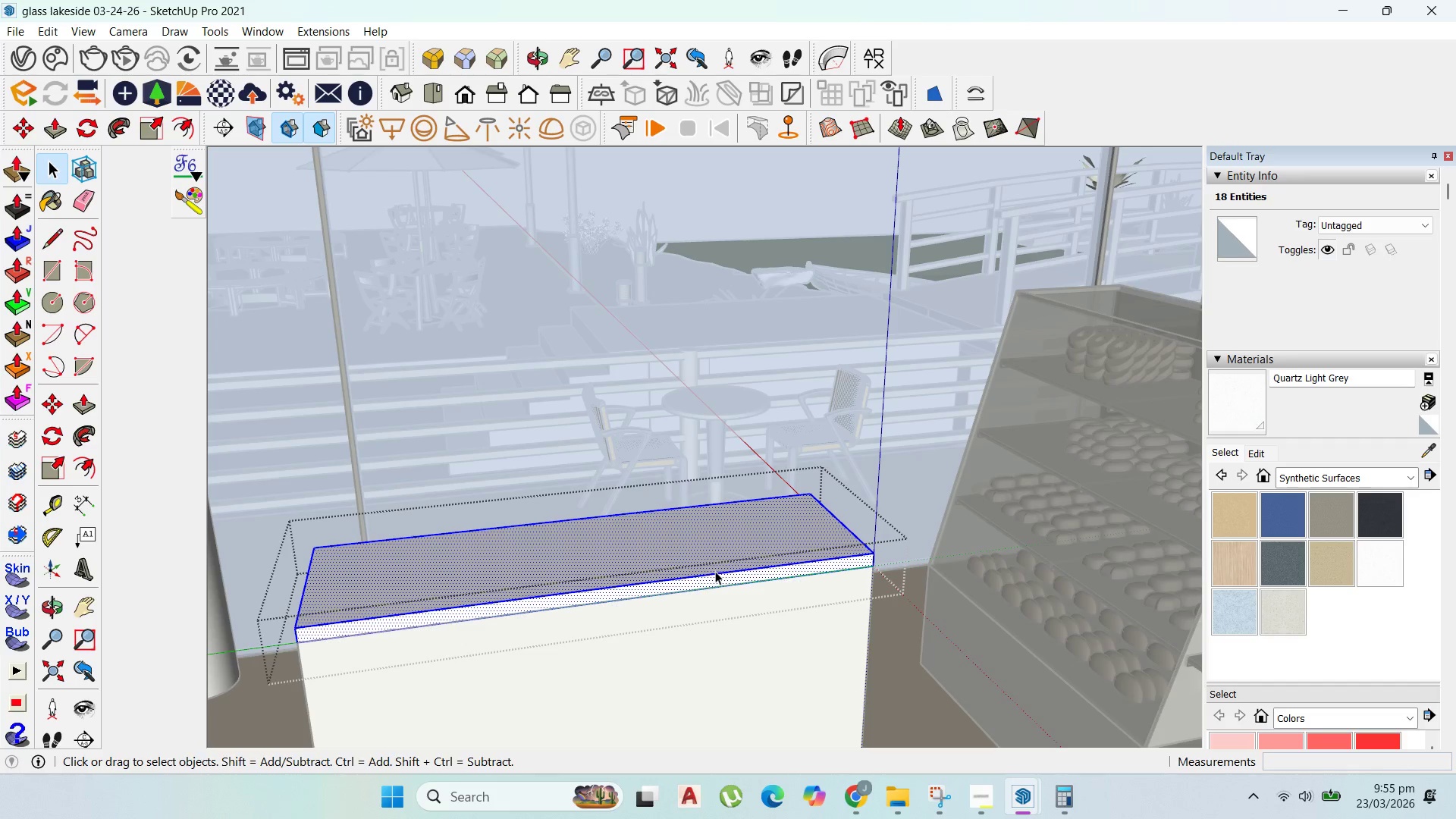 
type(op)
 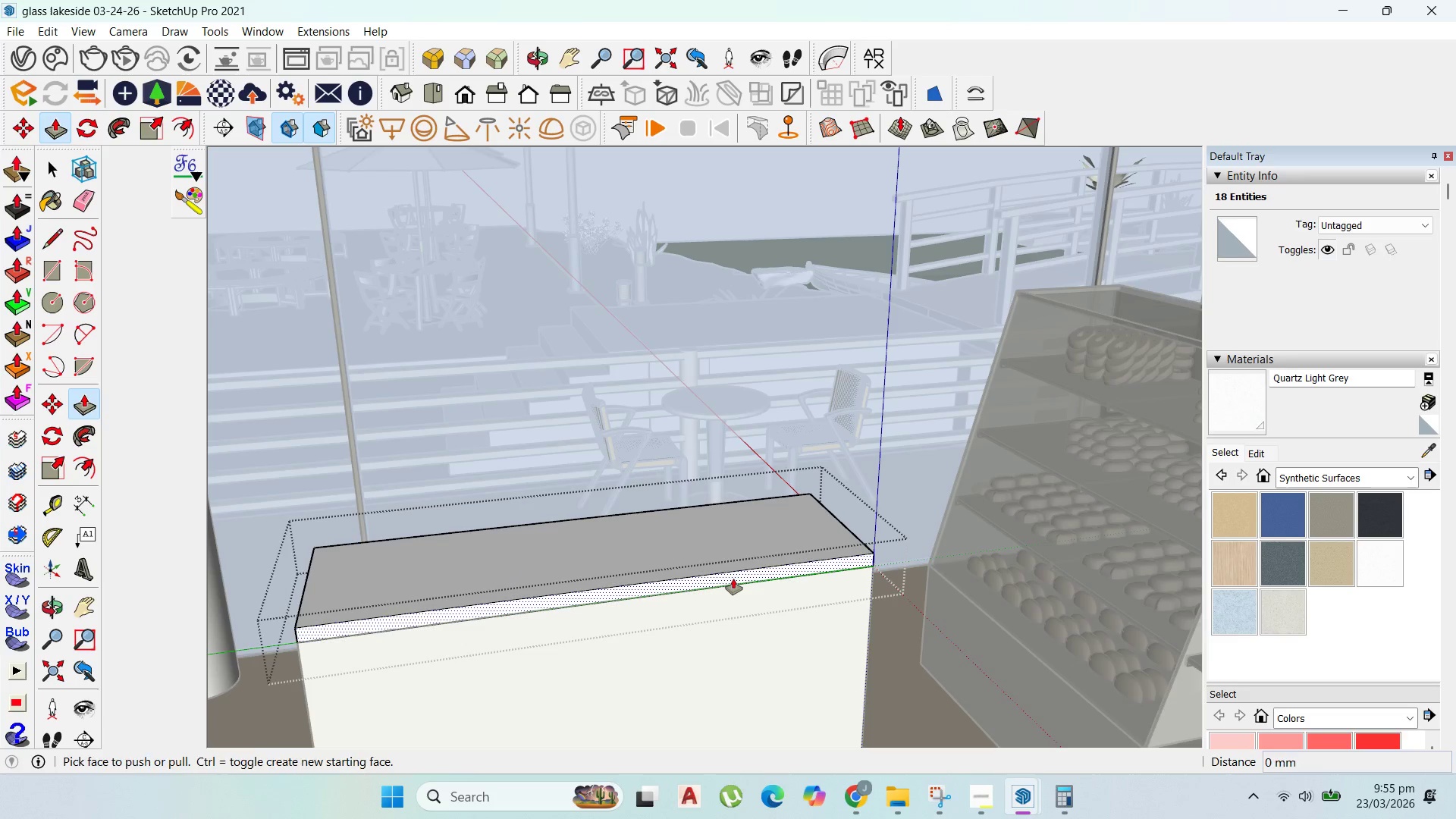 
left_click_drag(start_coordinate=[733, 579], to_coordinate=[742, 587])
 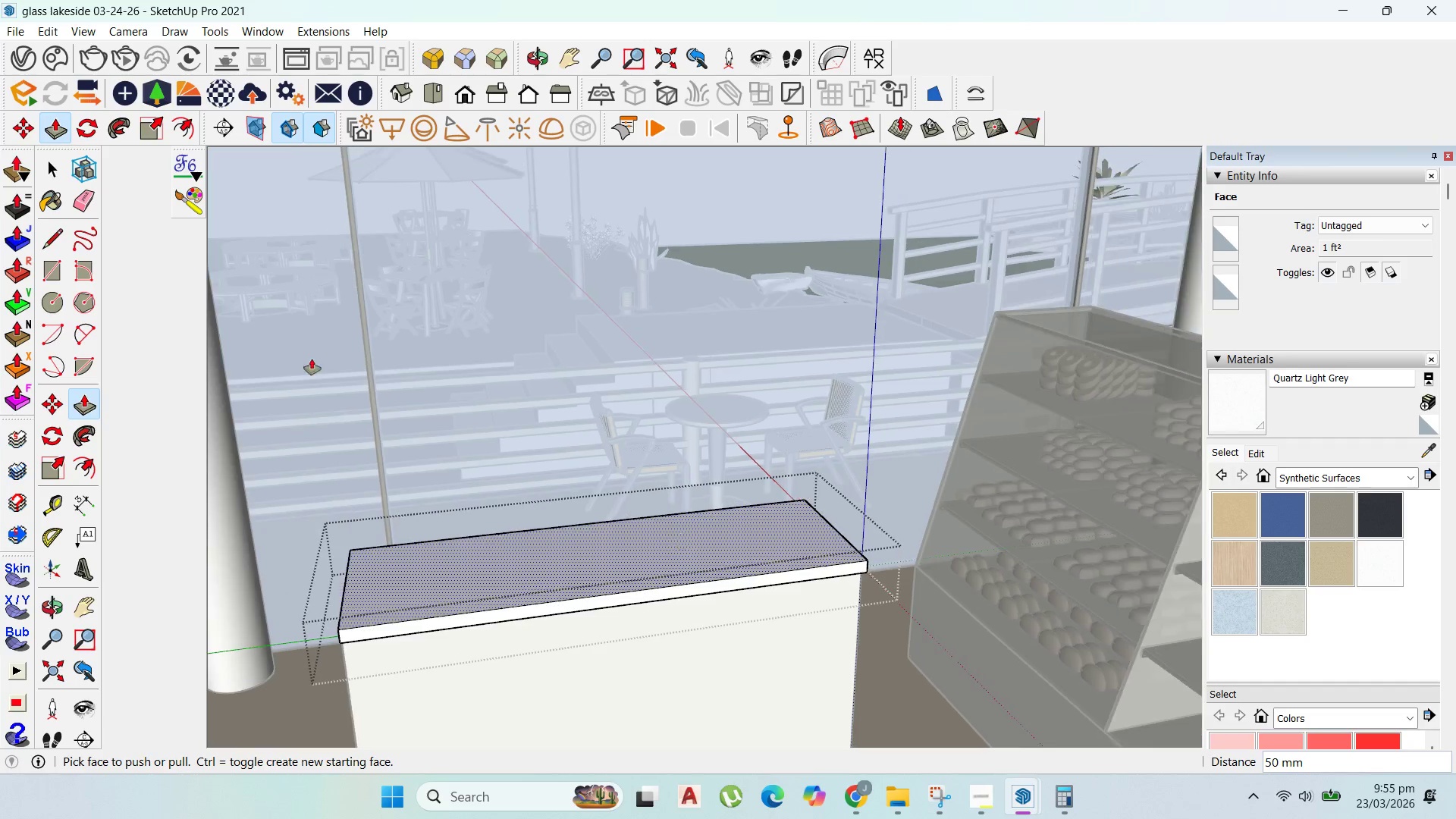 
type(6)
key(Backspace)
type(50)
 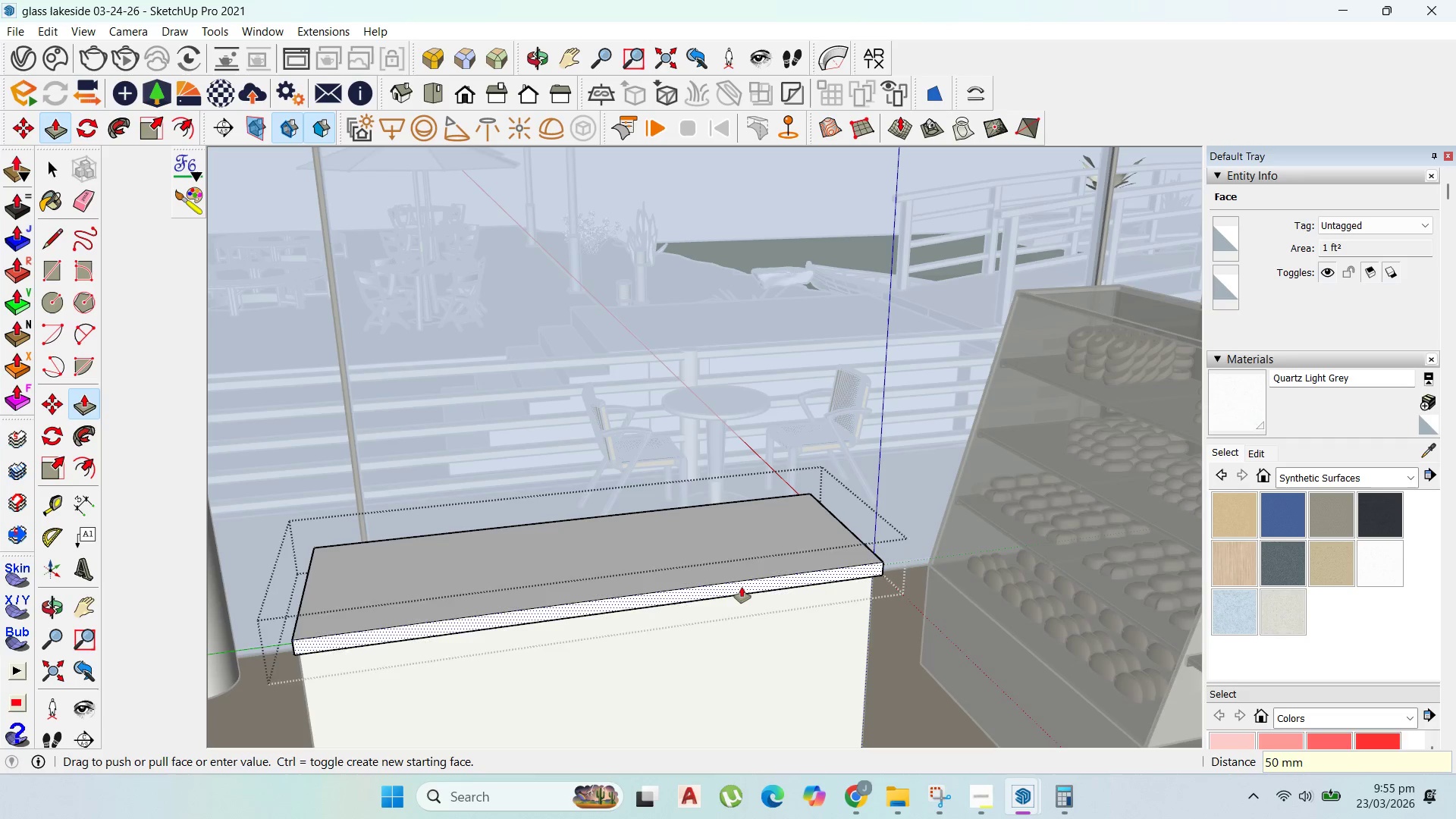 
key(Enter)
 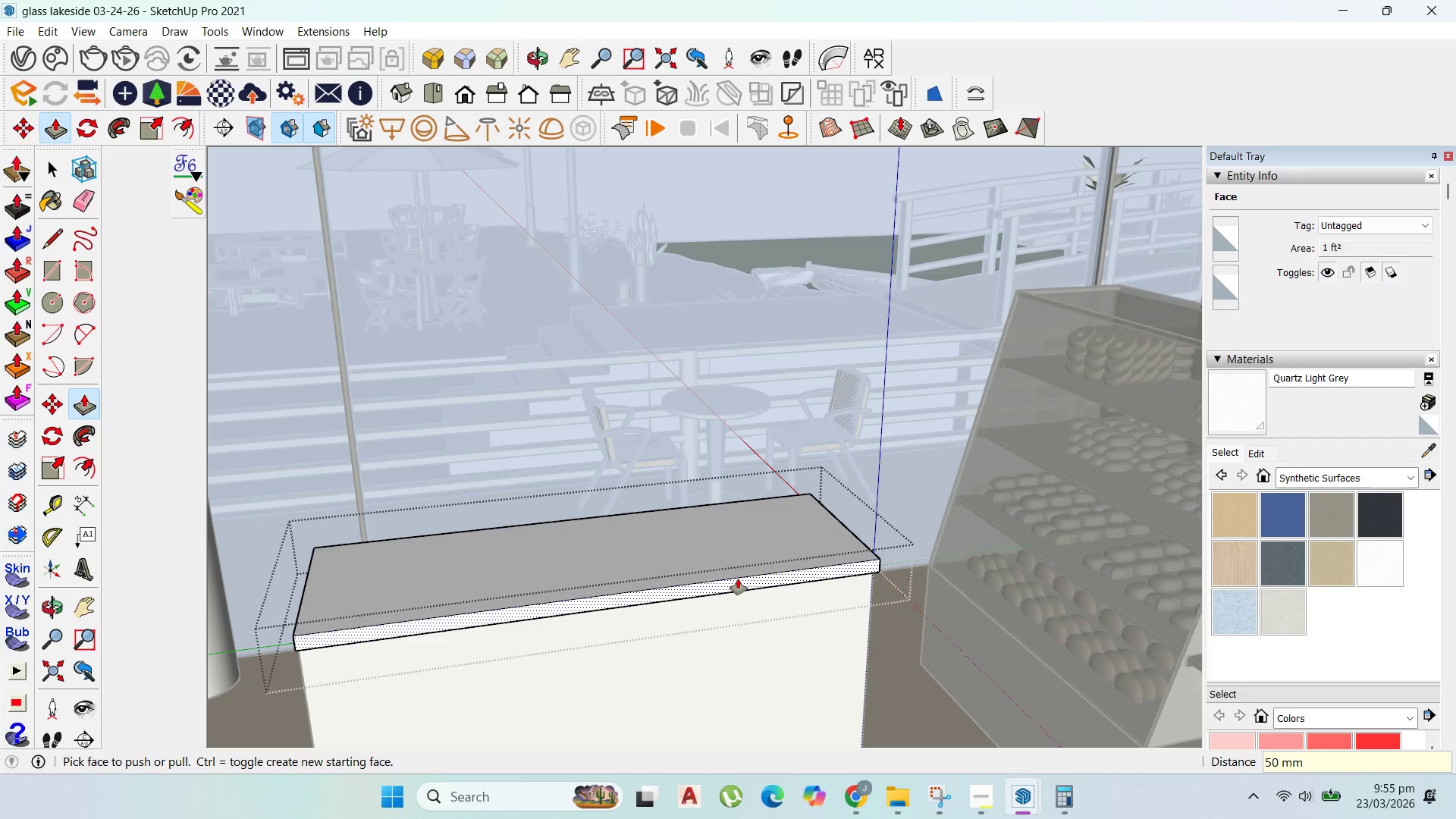 
scroll: coordinate [738, 575], scroll_direction: down, amount: 1.0
 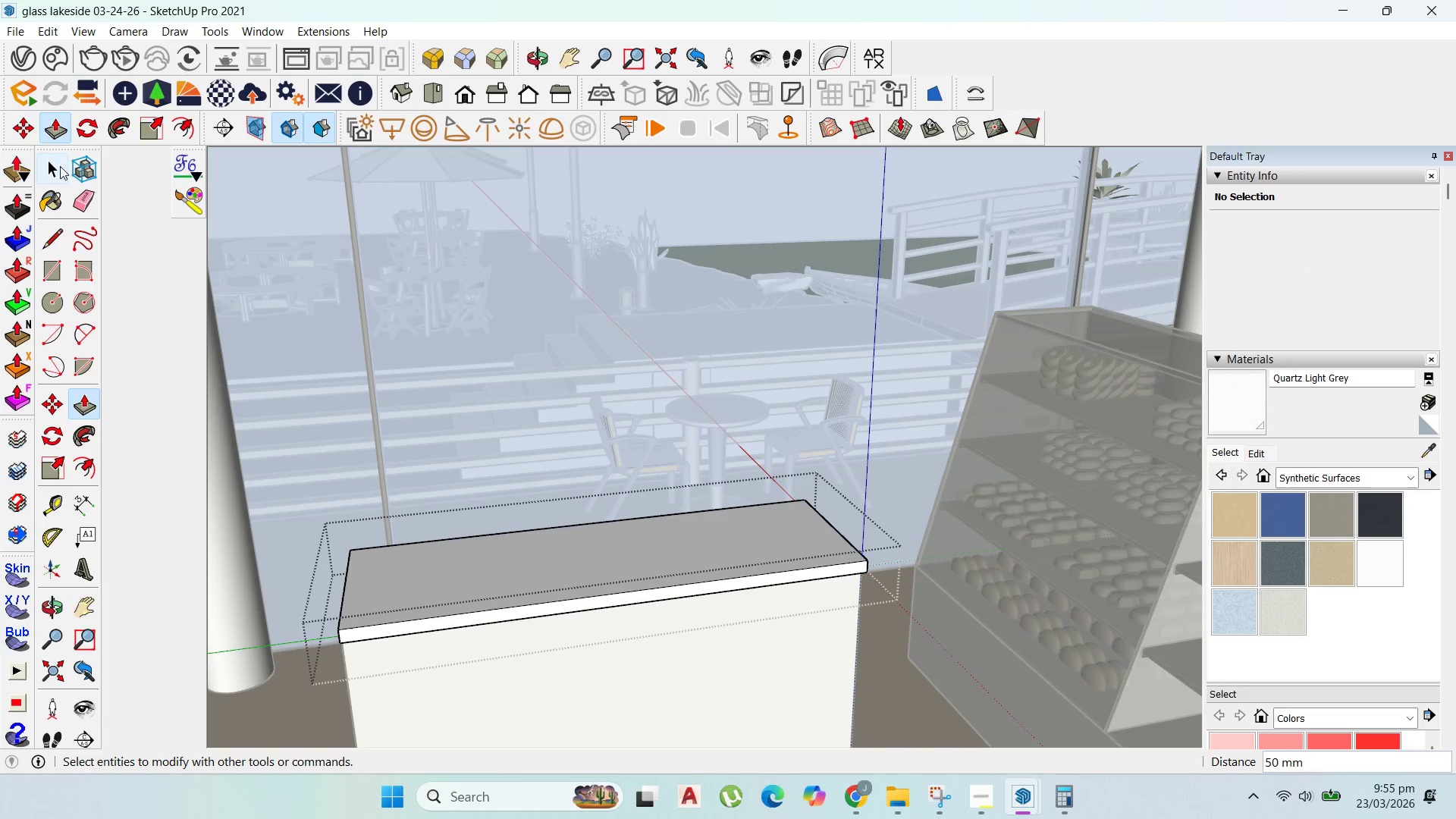 
key(Escape)
 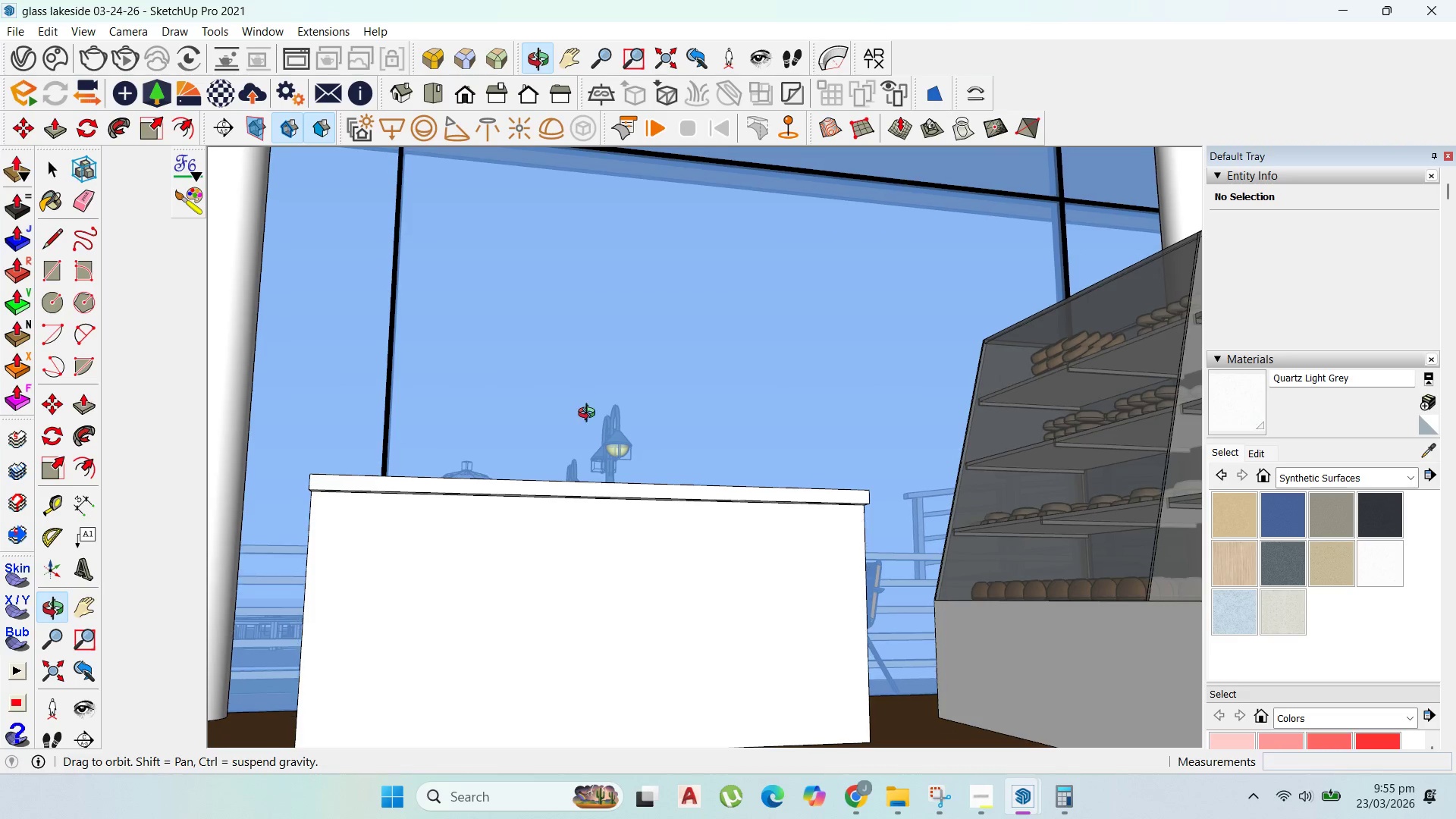 
scroll: coordinate [630, 440], scroll_direction: down, amount: 1.0
 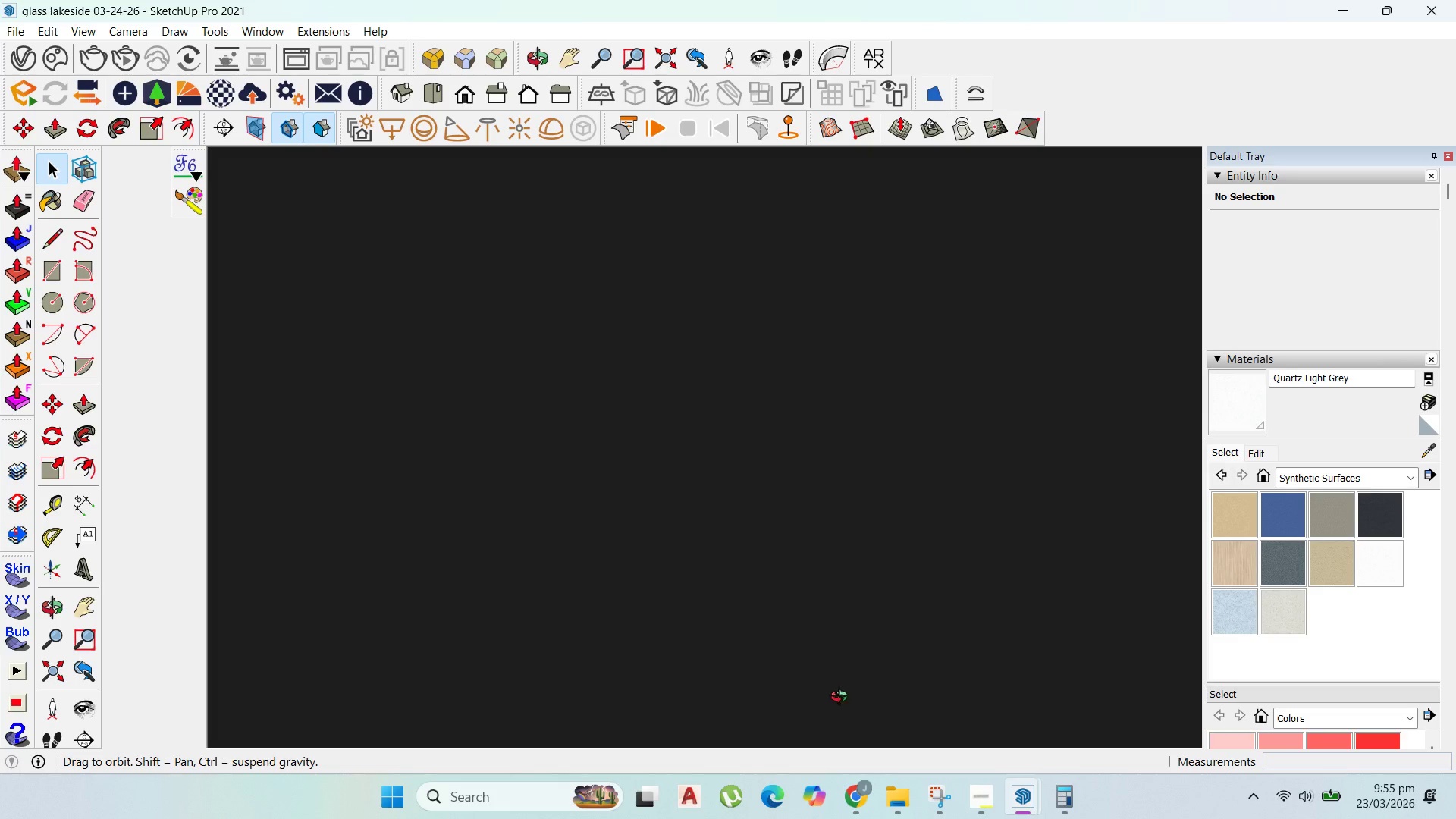 
scroll: coordinate [745, 576], scroll_direction: up, amount: 16.0
 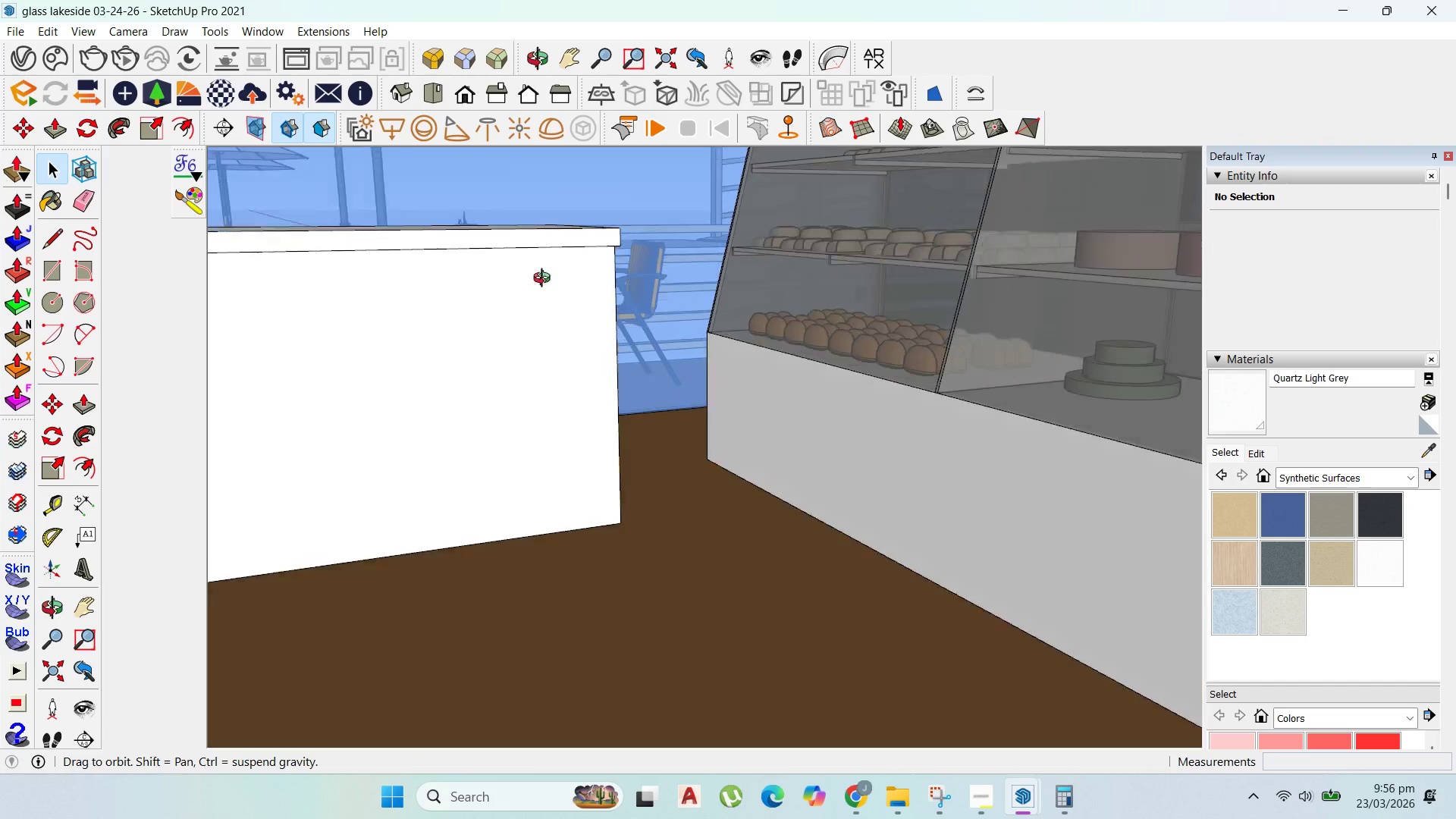 
scroll: coordinate [636, 416], scroll_direction: down, amount: 6.0
 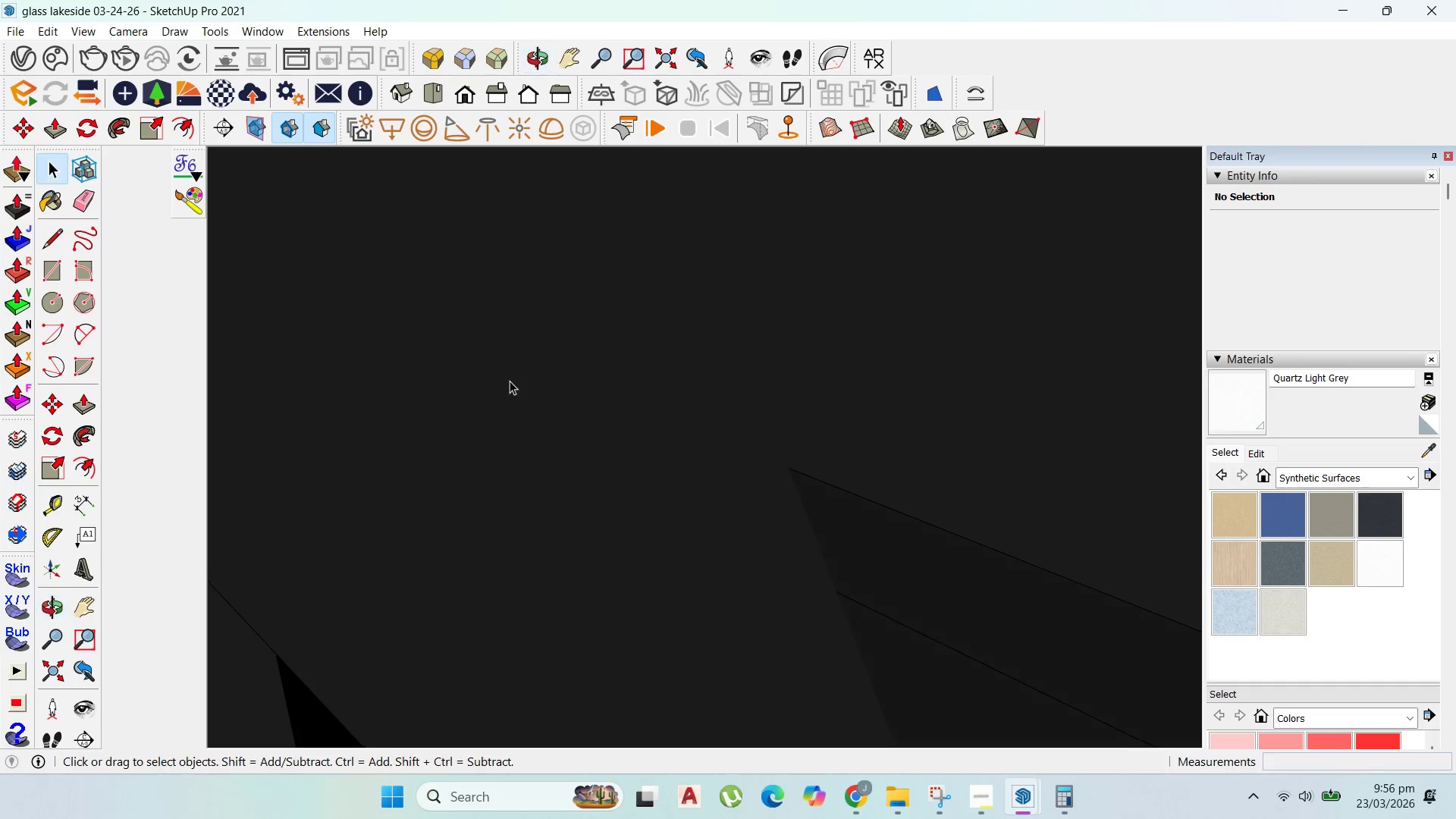 
scroll: coordinate [616, 465], scroll_direction: up, amount: 19.0
 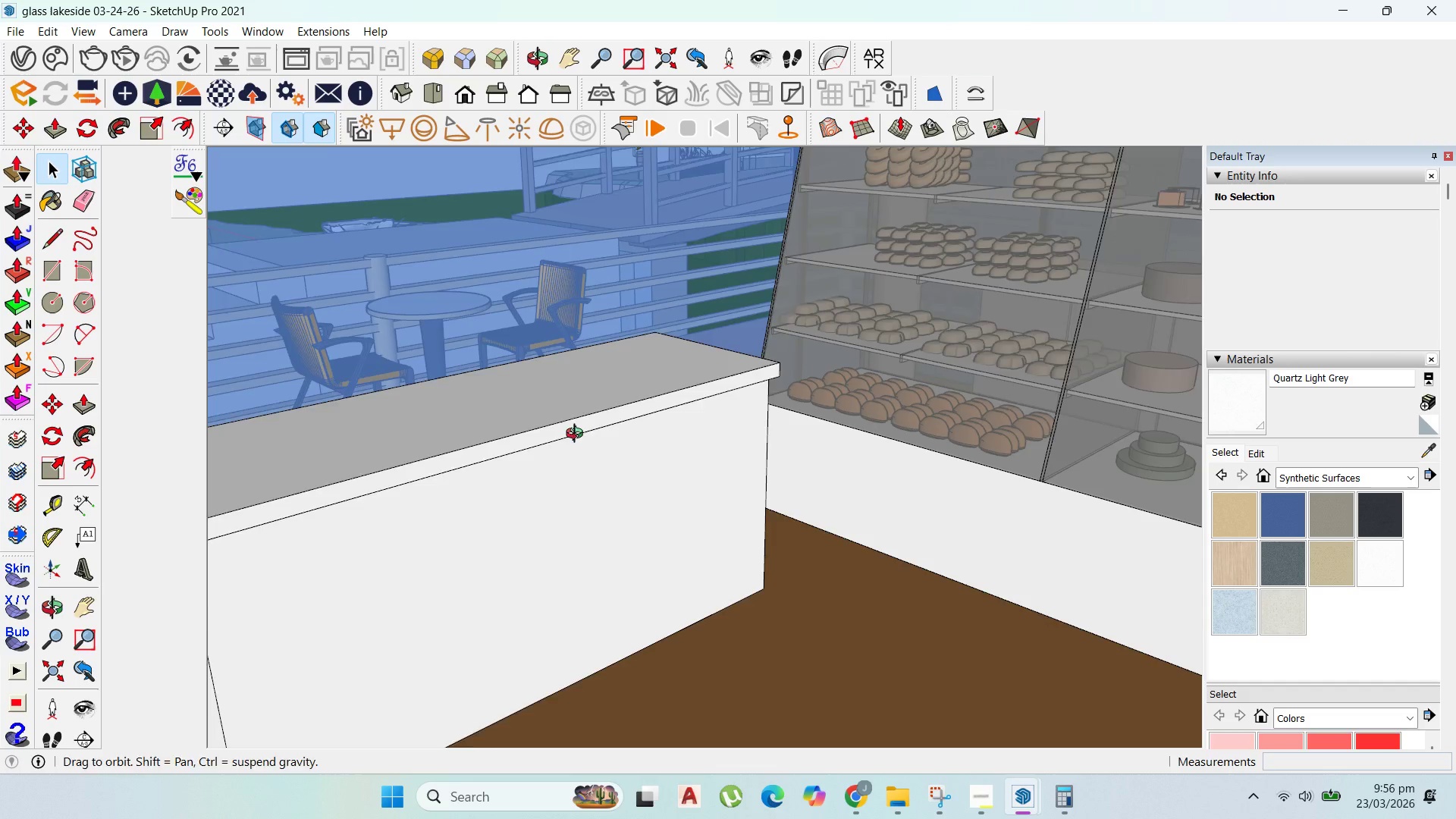 
scroll: coordinate [626, 444], scroll_direction: down, amount: 2.0
 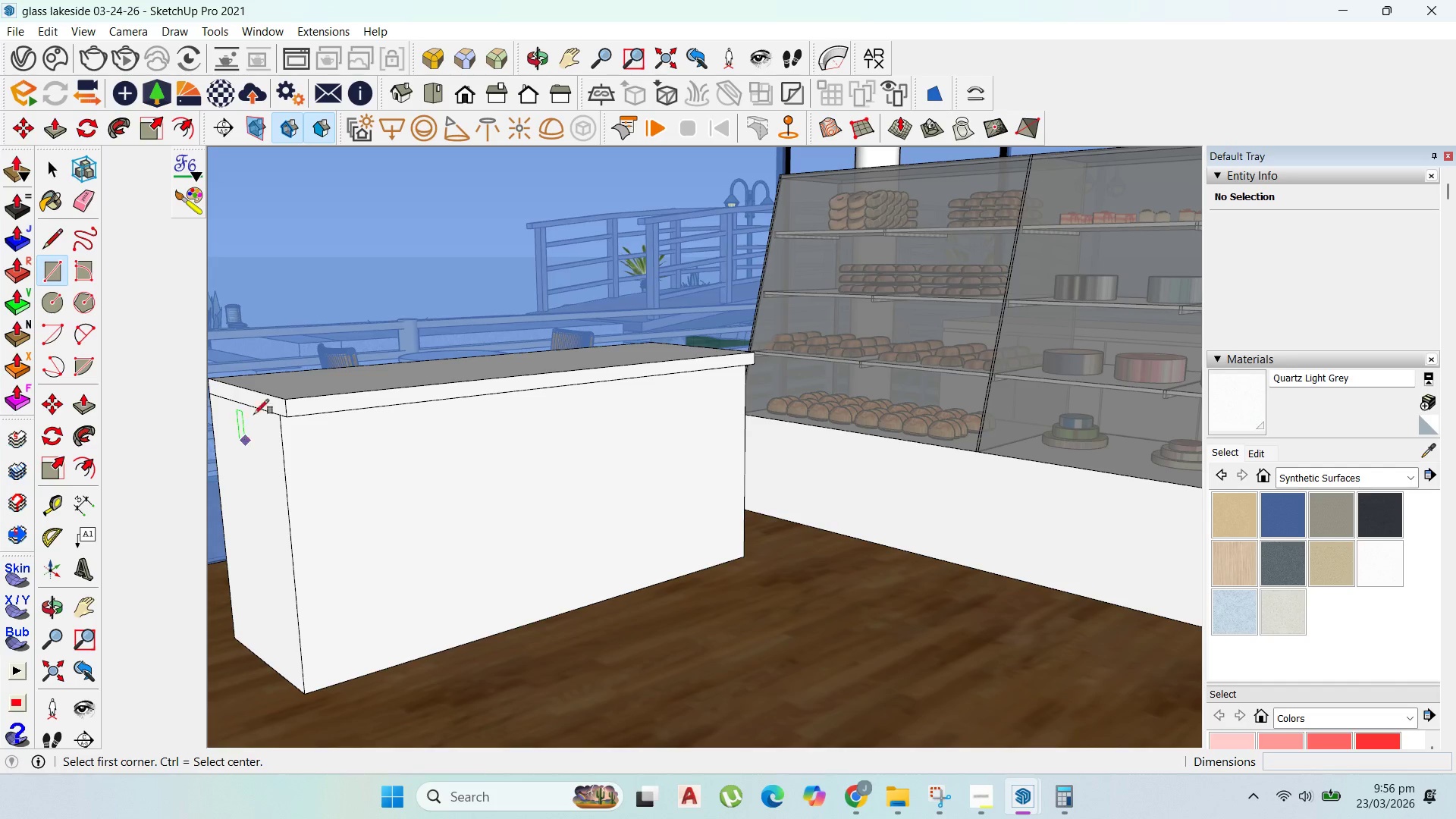 
left_click_drag(start_coordinate=[275, 417], to_coordinate=[279, 420])
 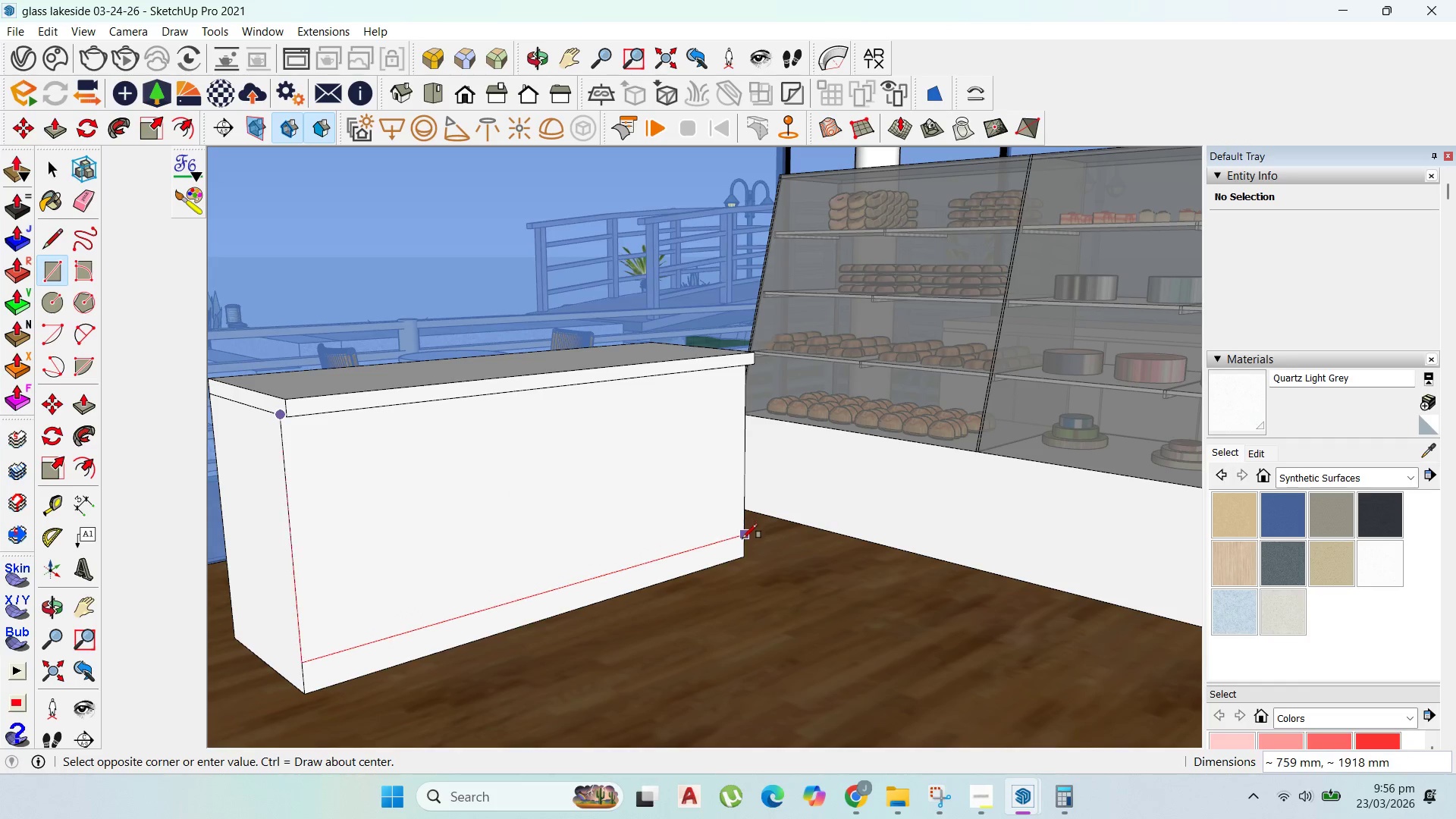 
left_click([742, 541])
 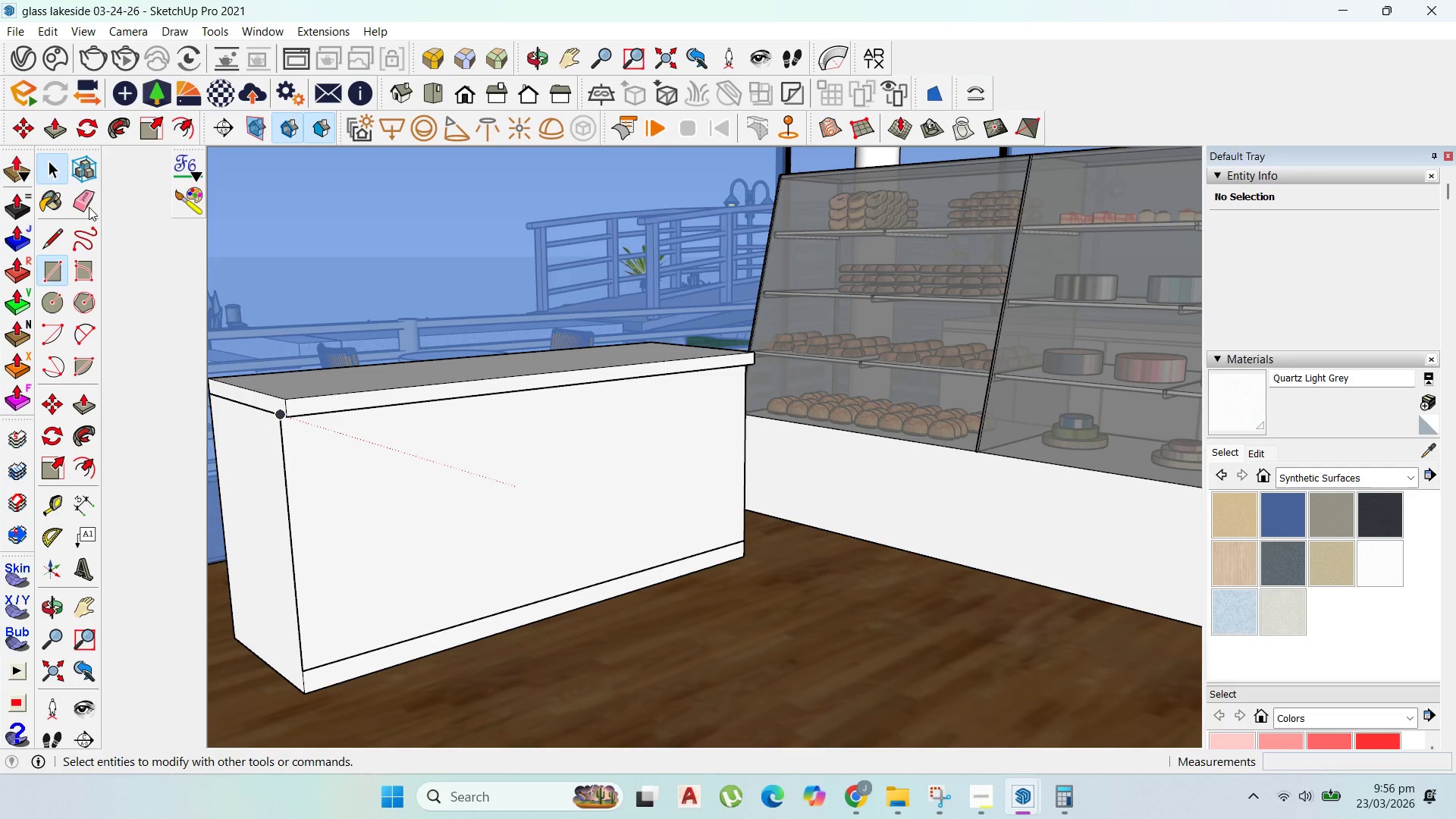 
double_click([377, 541])
 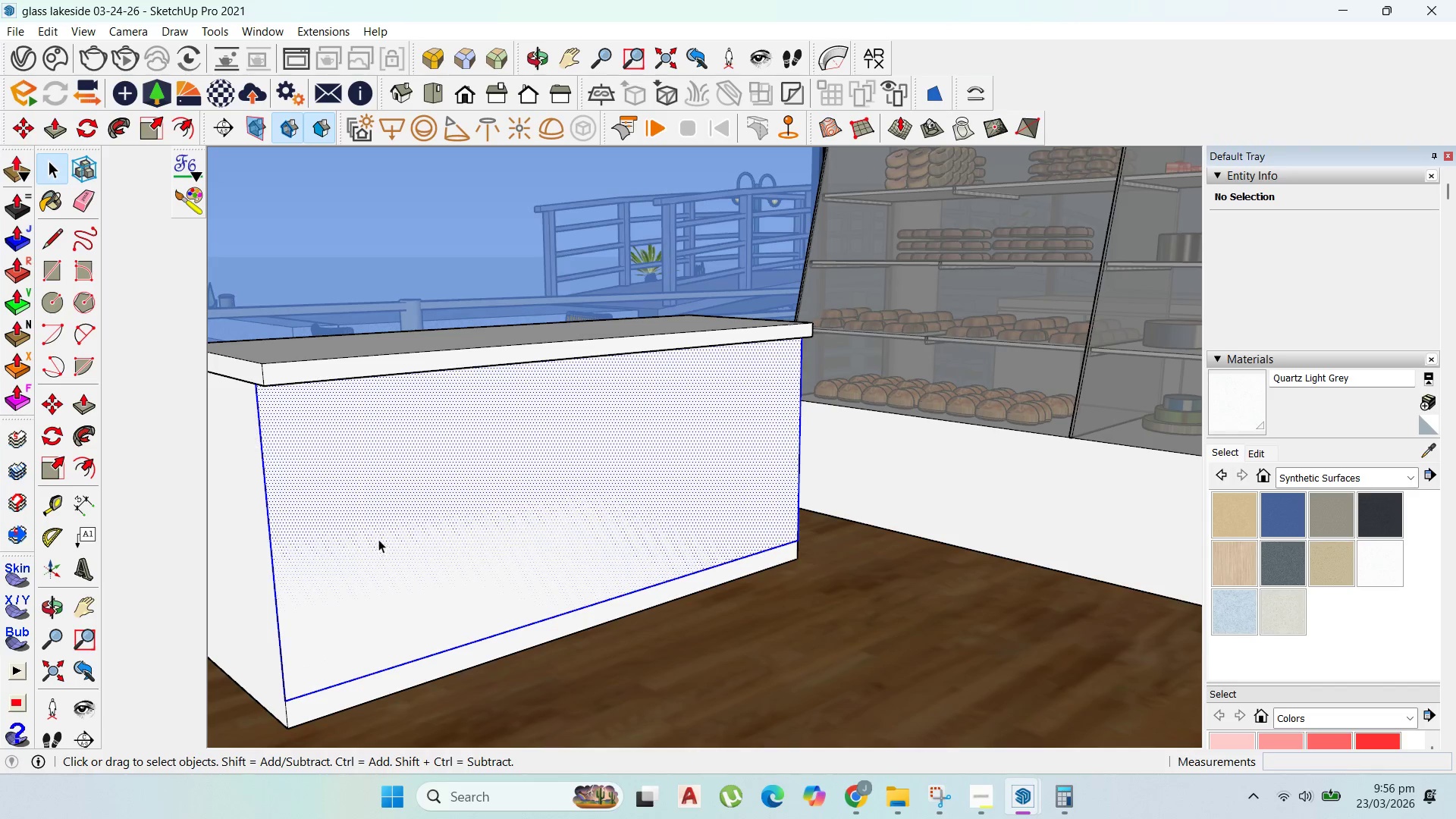 
scroll: coordinate [378, 541], scroll_direction: up, amount: 2.0
 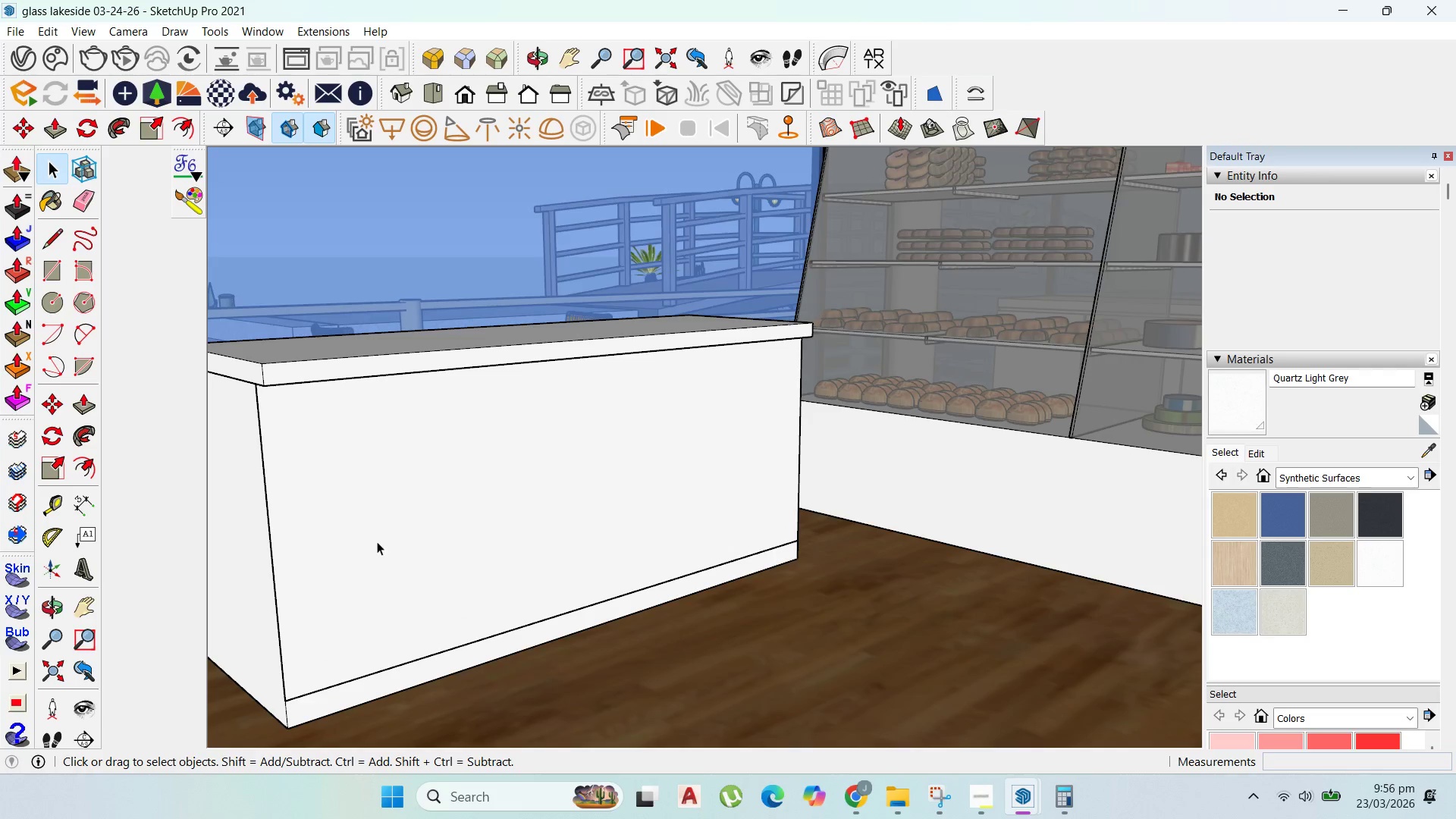 
right_click([381, 539])
 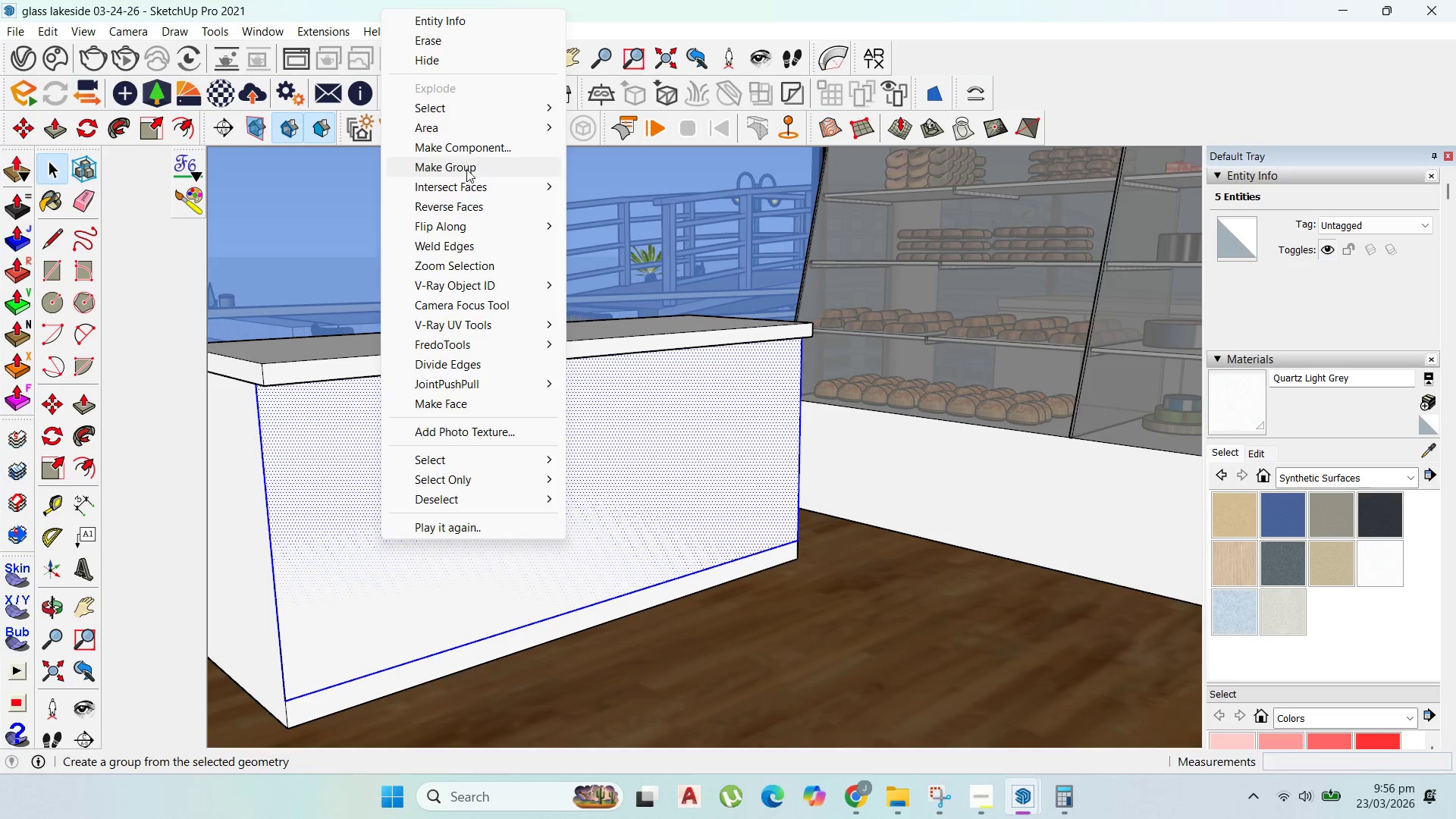 
double_click([494, 479])
 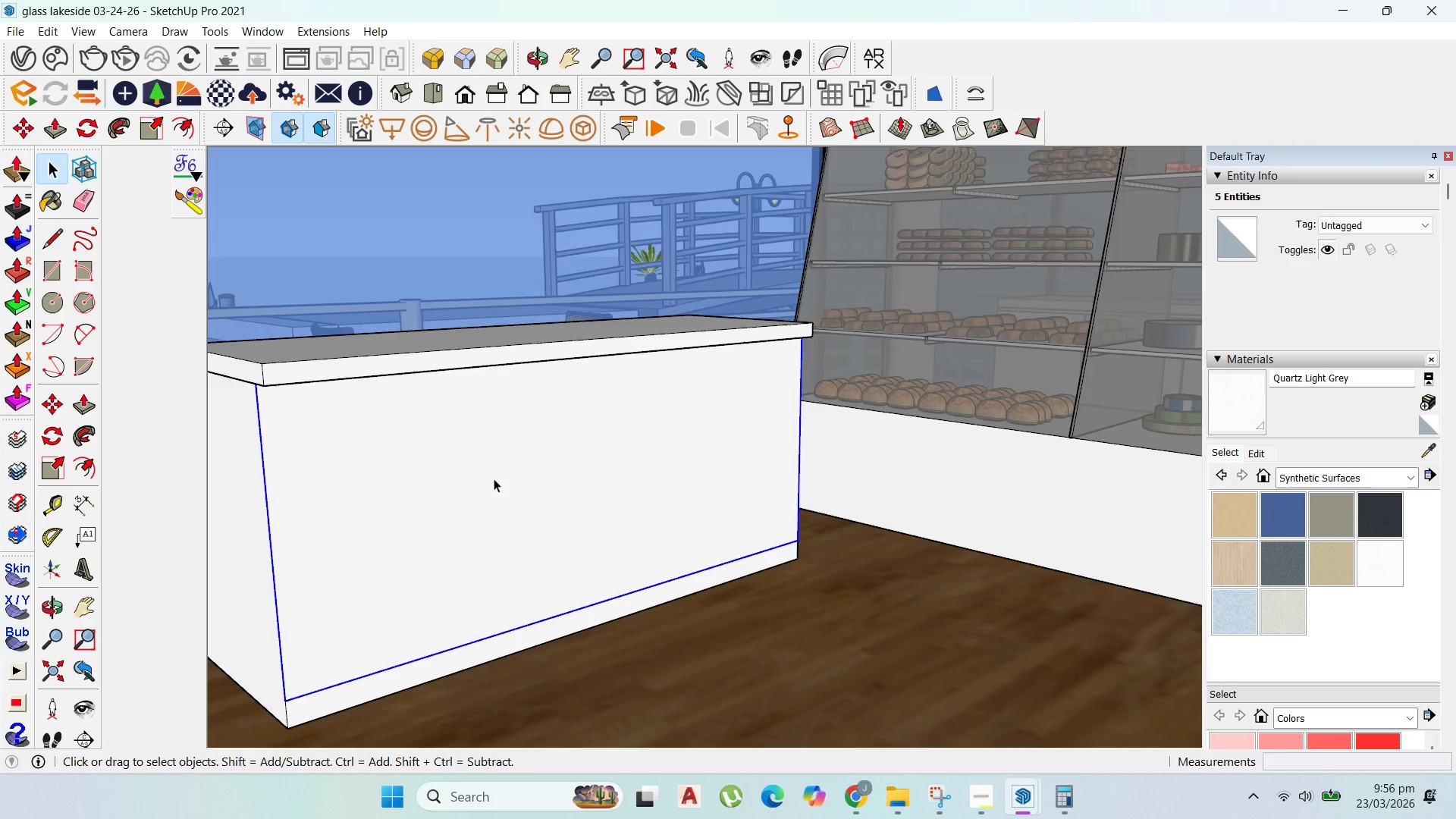 
triple_click([494, 479])
 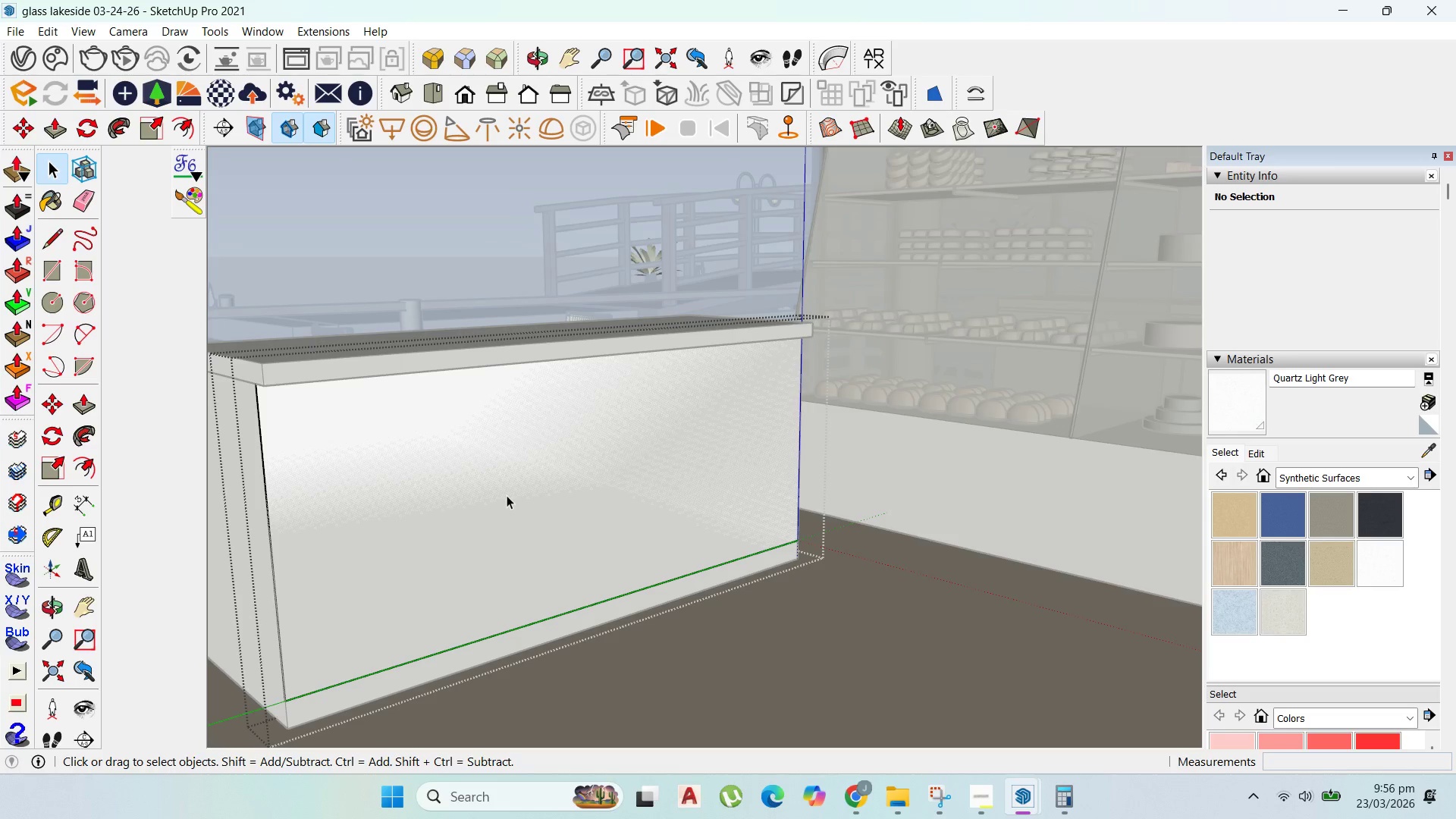 
key(P)
 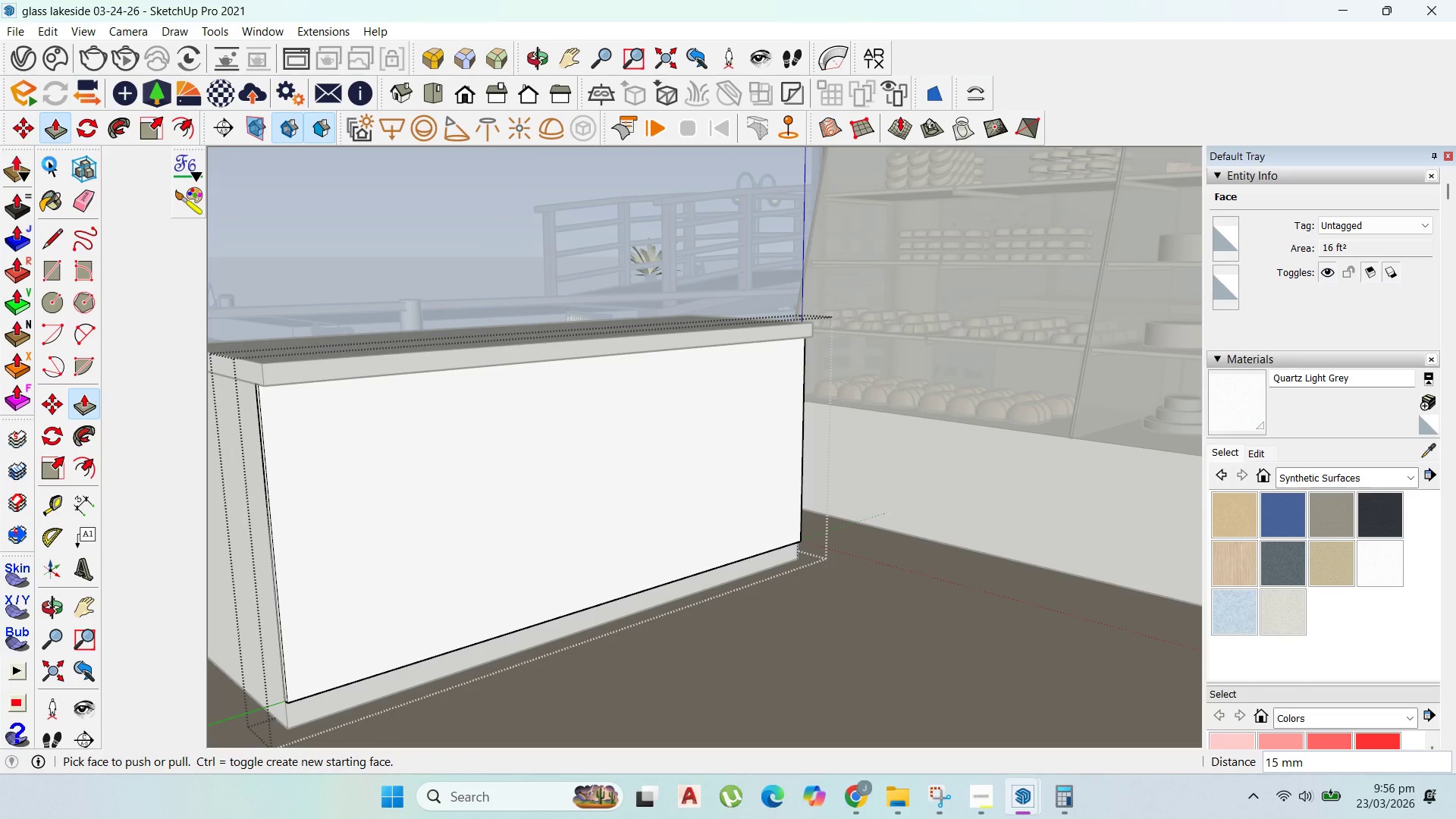 
wait(6.2)
 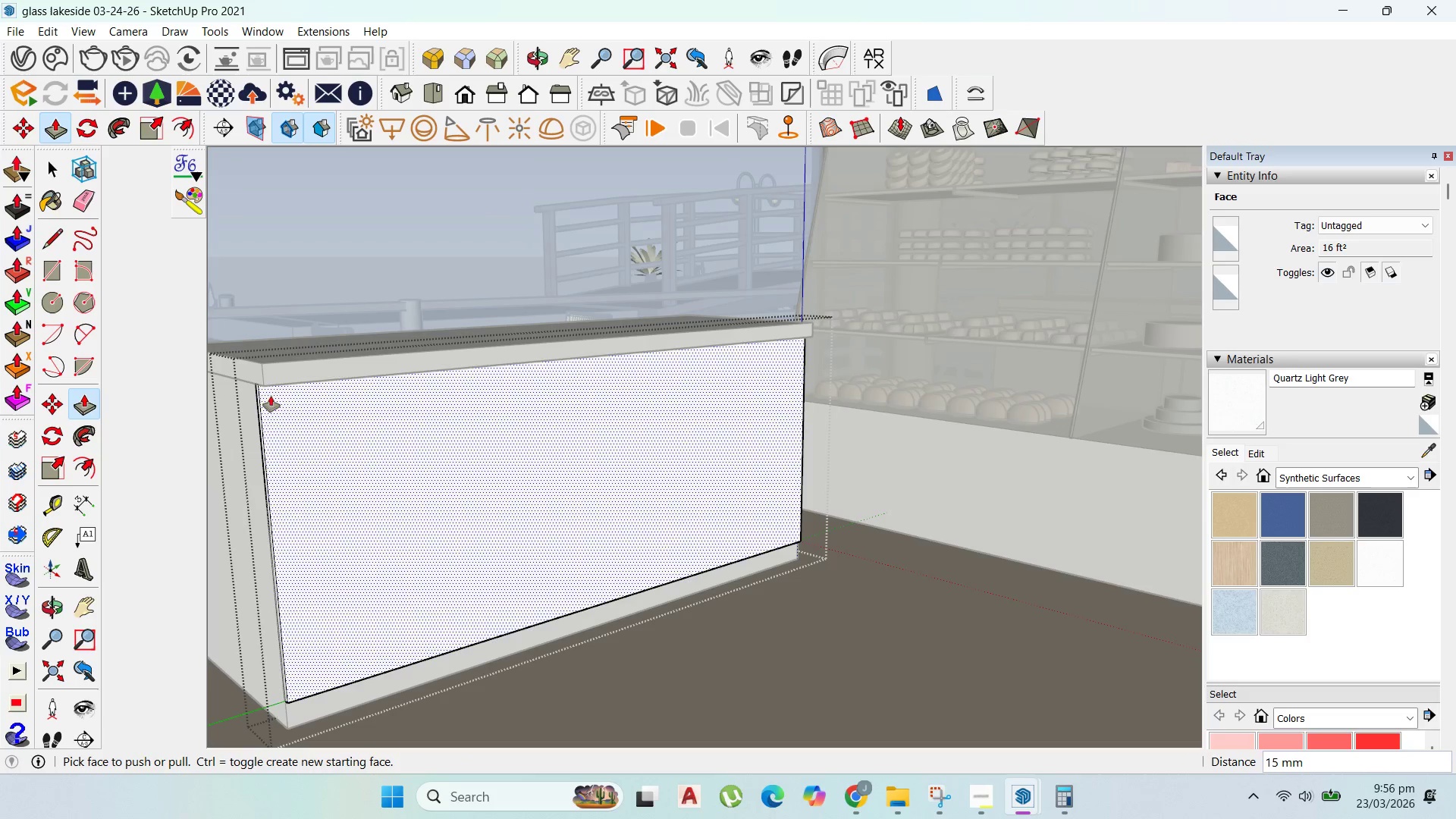 
left_click([49, 164])
 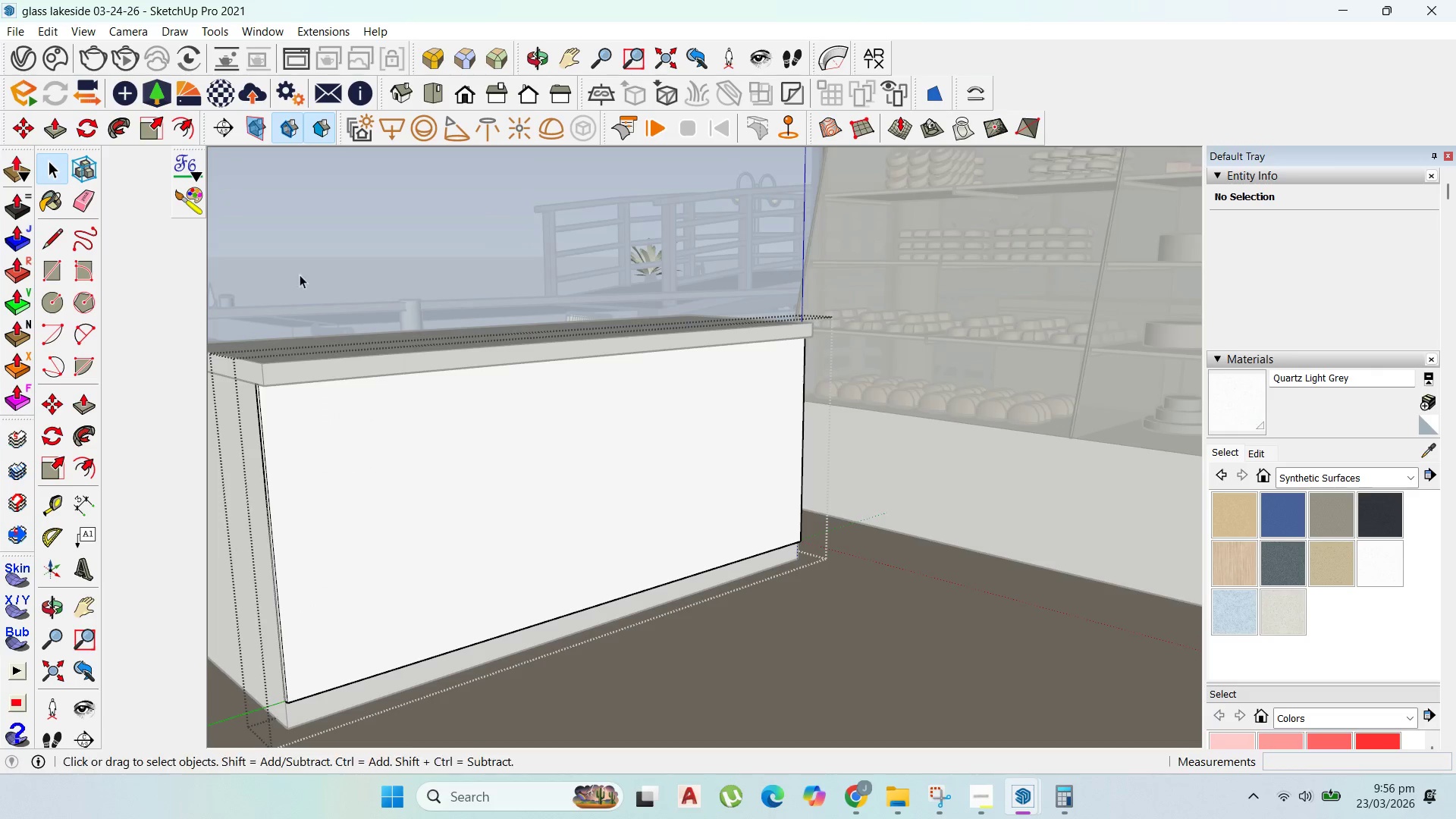 
key(Escape)
 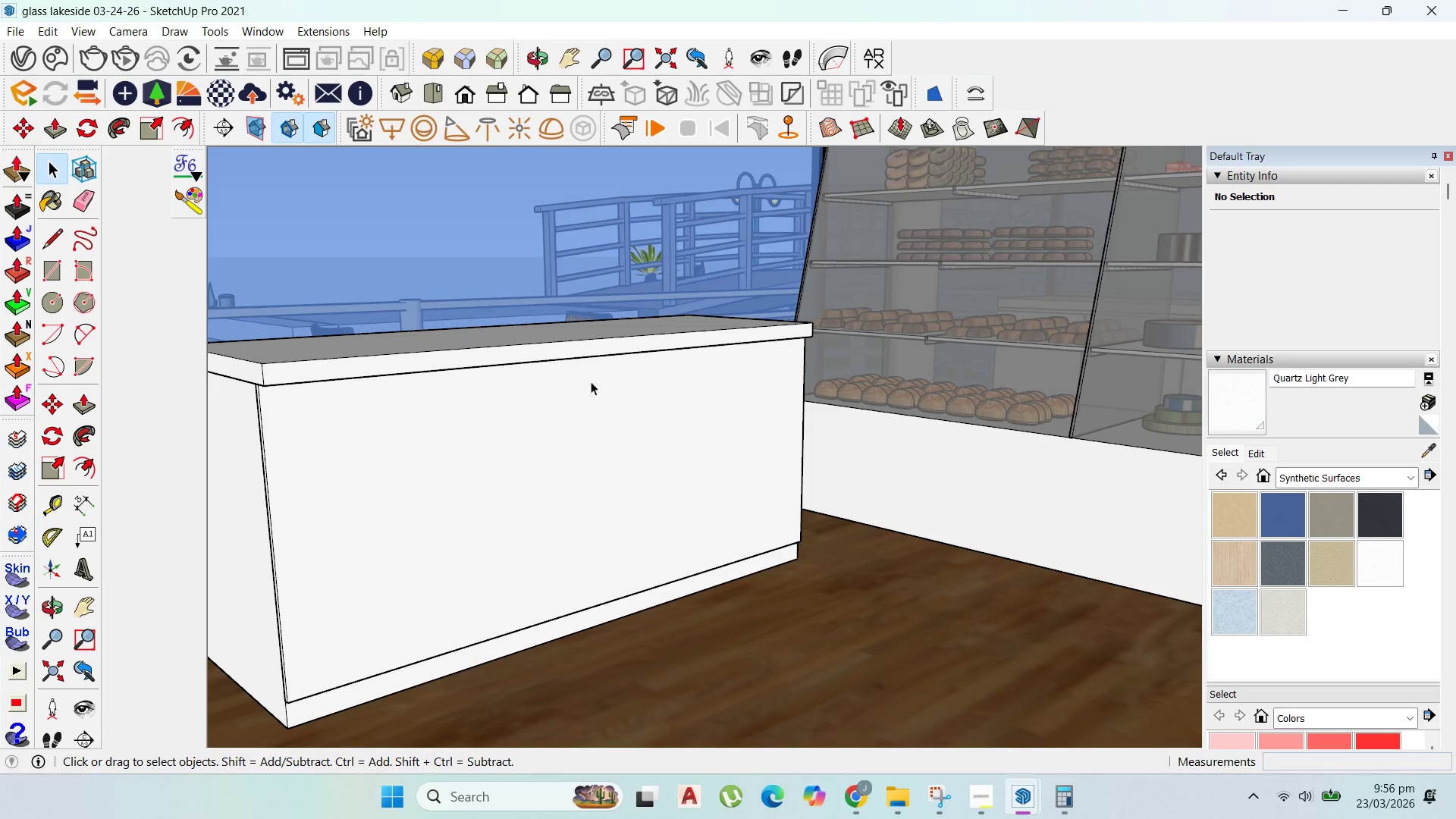 
key(Escape)
 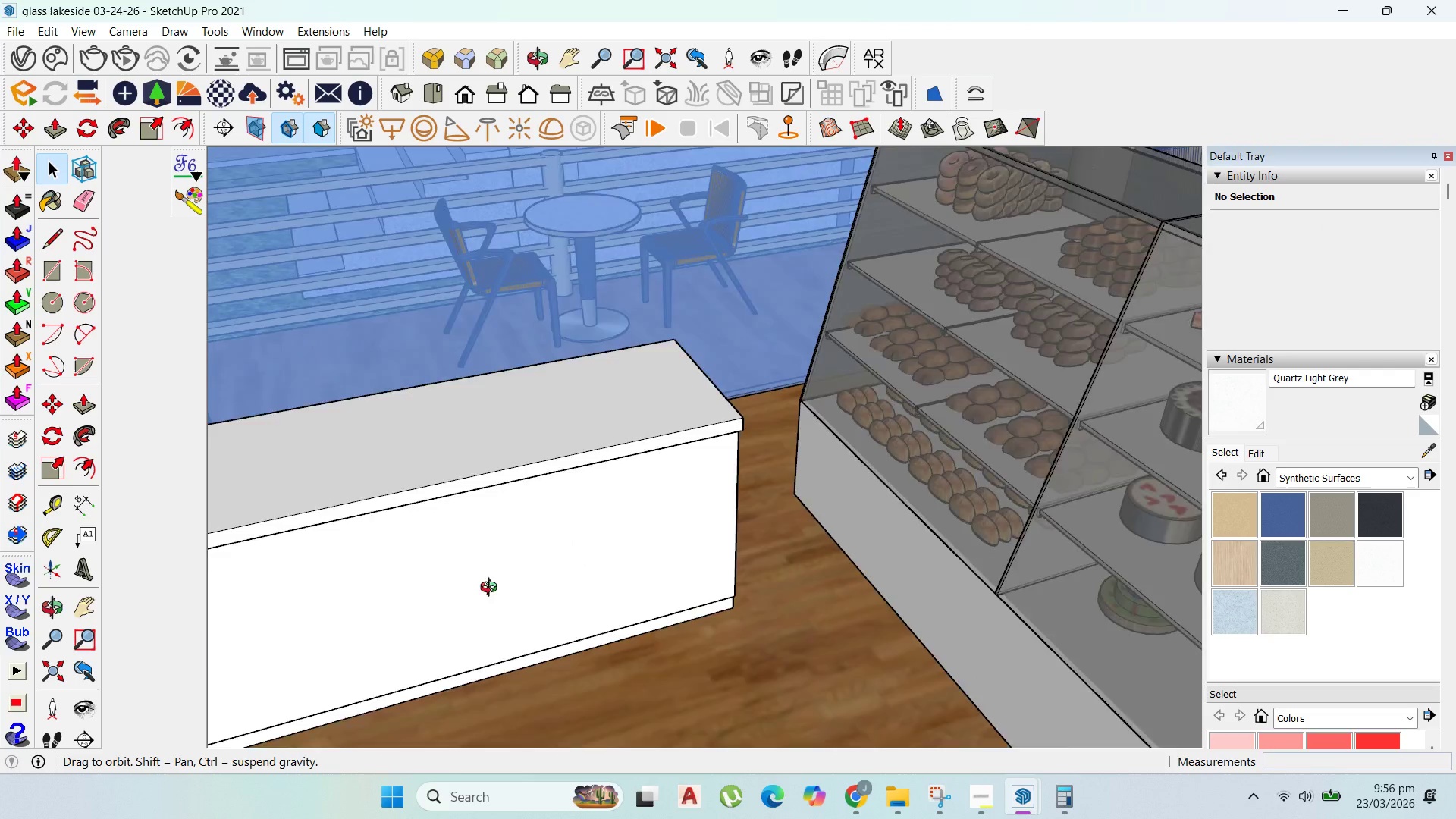 
scroll: coordinate [431, 590], scroll_direction: down, amount: 2.0
 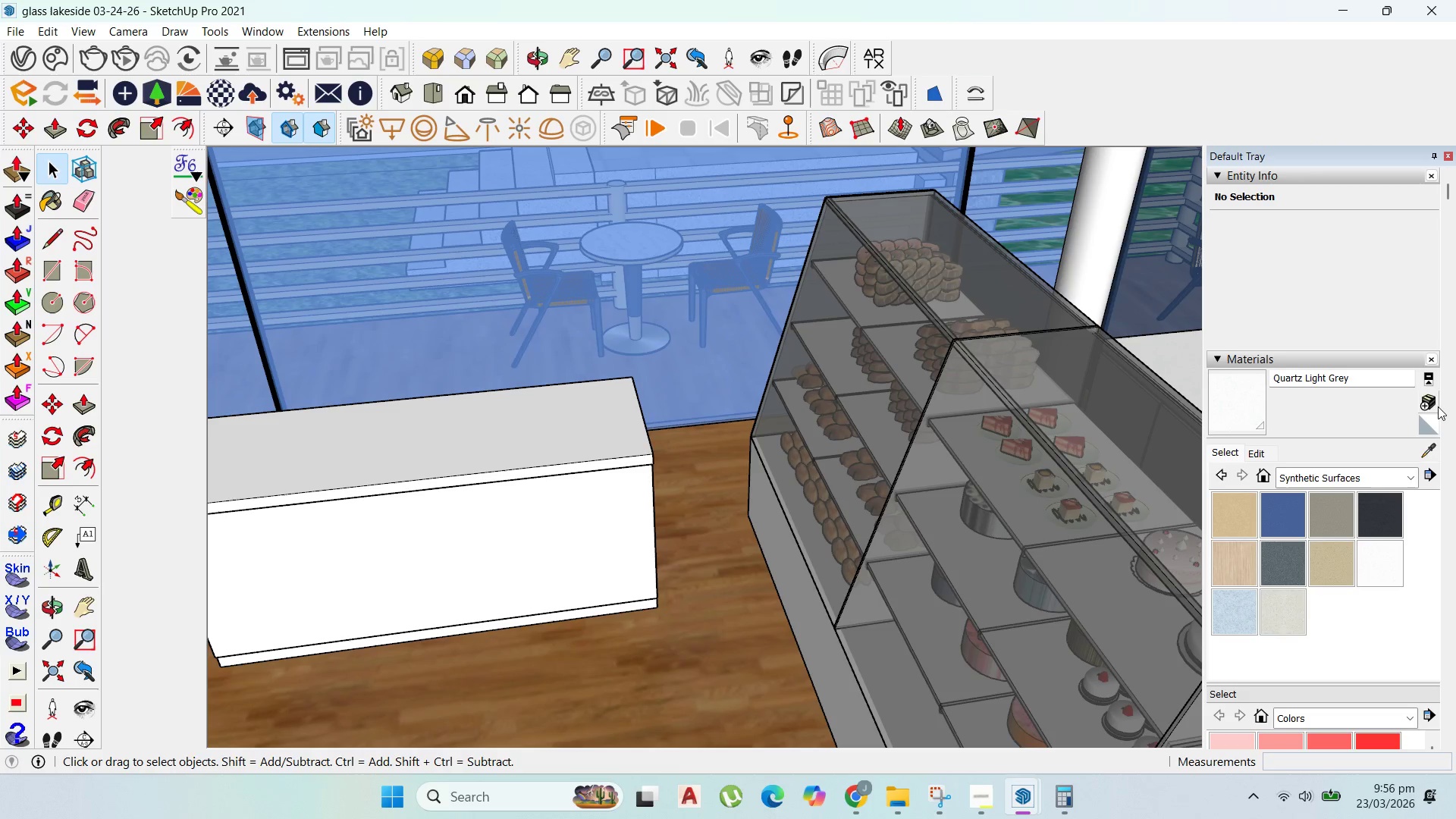 
left_click_drag(start_coordinate=[1420, 447], to_coordinate=[1414, 447])
 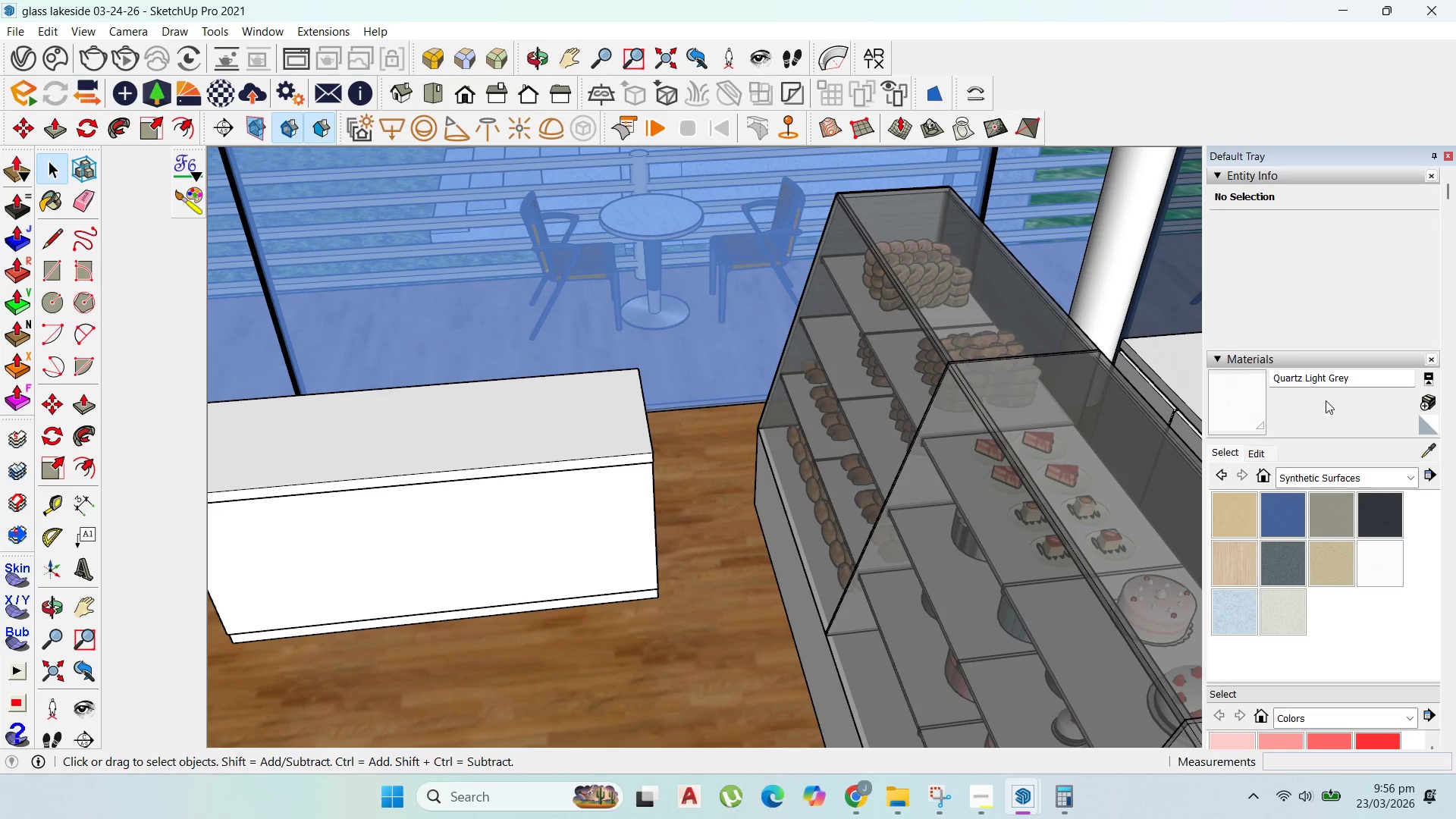 
left_click([1418, 449])
 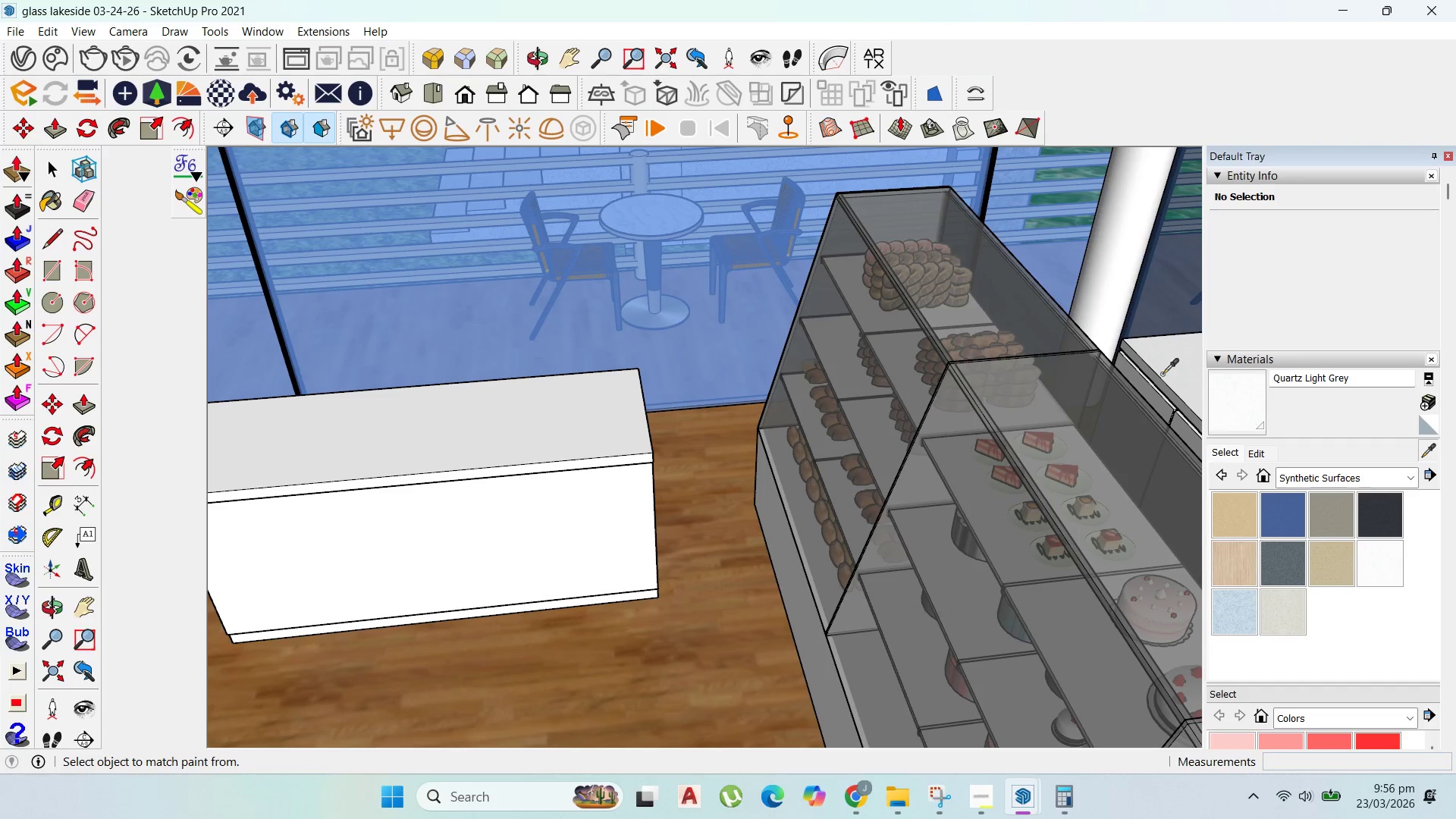 
left_click([1167, 369])
 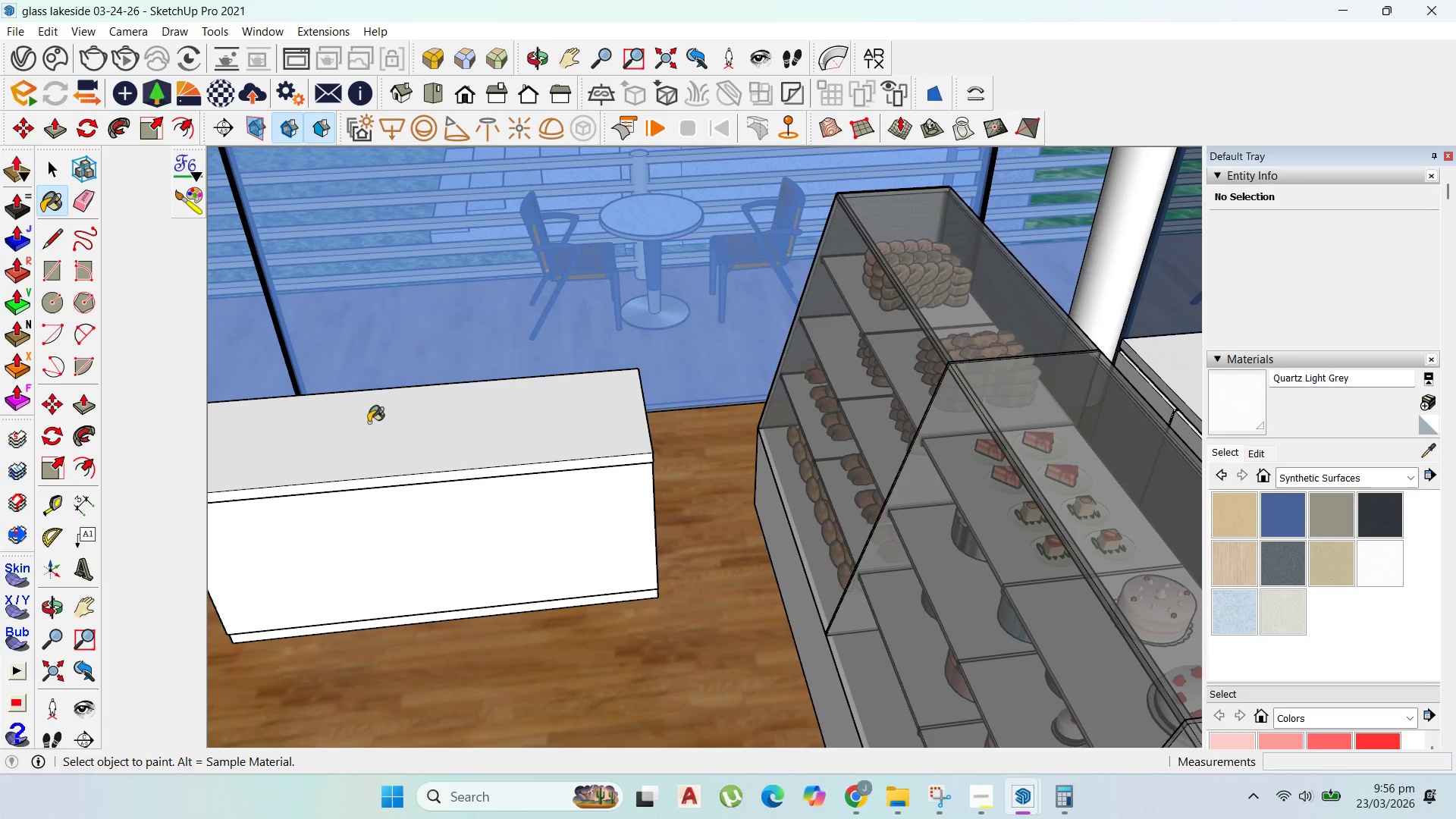 
left_click([418, 444])
 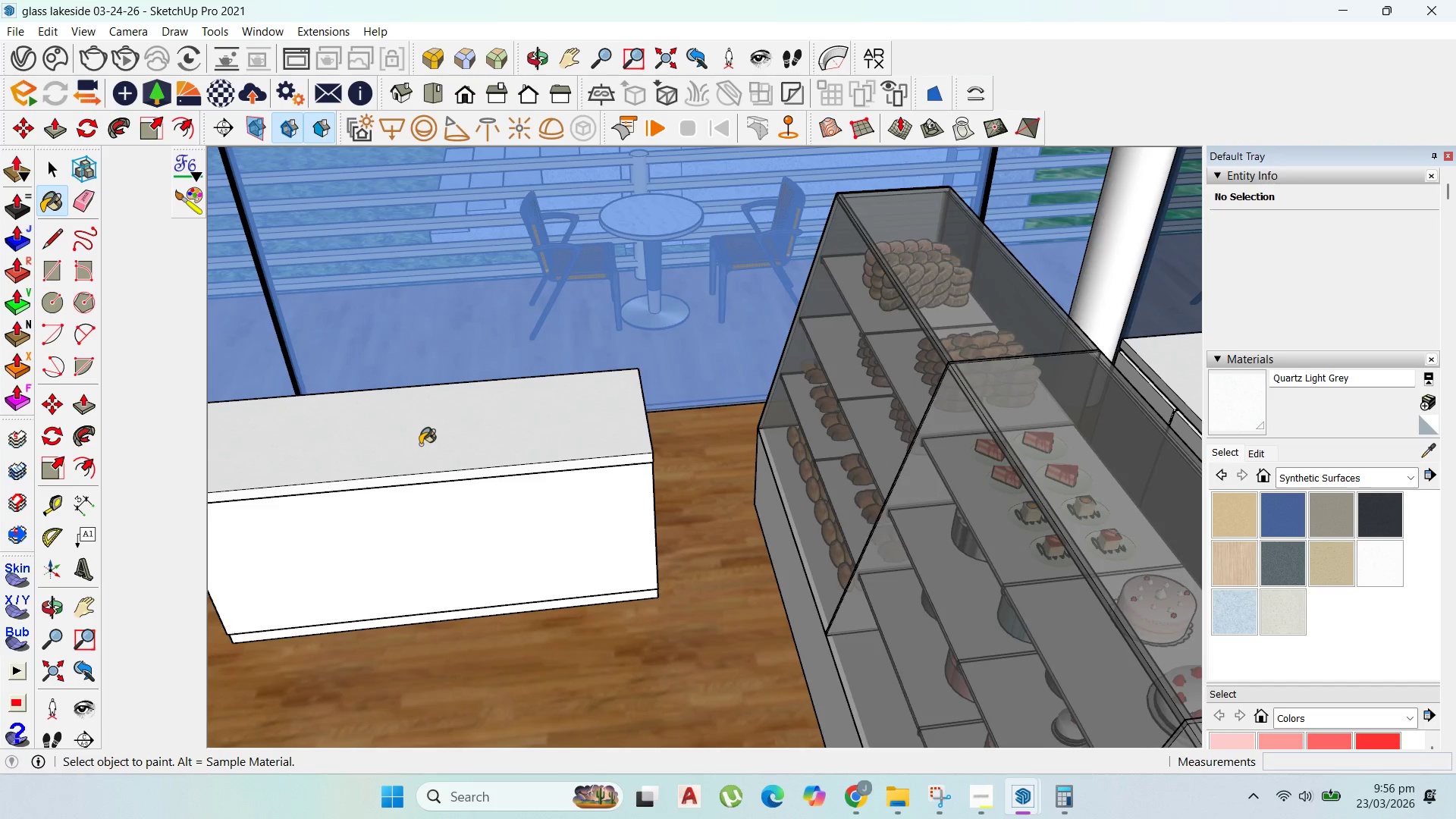 
scroll: coordinate [636, 462], scroll_direction: up, amount: 11.0
 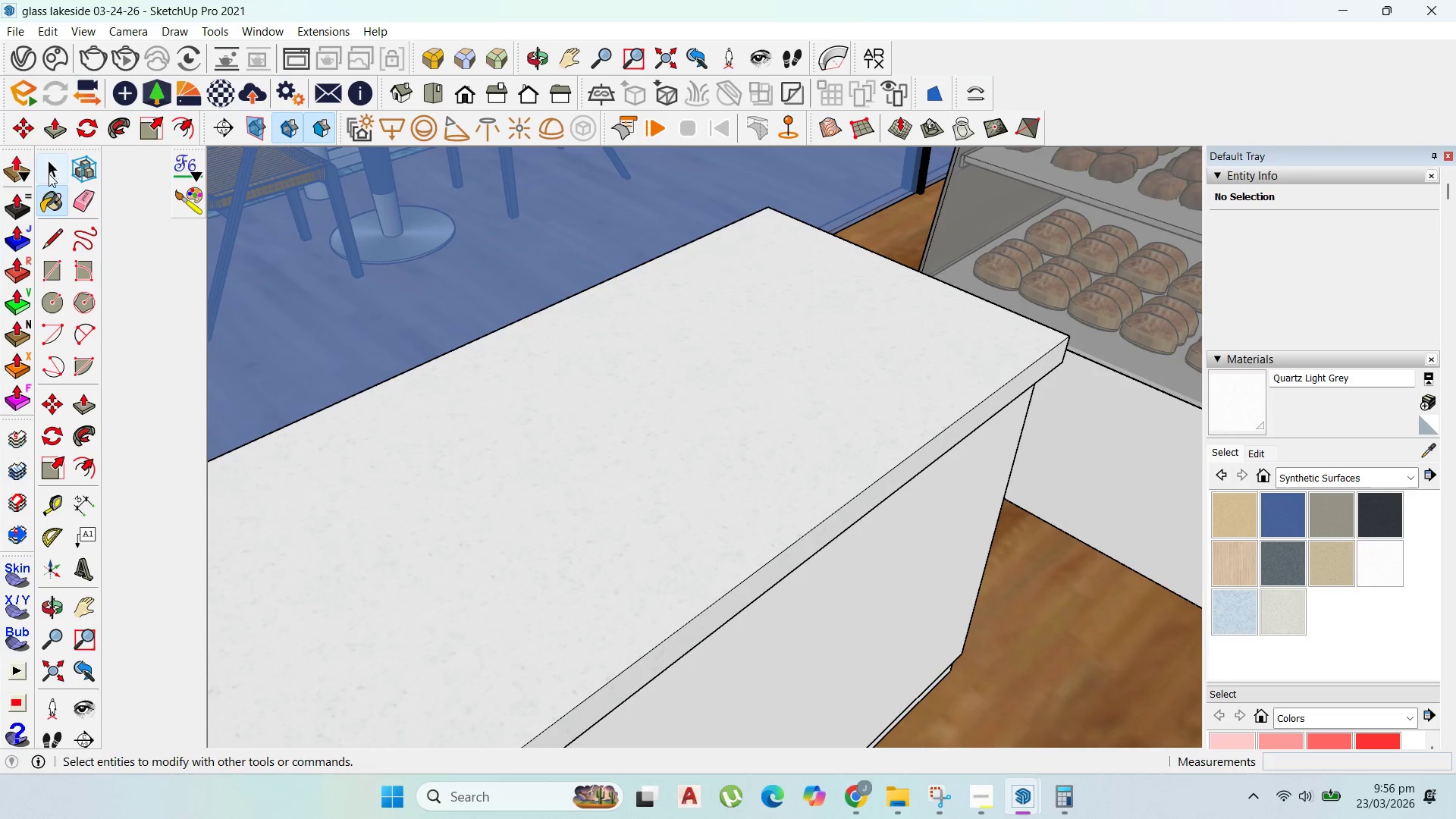 
double_click([758, 447])
 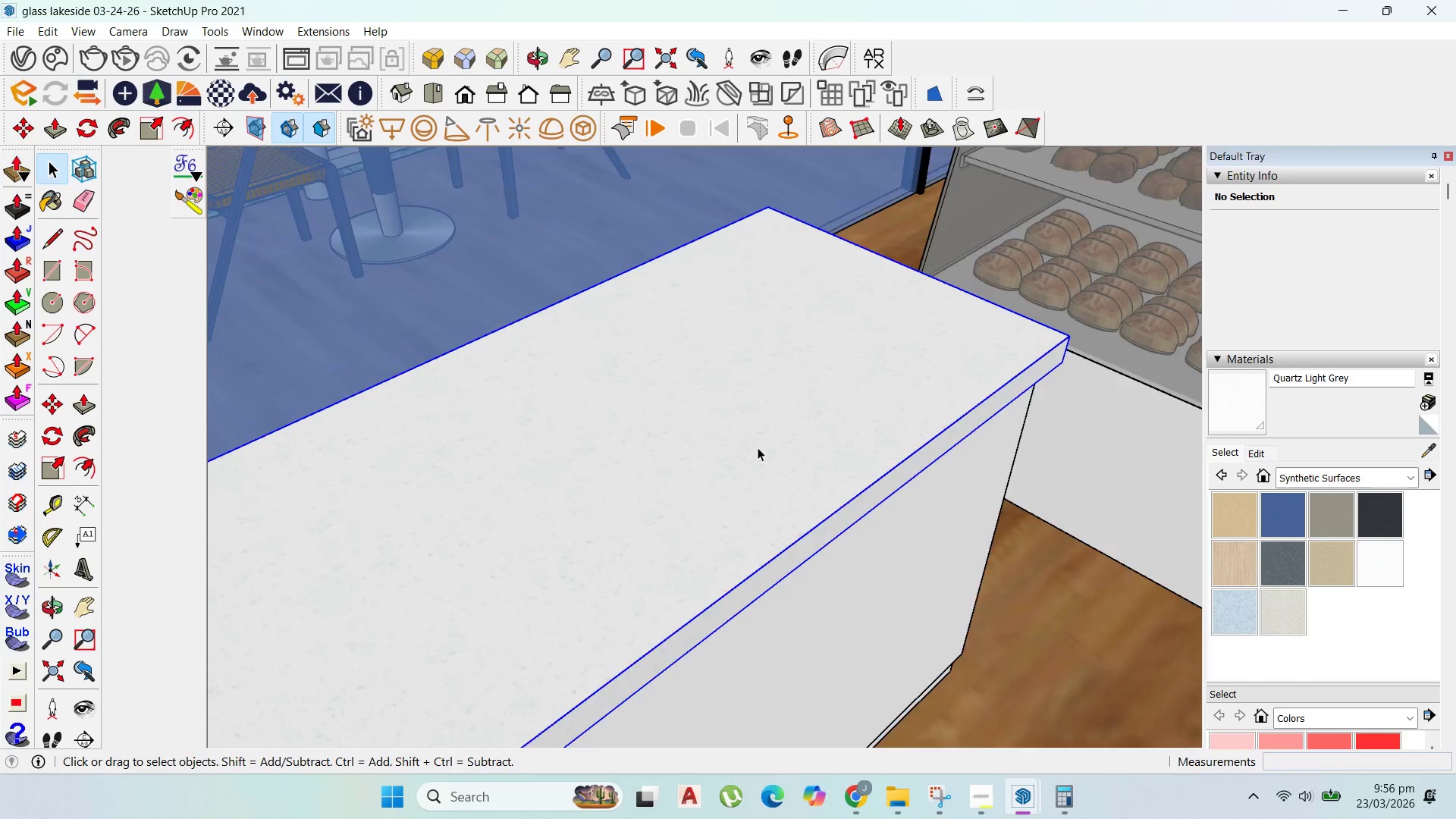 
triple_click([758, 447])
 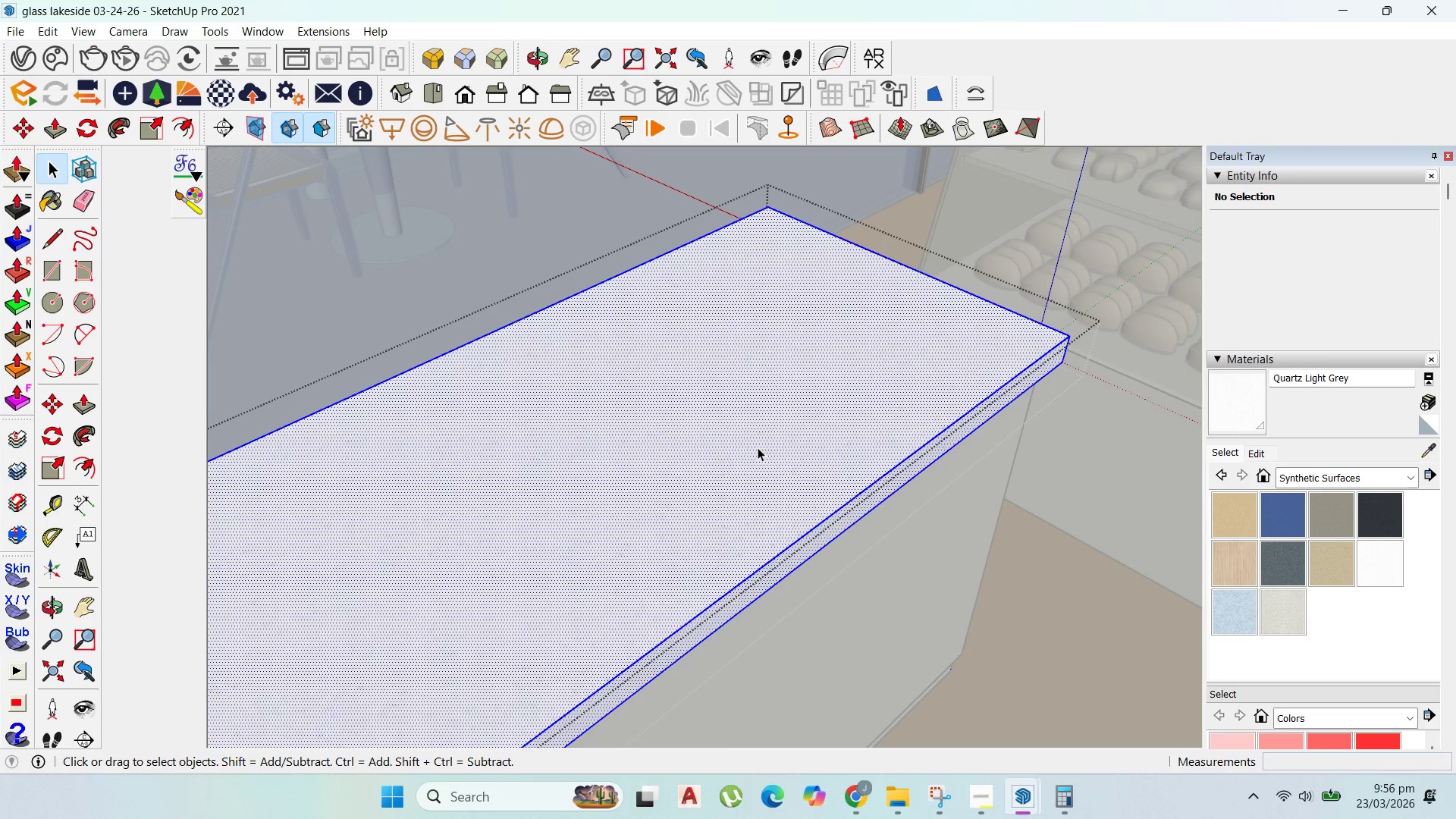 
triple_click([758, 447])
 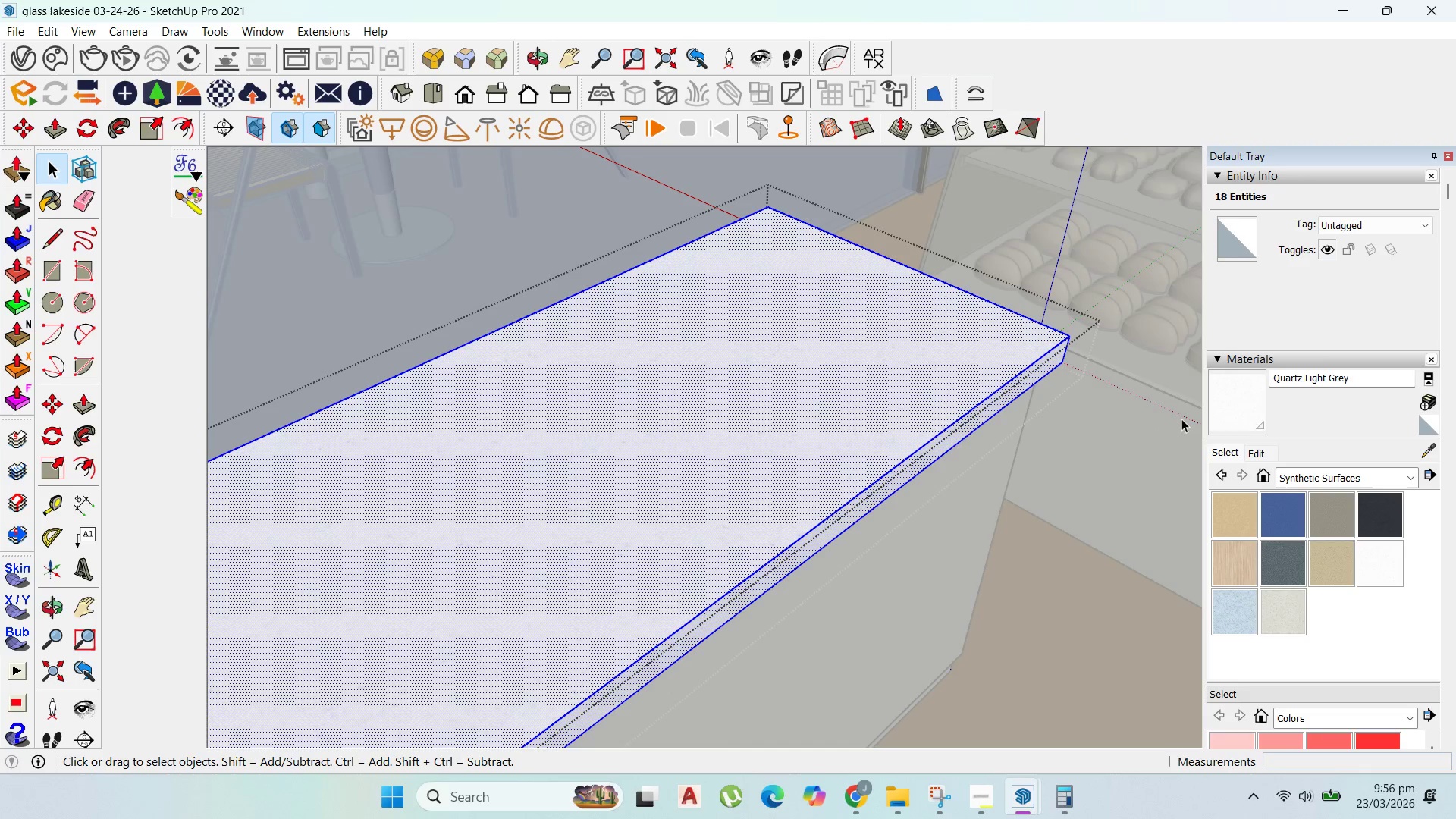 
left_click([1216, 411])
 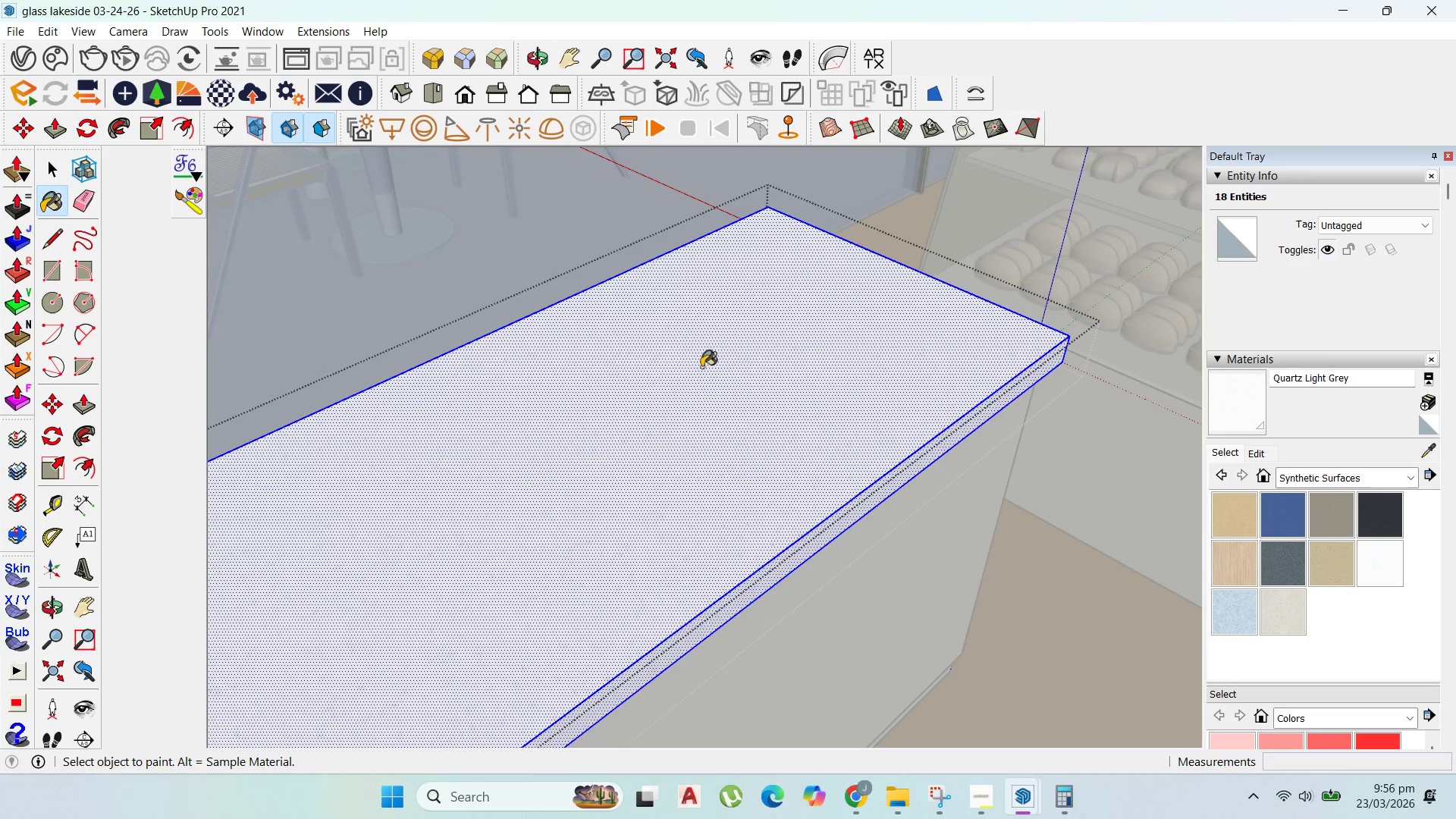 
left_click_drag(start_coordinate=[701, 367], to_coordinate=[704, 367])
 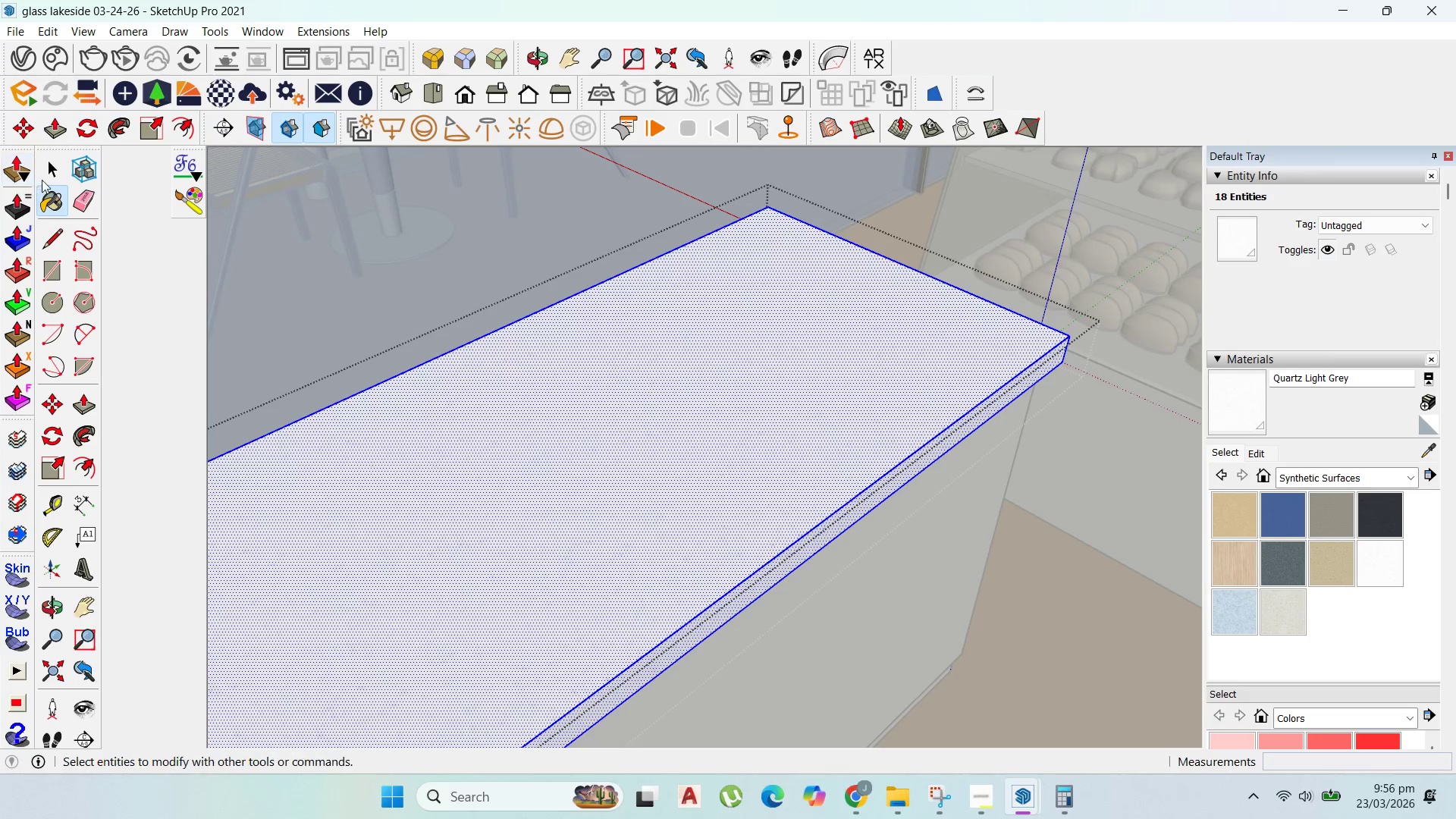 
left_click([46, 165])
 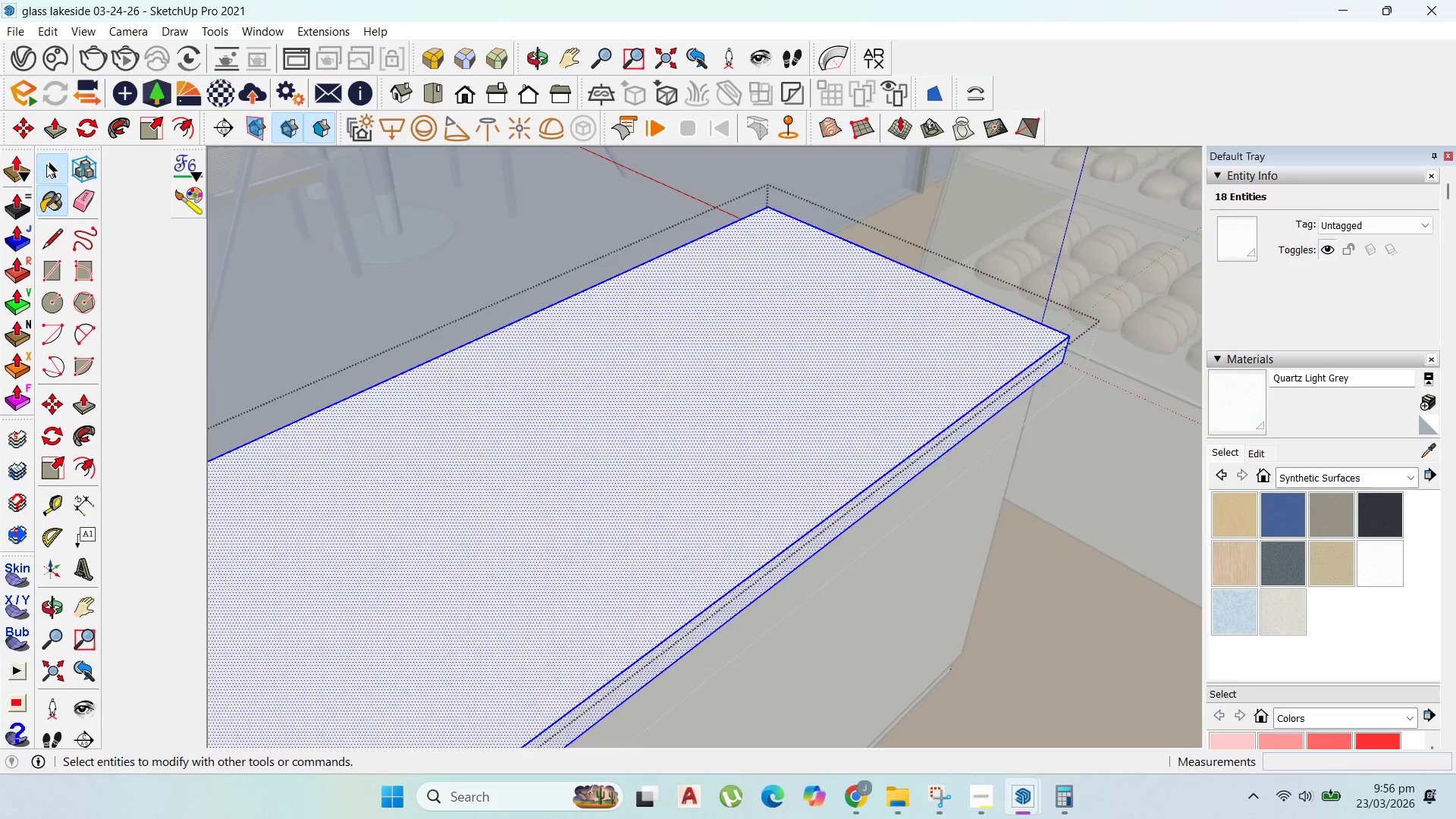 
key(Escape)
 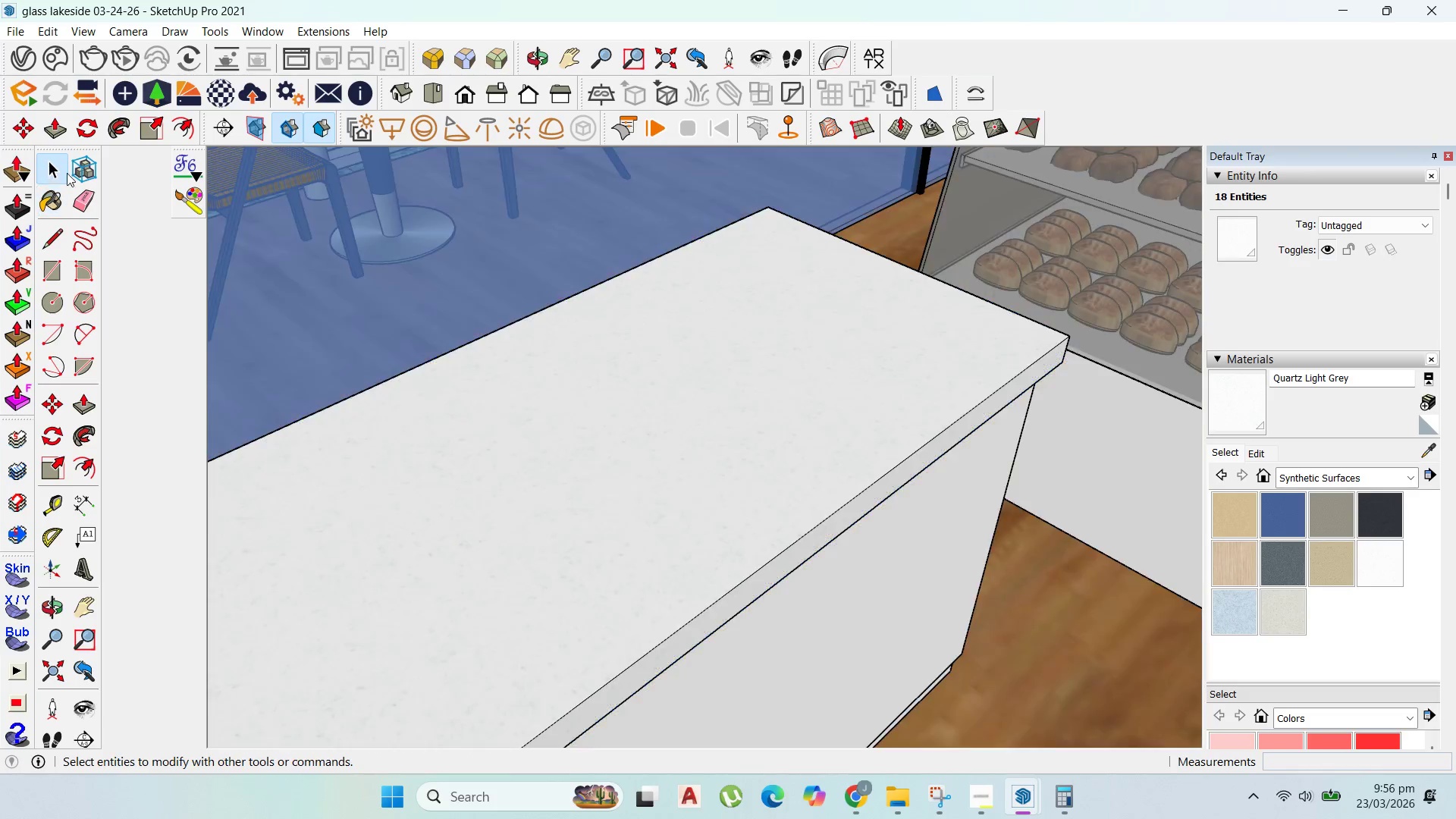 
key(Escape)
 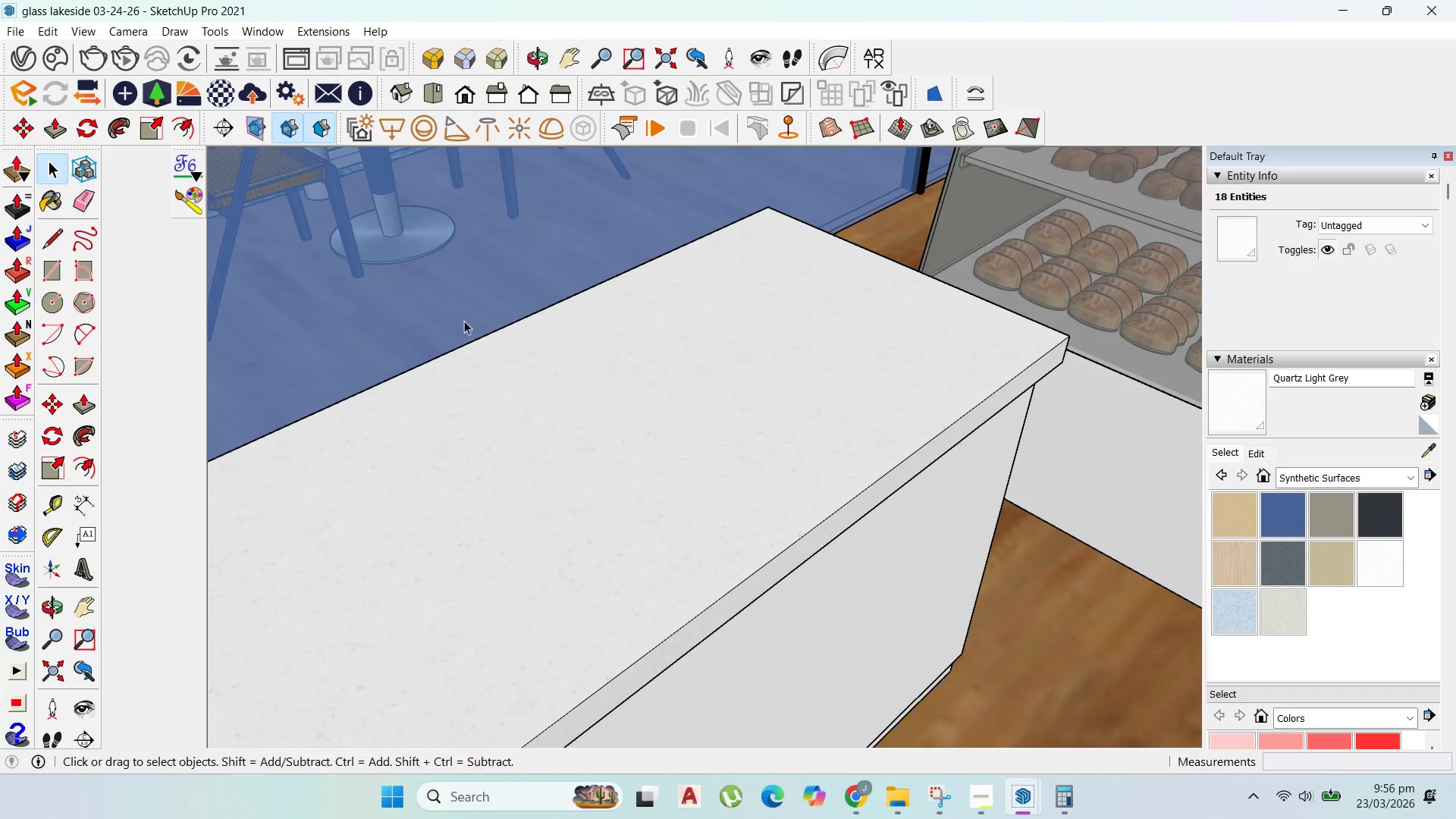 
key(Escape)
 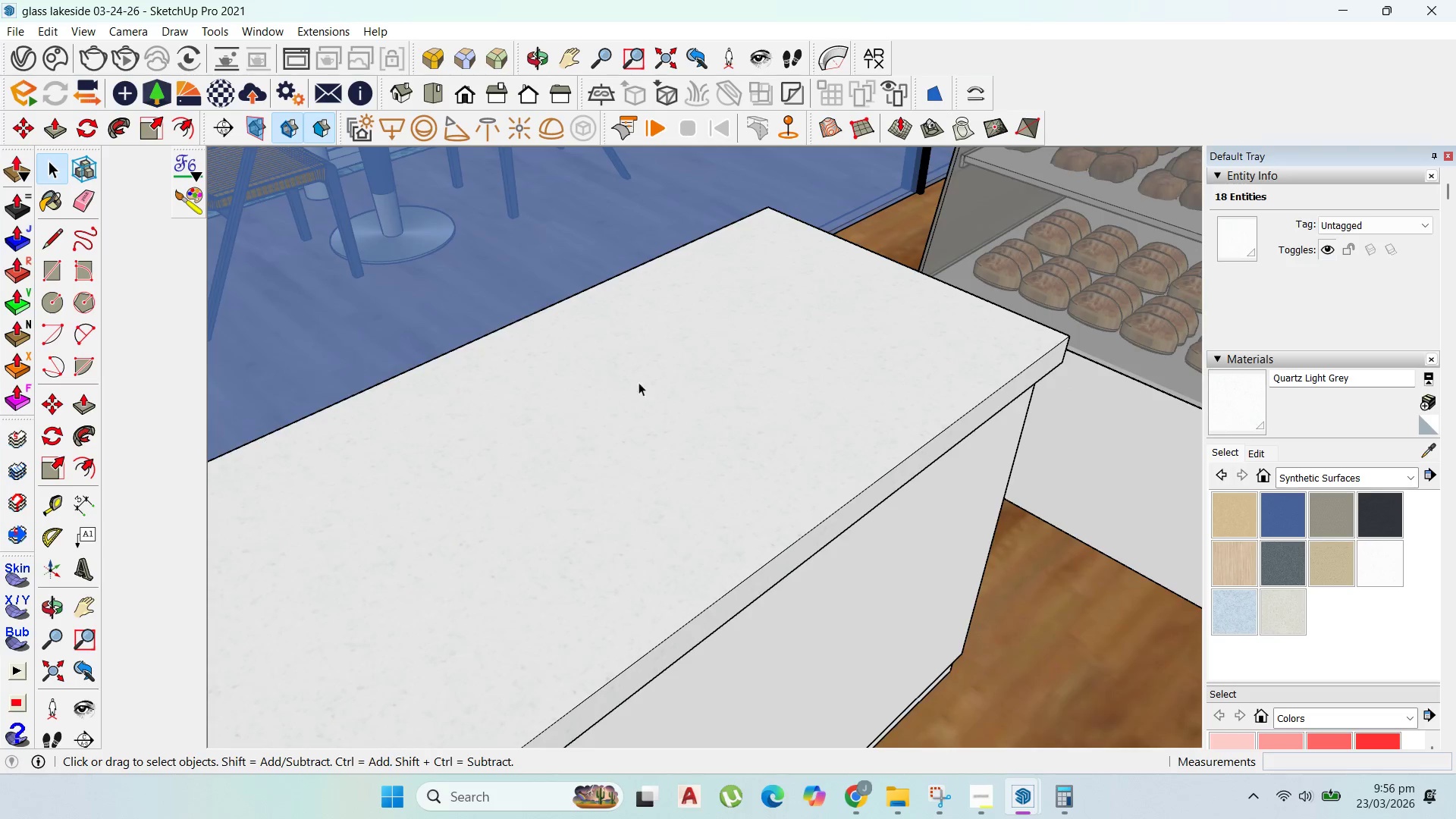 
scroll: coordinate [666, 278], scroll_direction: down, amount: 4.0
 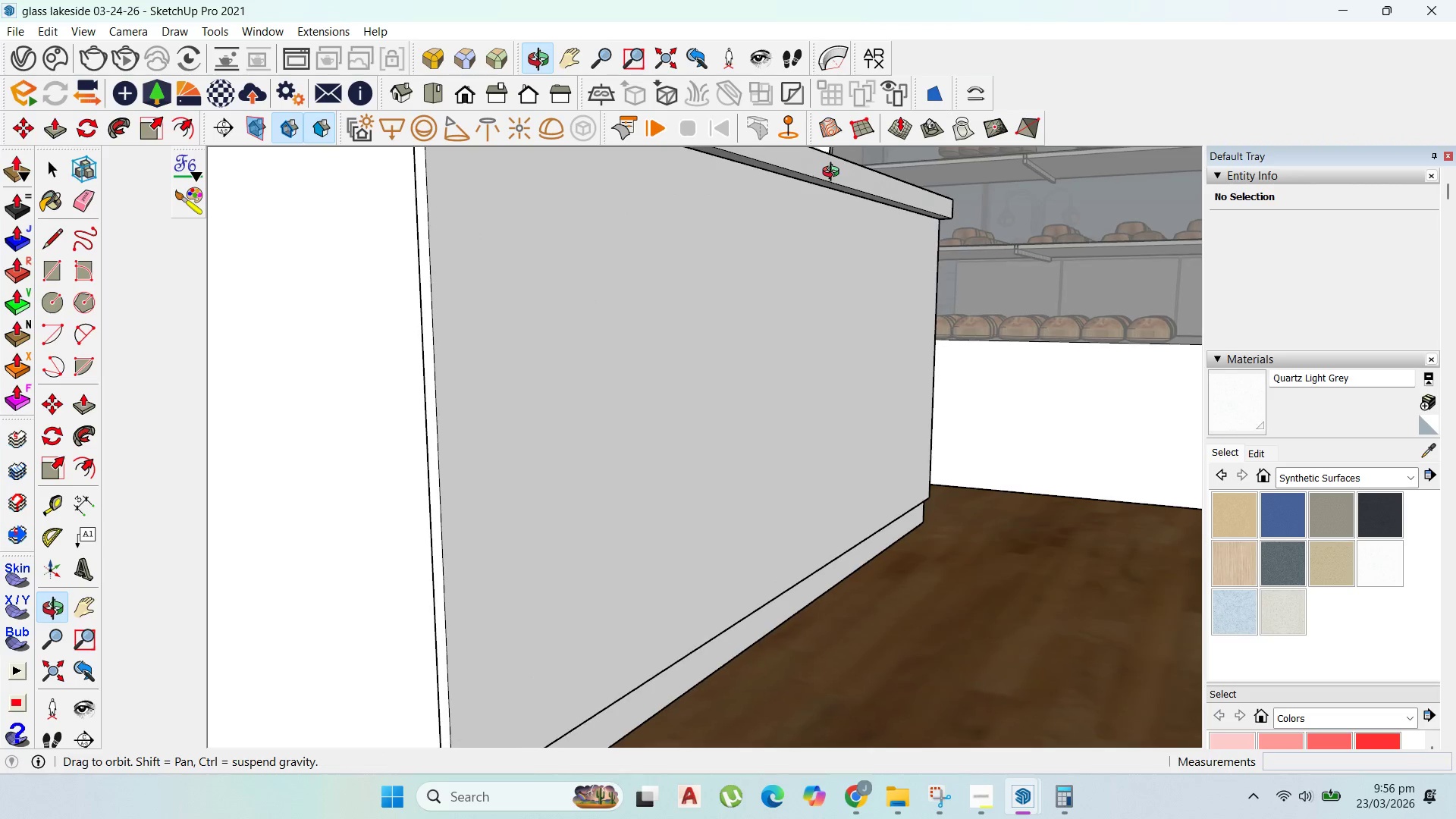 
left_click([755, 284])
 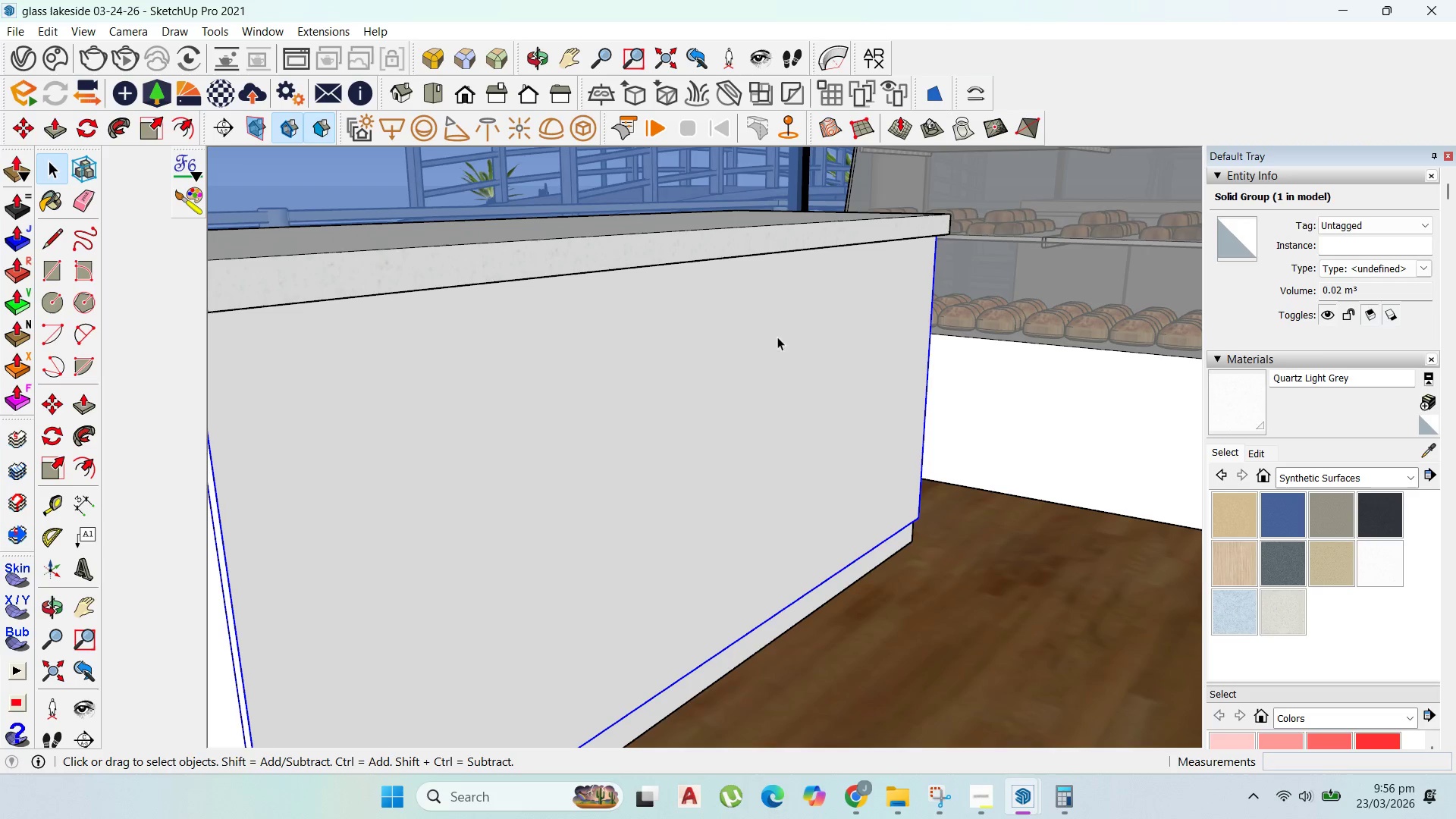 
scroll: coordinate [768, 349], scroll_direction: up, amount: 1.0
 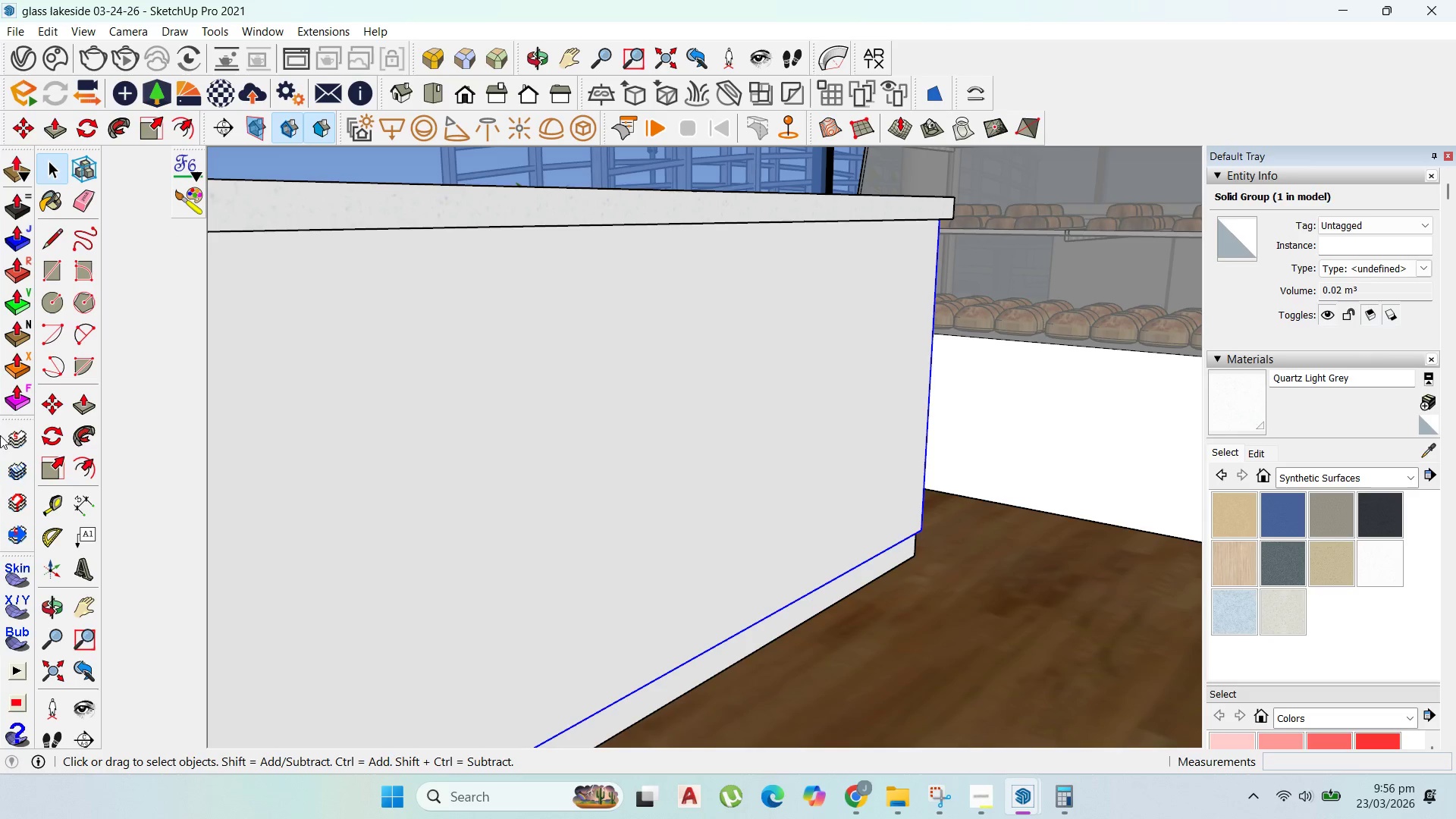 
wait(12.51)
 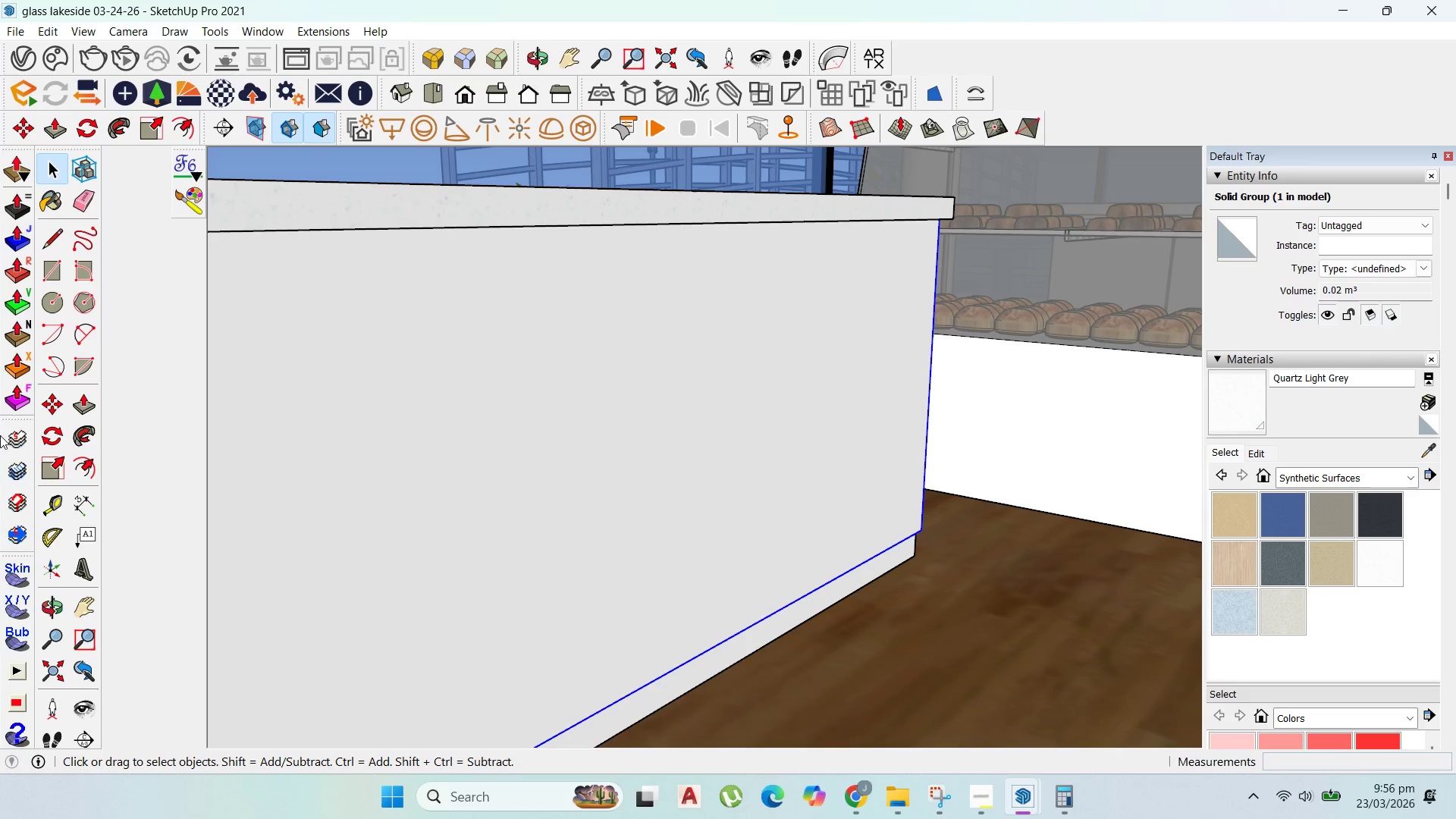 
left_click_drag(start_coordinate=[733, 317], to_coordinate=[709, 319])
 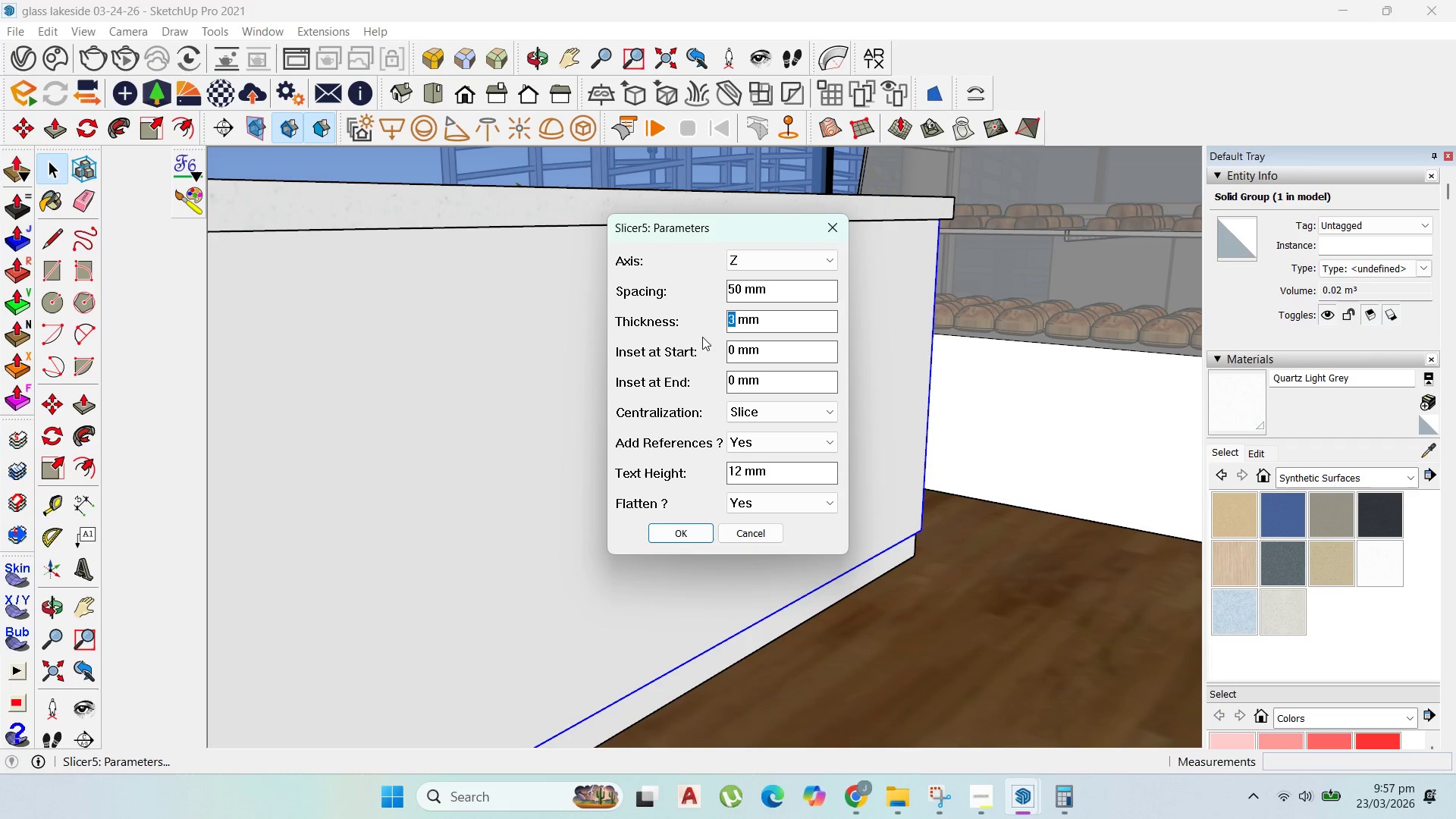 
type(50)
key(Backspace)
 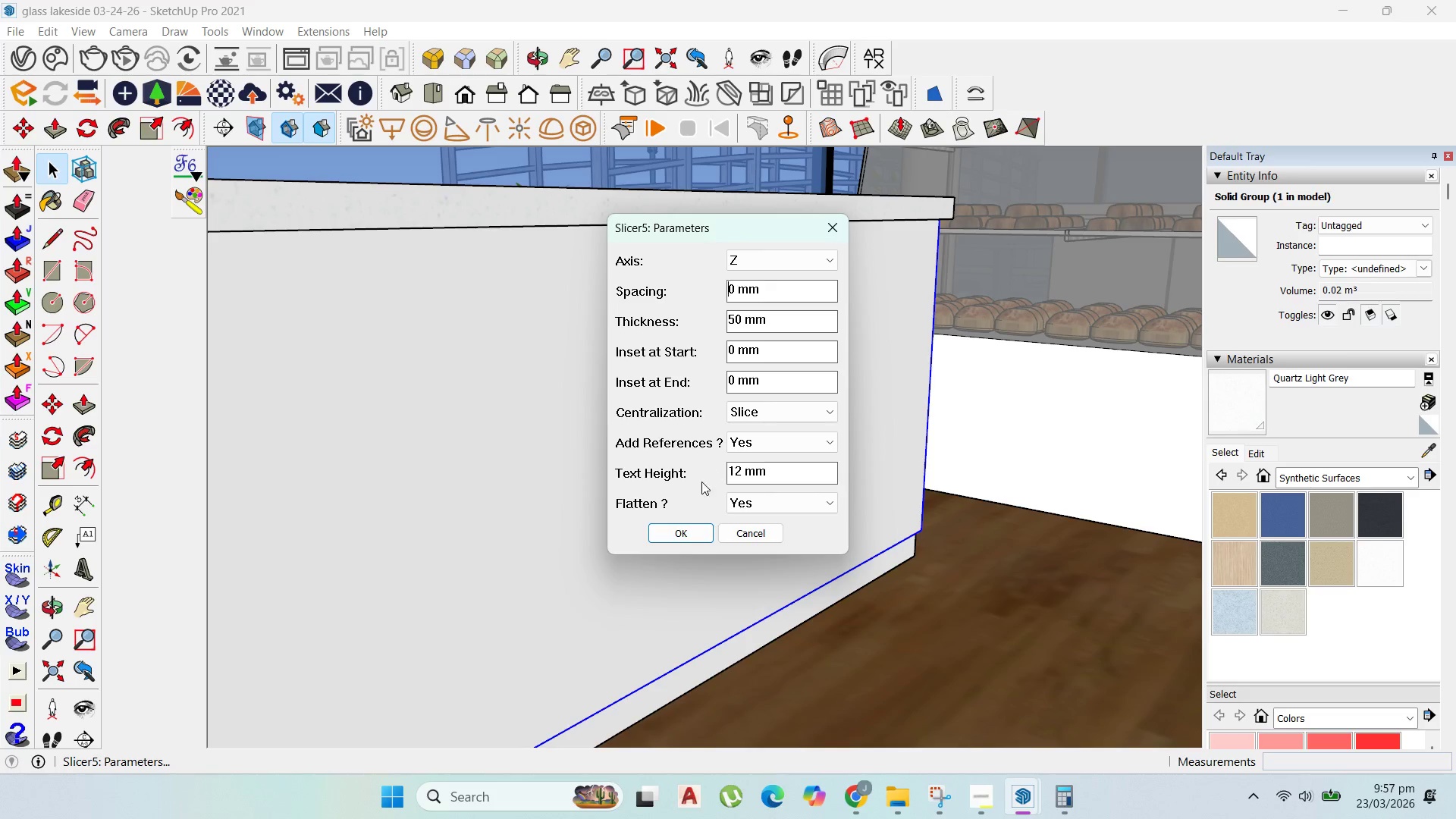 
left_click_drag(start_coordinate=[734, 293], to_coordinate=[717, 287])
 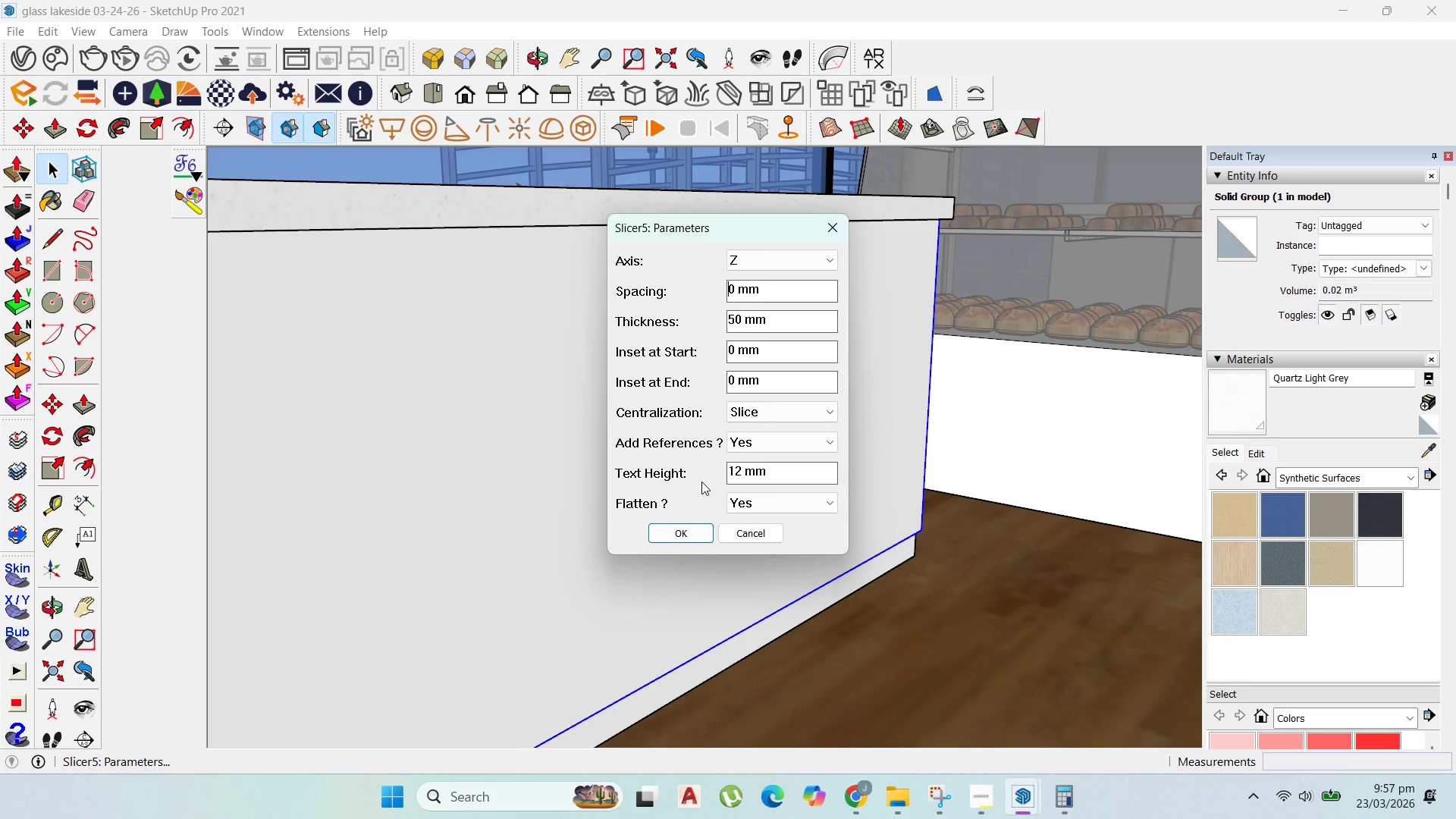 
left_click([679, 533])
 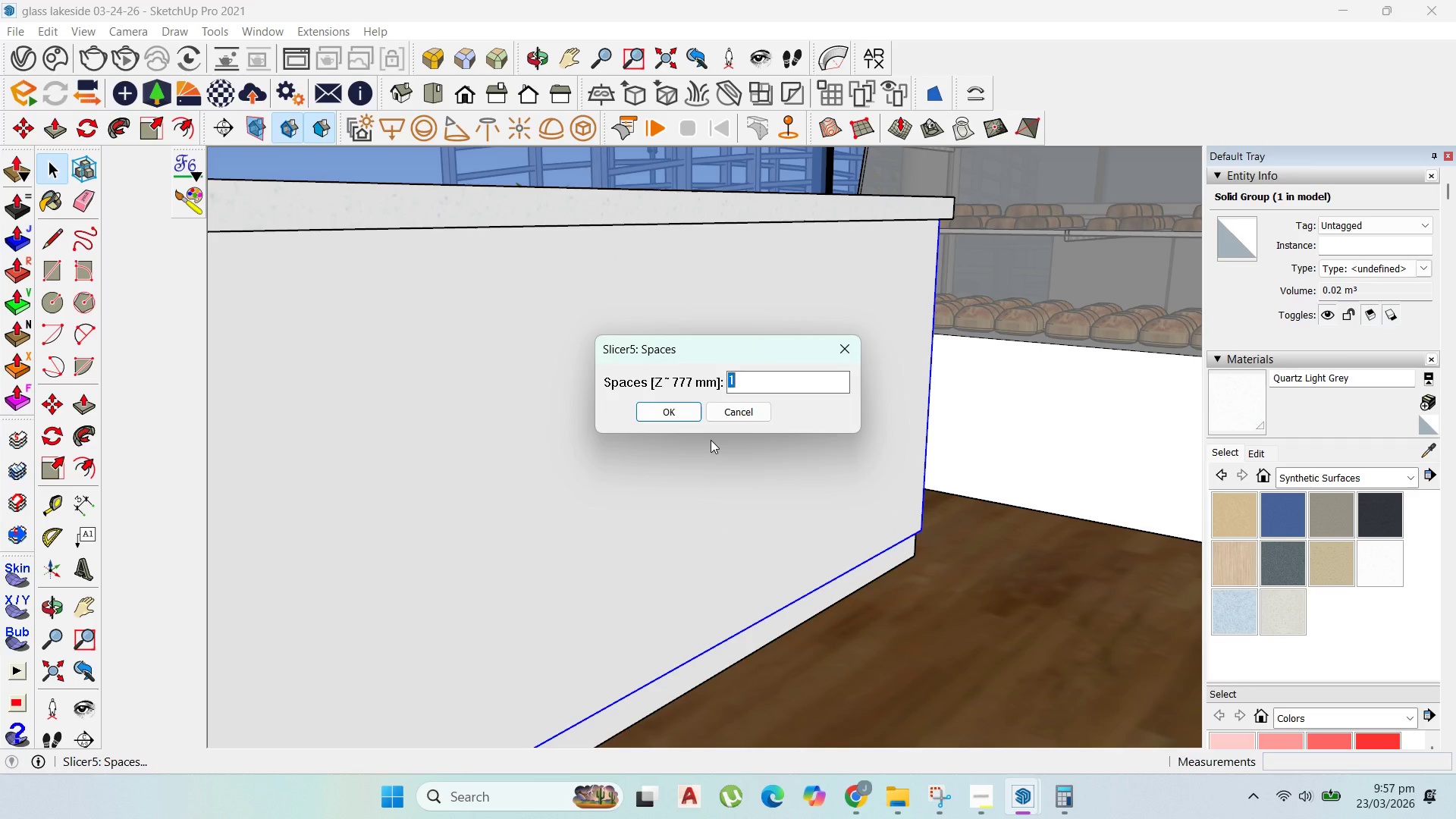 
type(10)
 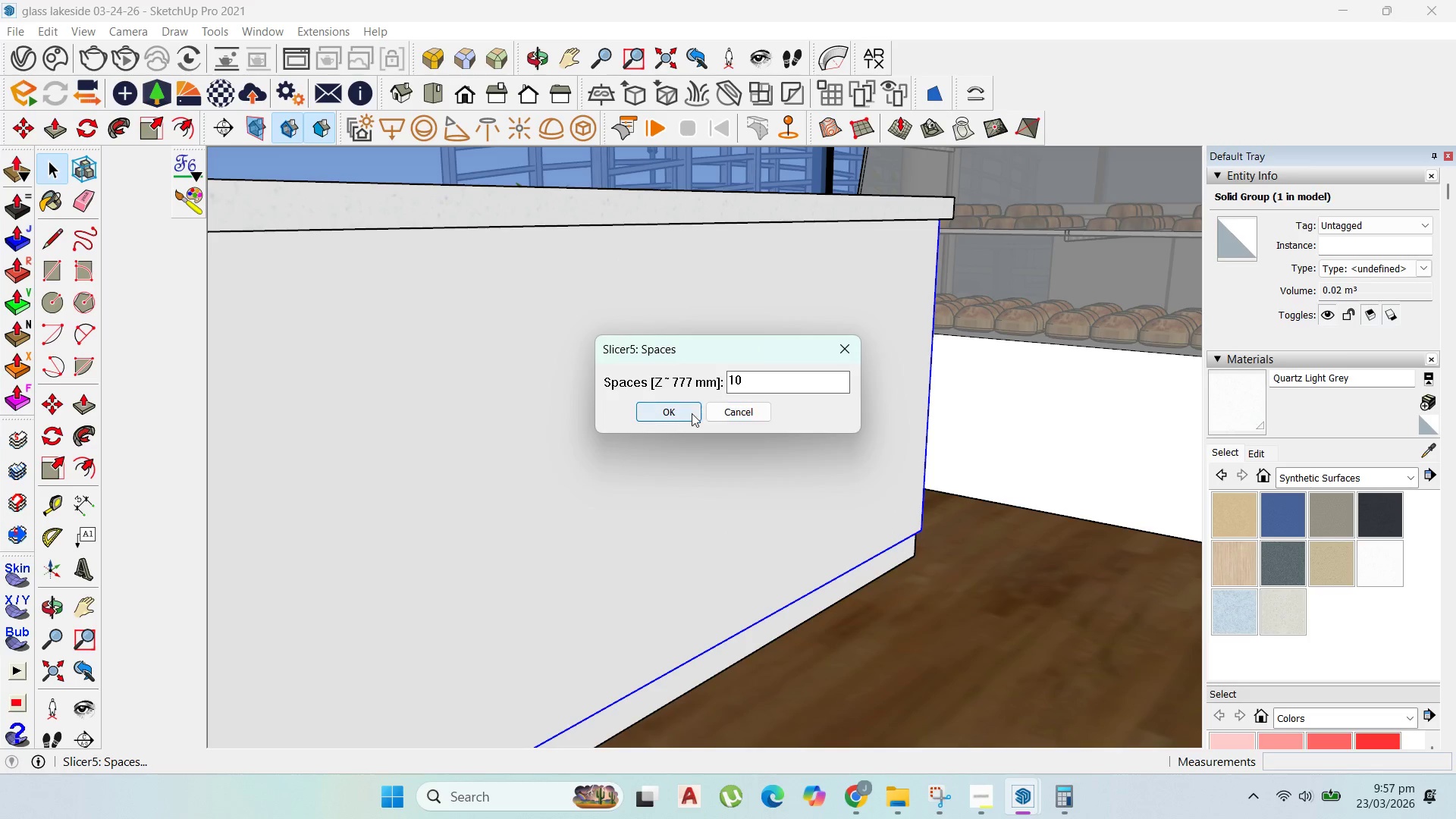 
left_click([686, 414])
 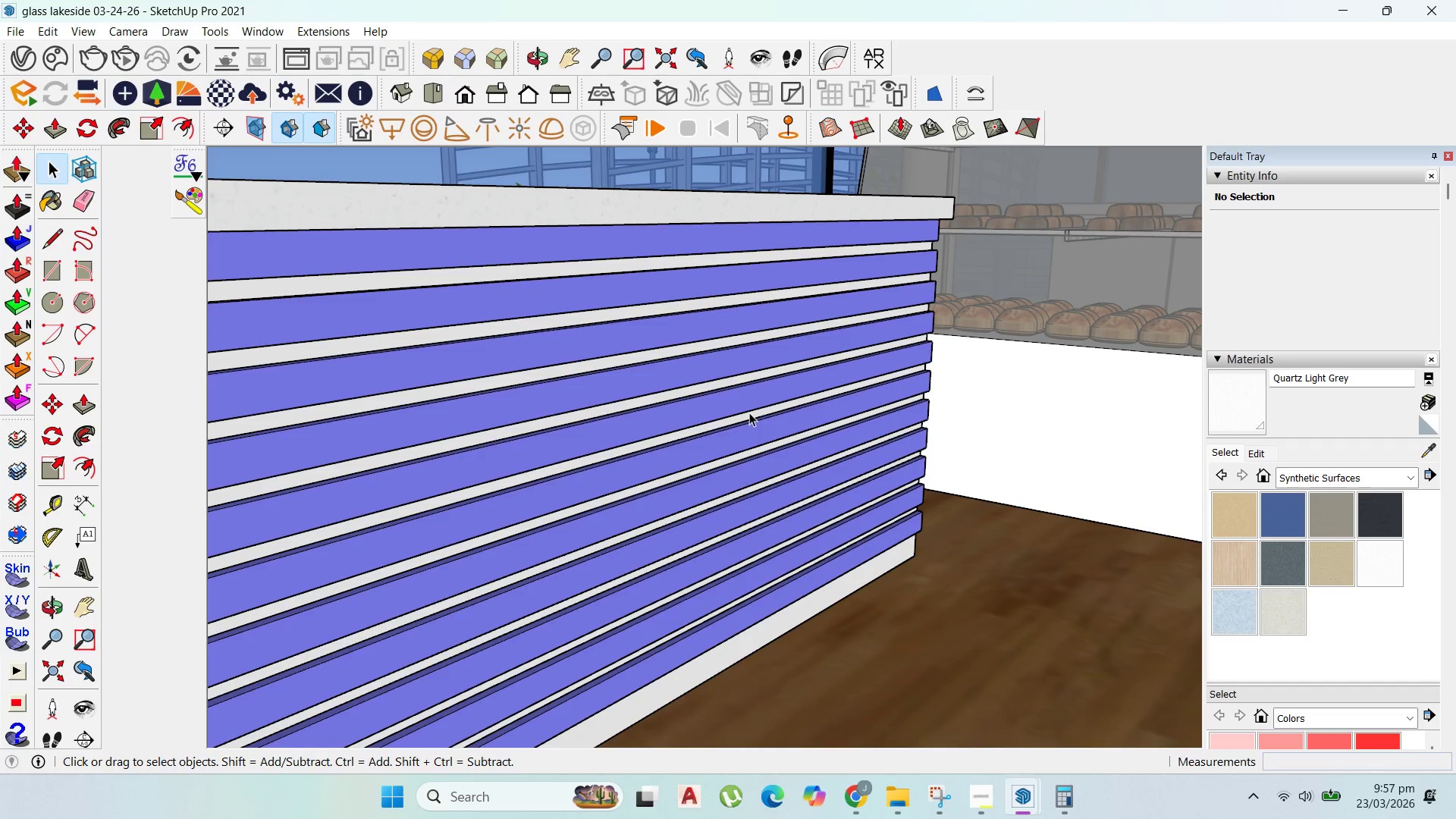 
scroll: coordinate [839, 466], scroll_direction: down, amount: 5.0
 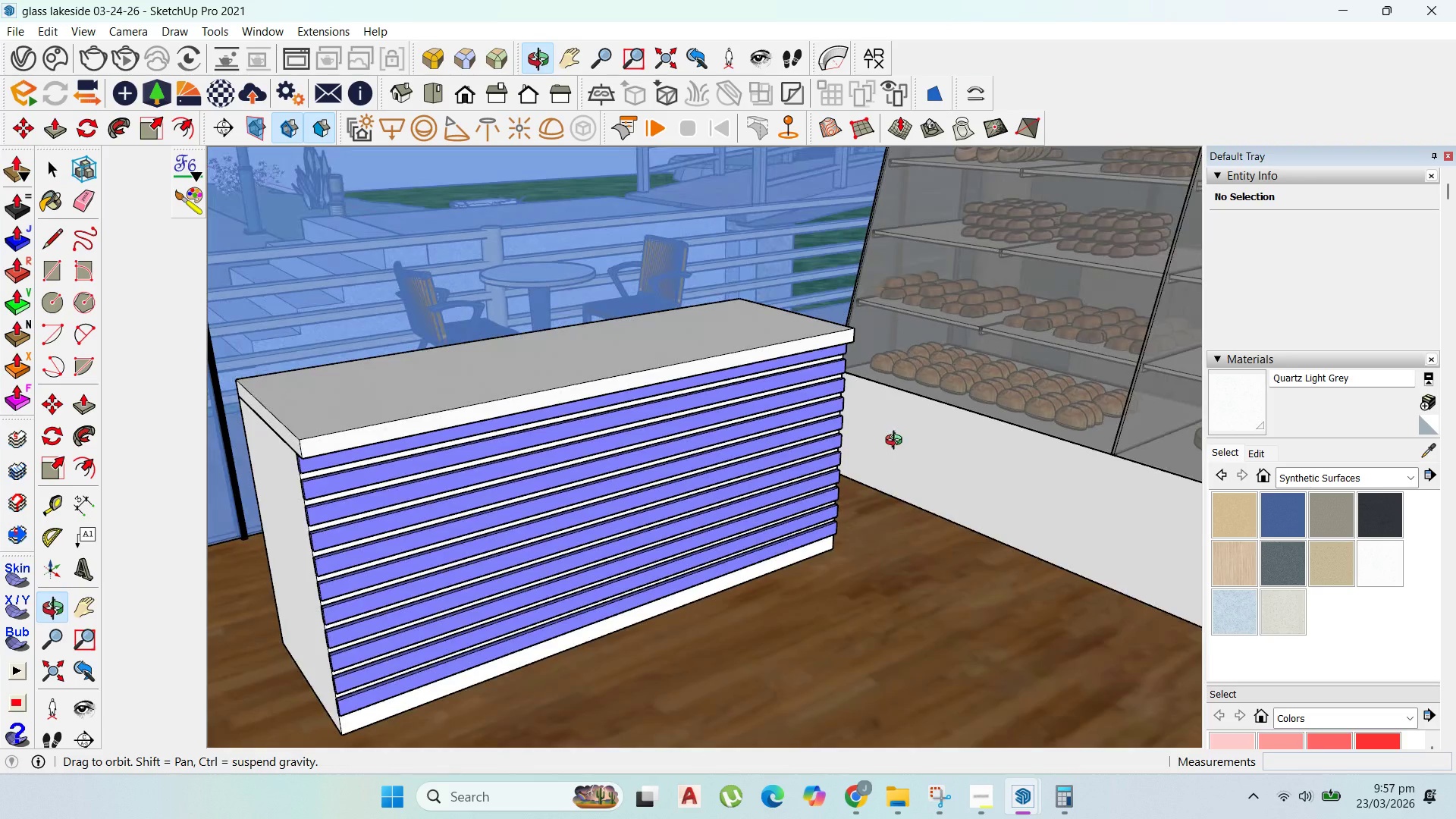 
scroll: coordinate [364, 505], scroll_direction: up, amount: 2.0
 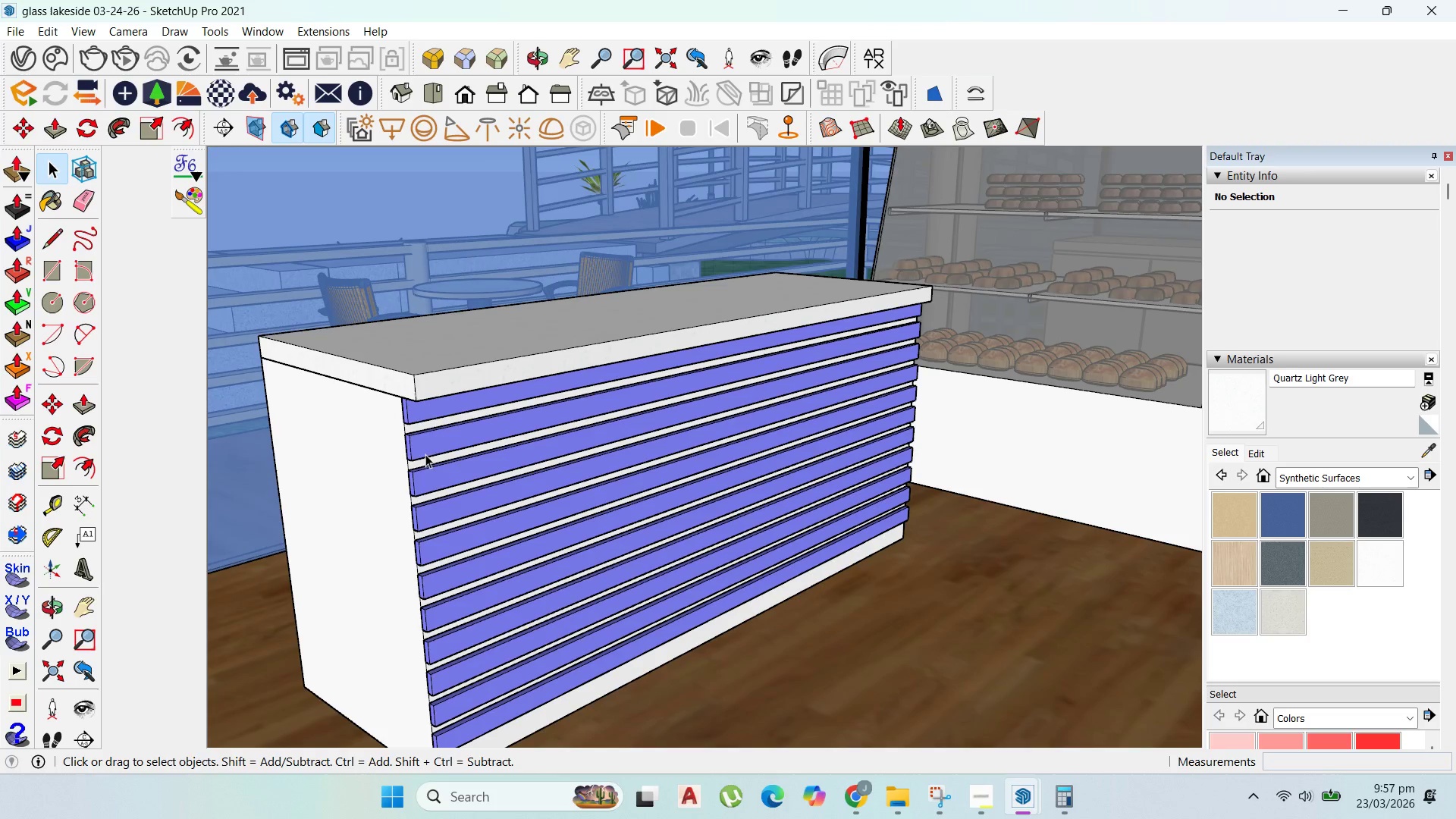 
left_click([406, 425])
 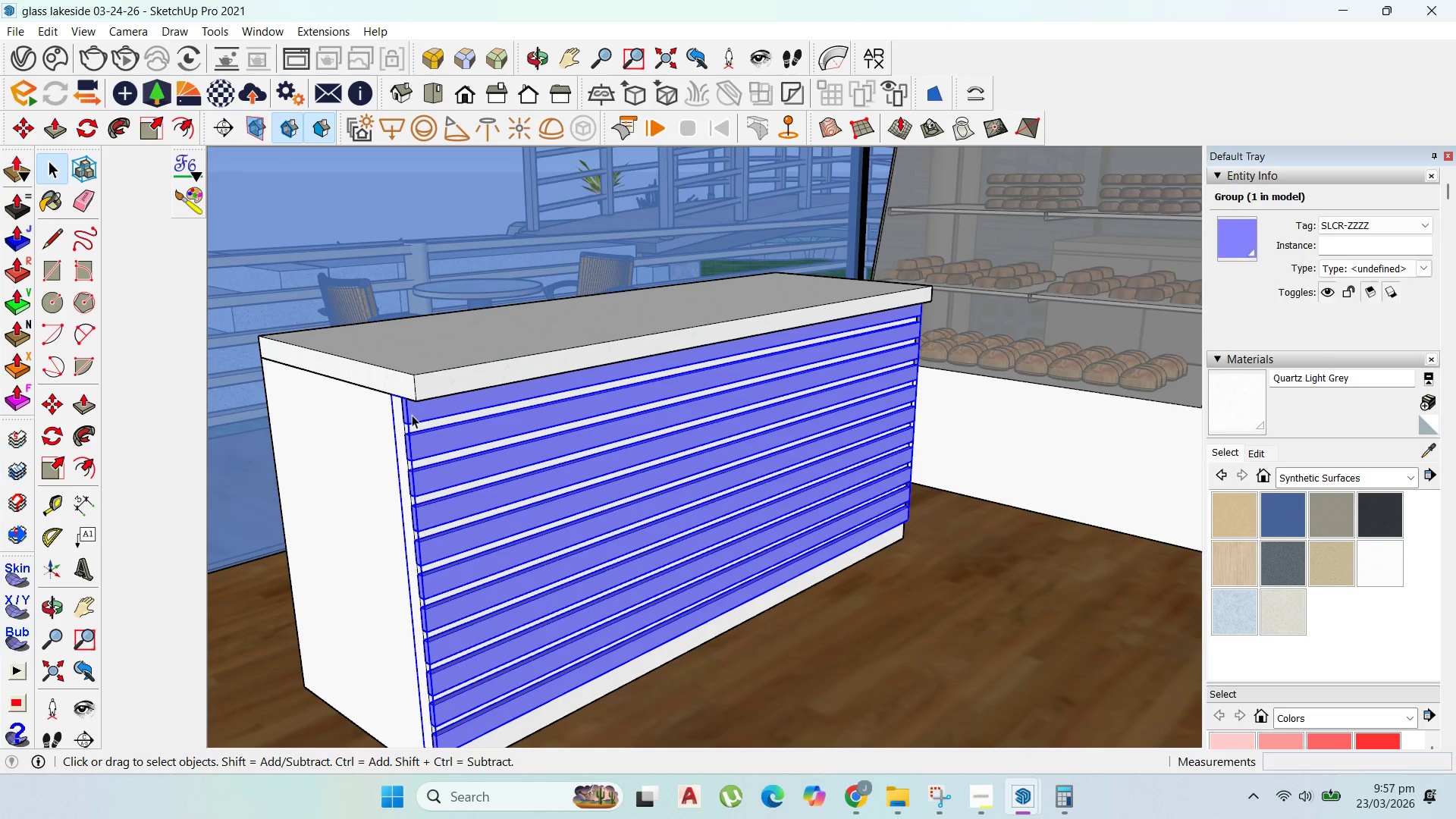 
scroll: coordinate [413, 423], scroll_direction: up, amount: 2.0
 